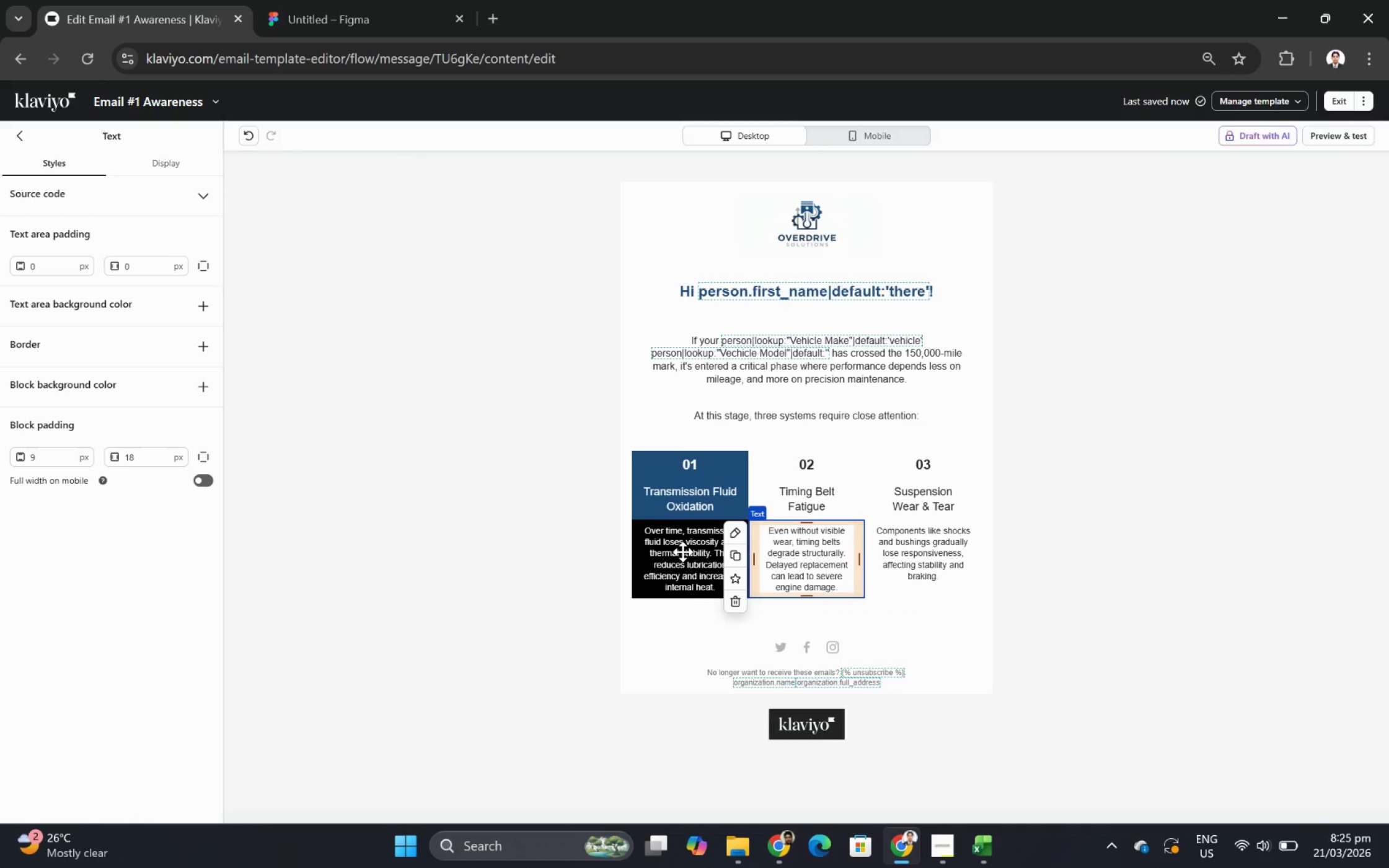 
left_click([638, 554])
 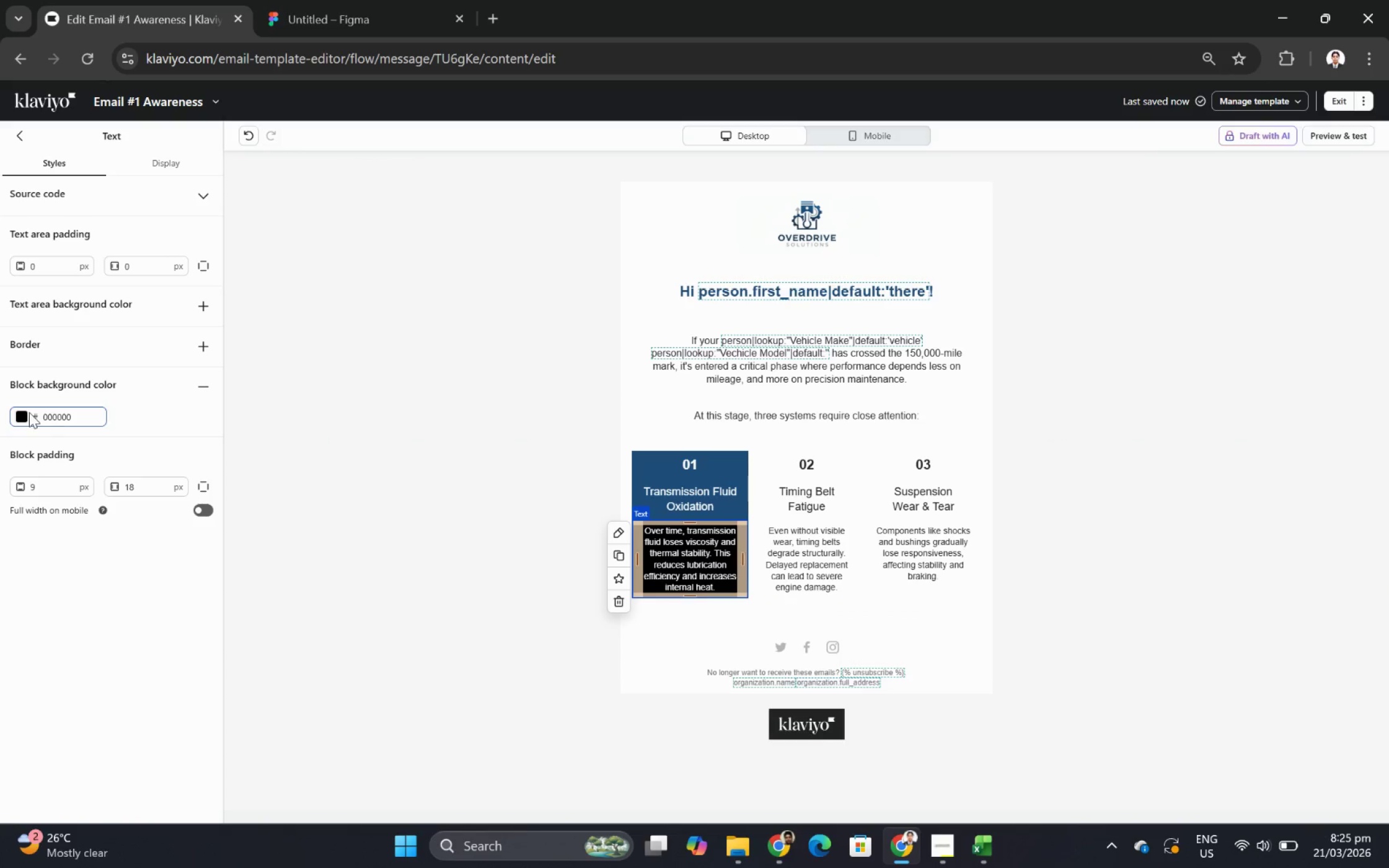 
left_click([15, 416])
 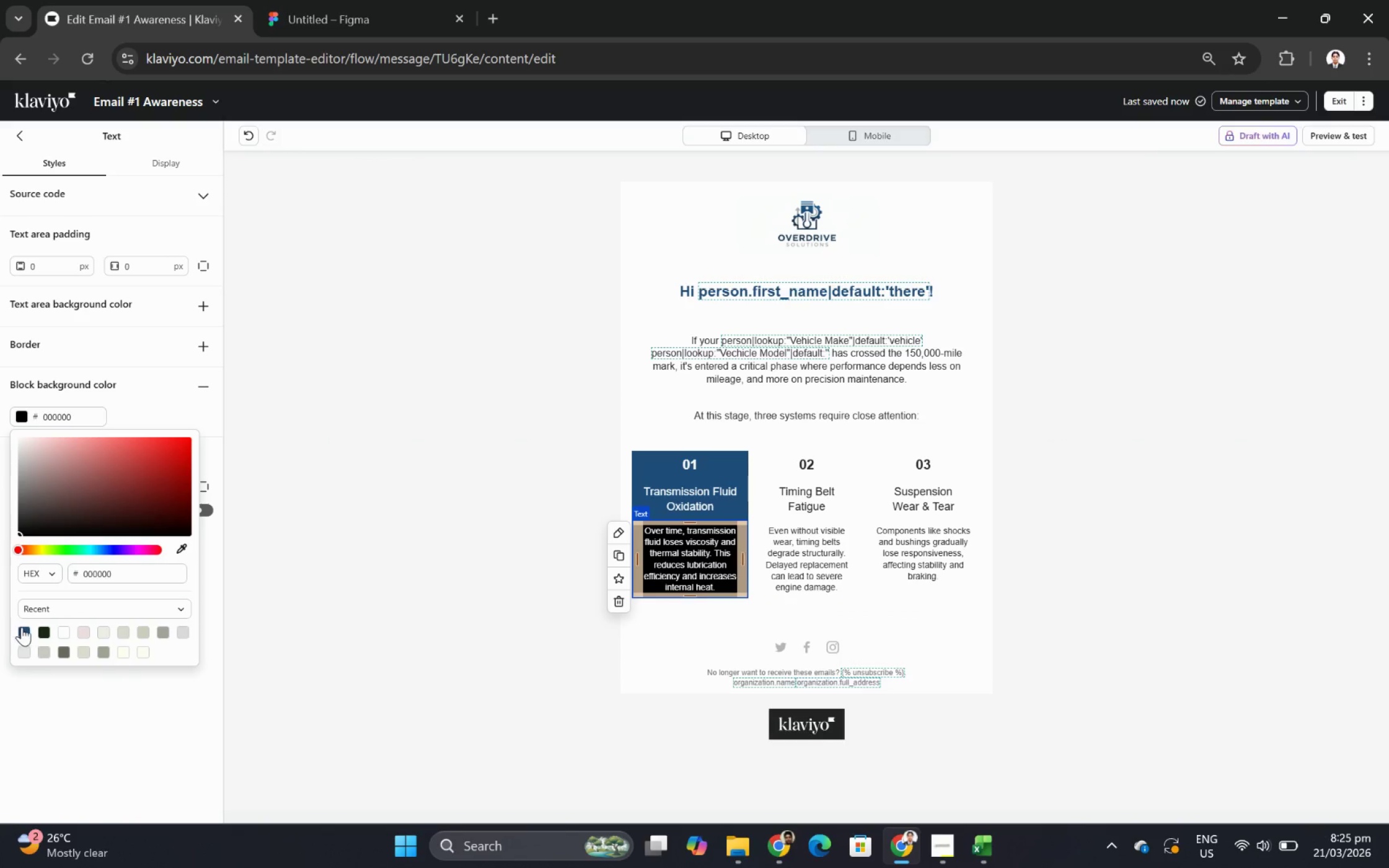 
left_click([27, 629])
 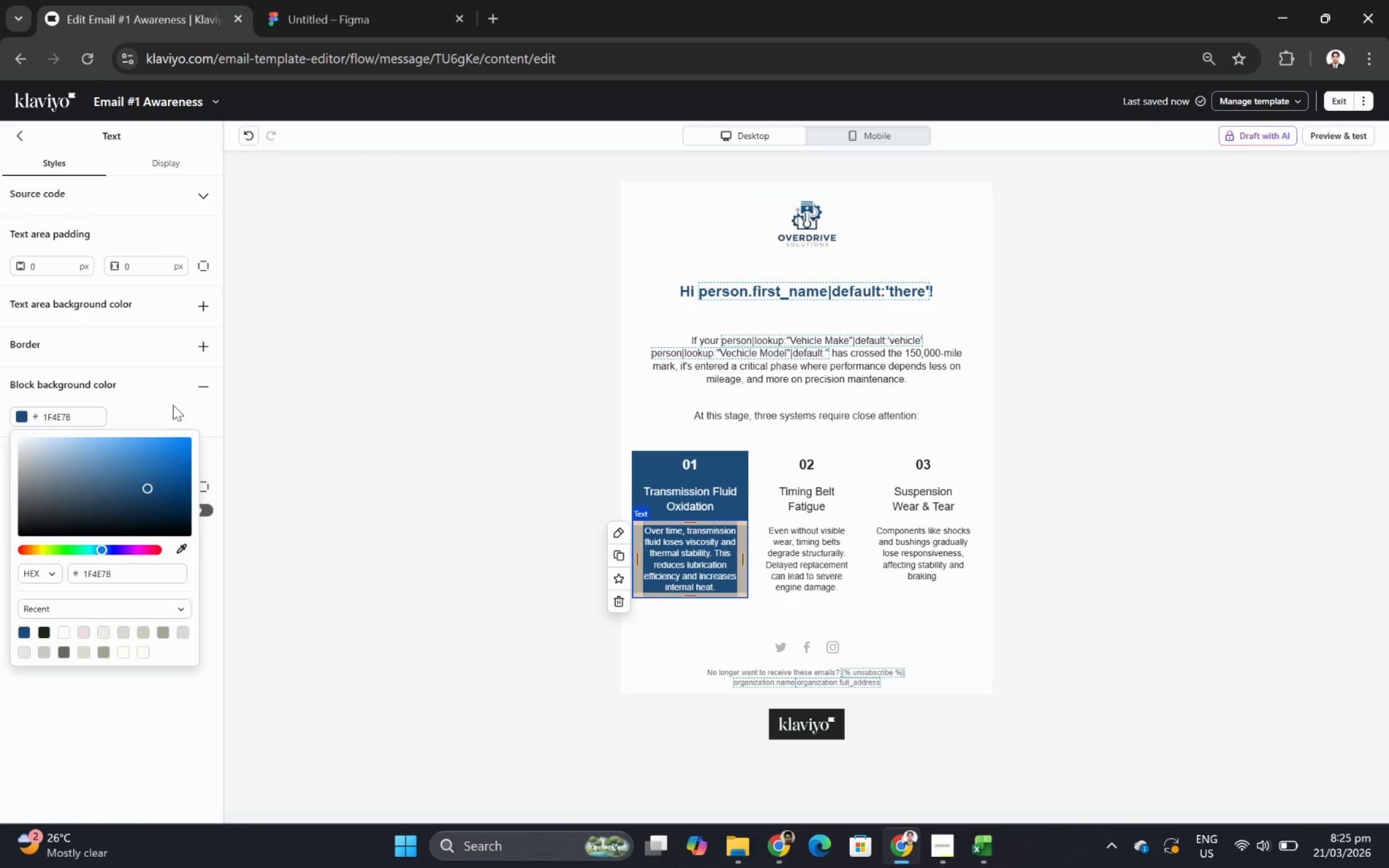 
left_click([173, 405])
 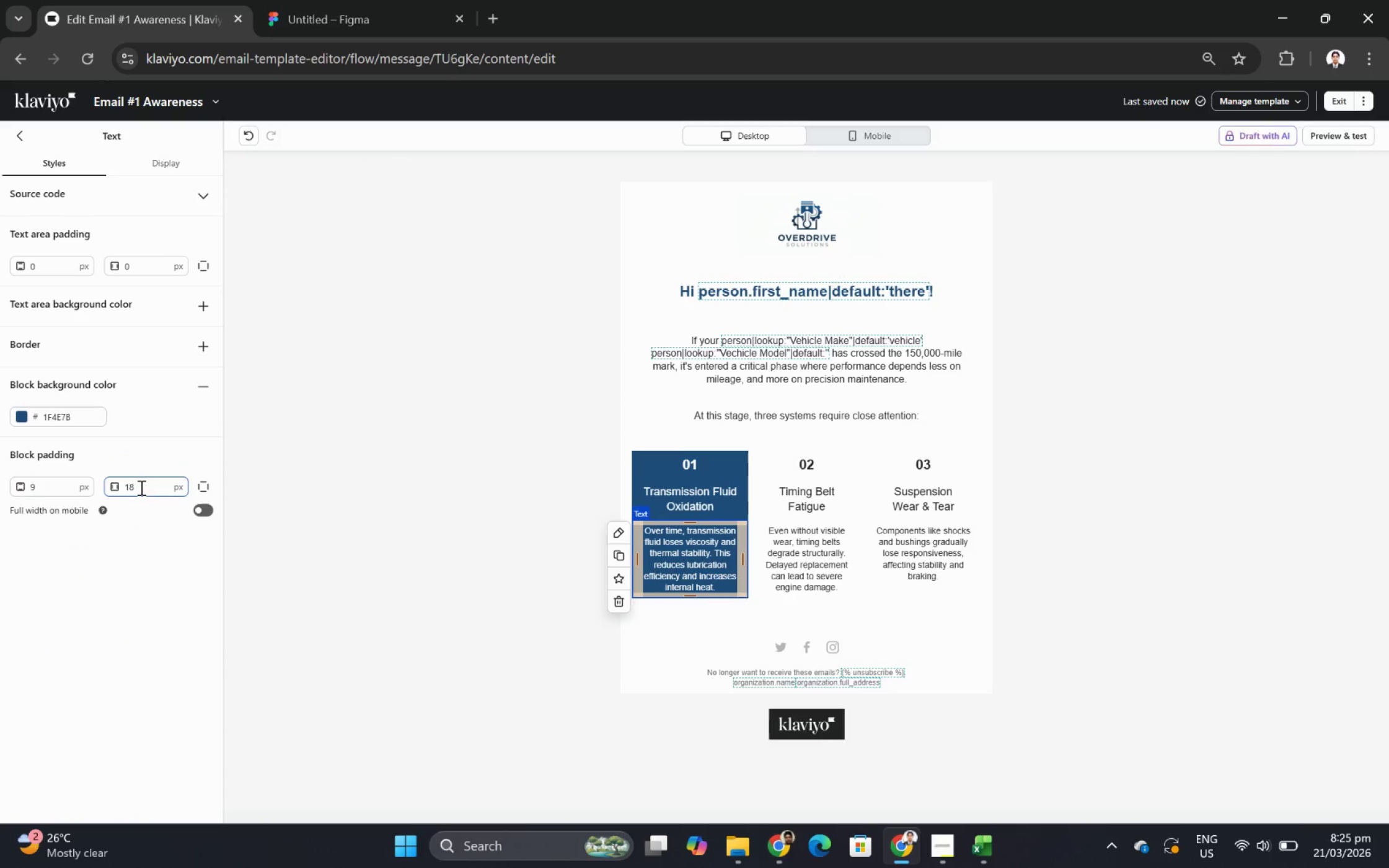 
left_click([142, 486])
 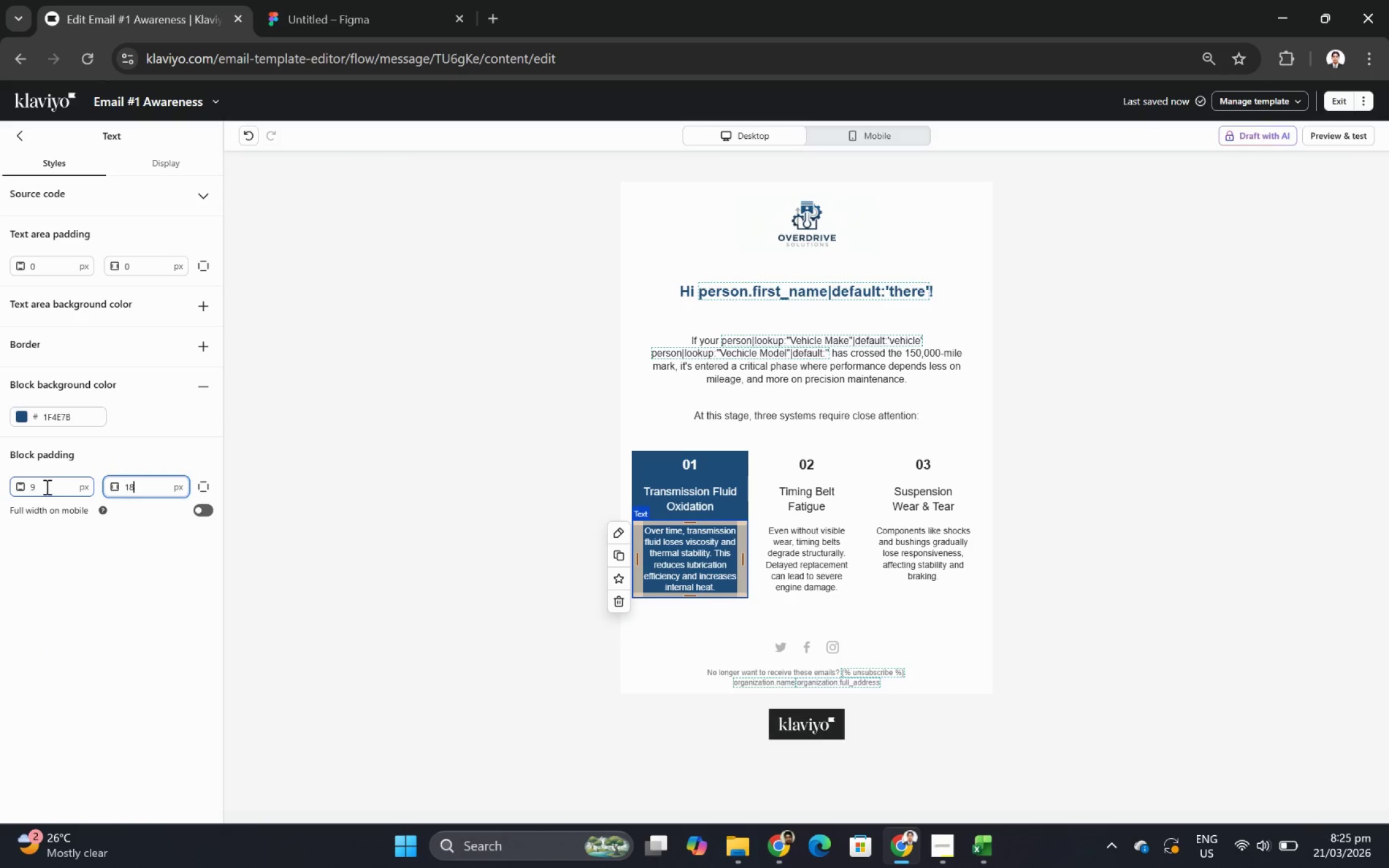 
double_click([46, 486])
 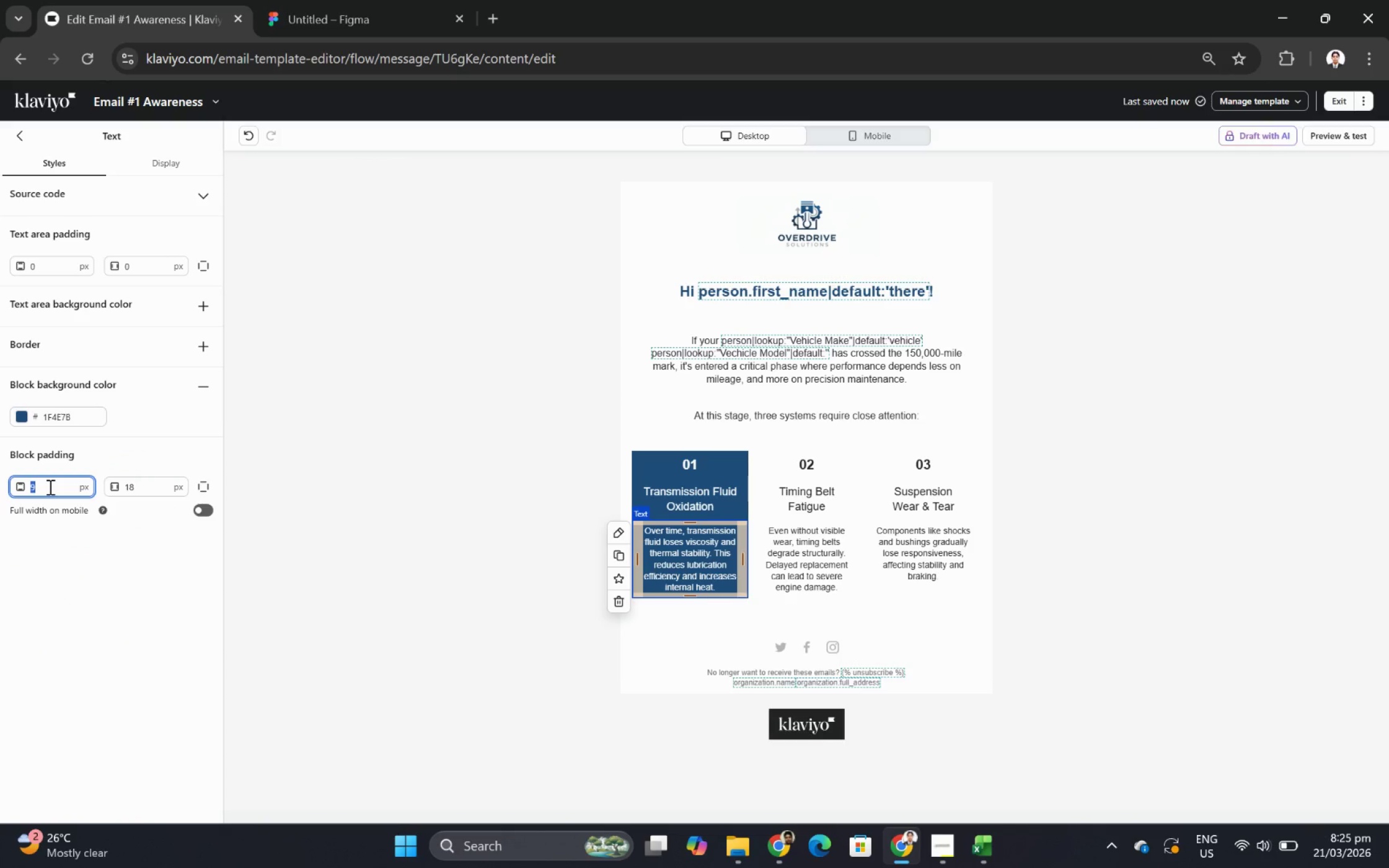 
left_click([200, 483])
 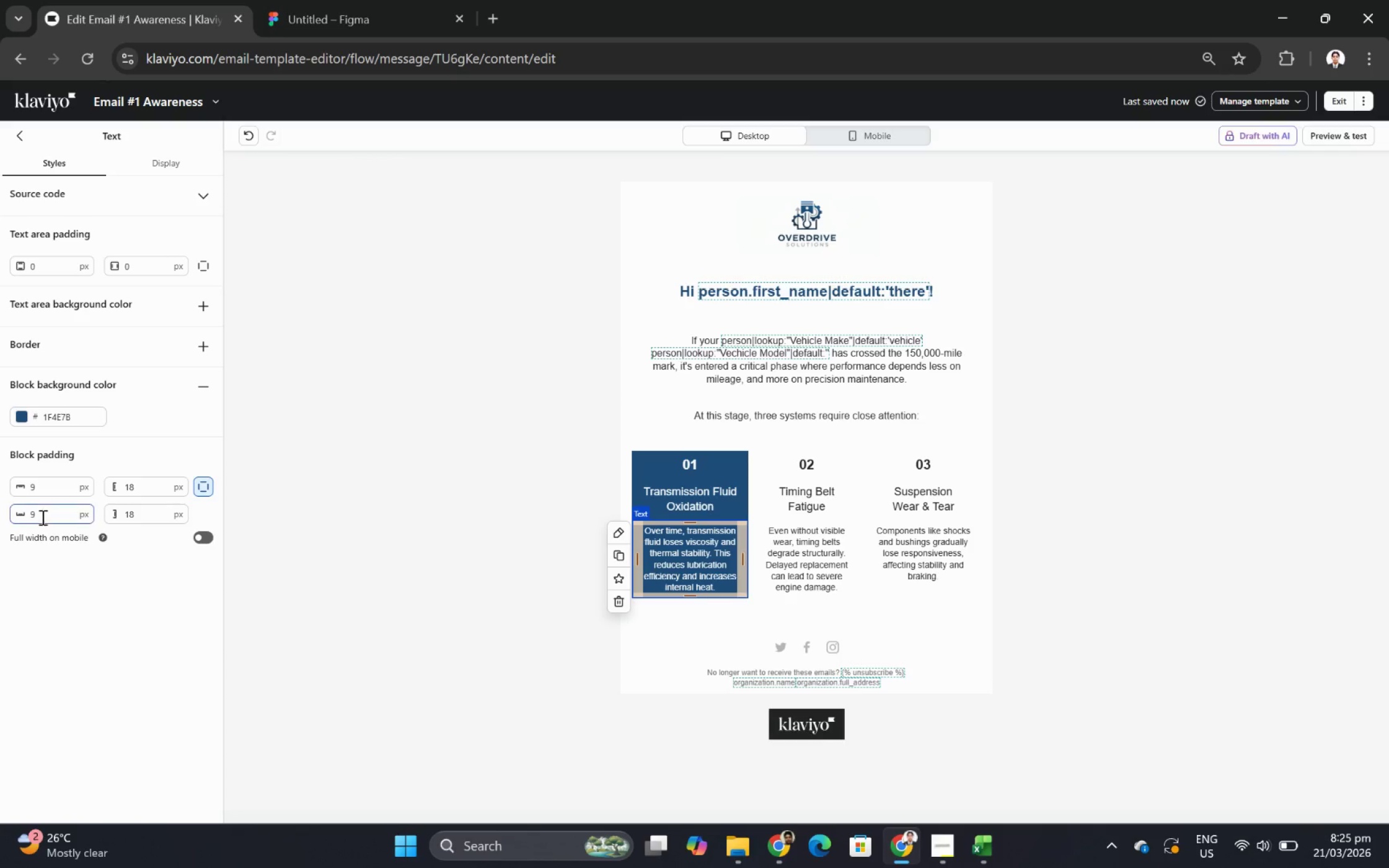 
double_click([43, 515])
 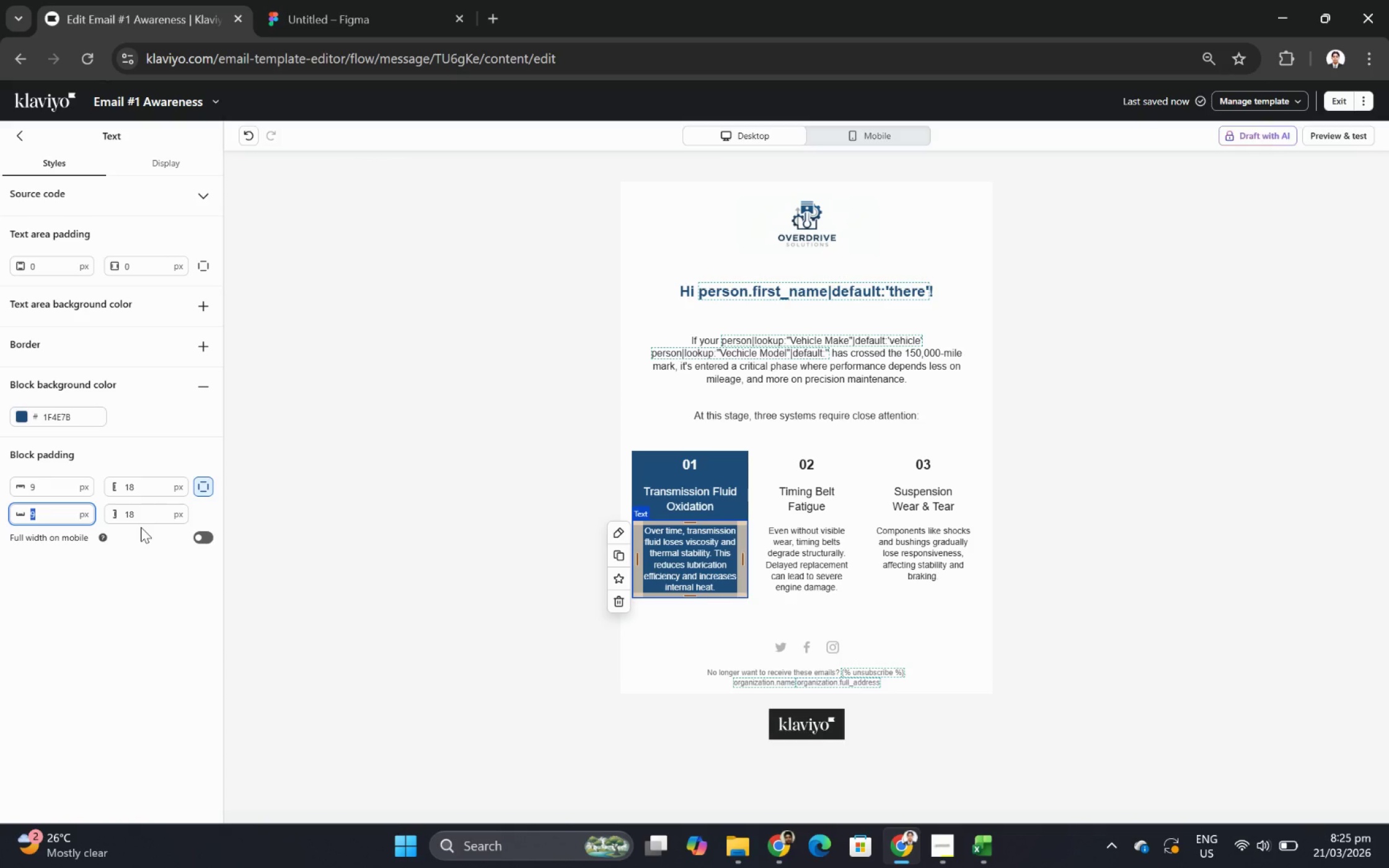 
key(Numpad8)
 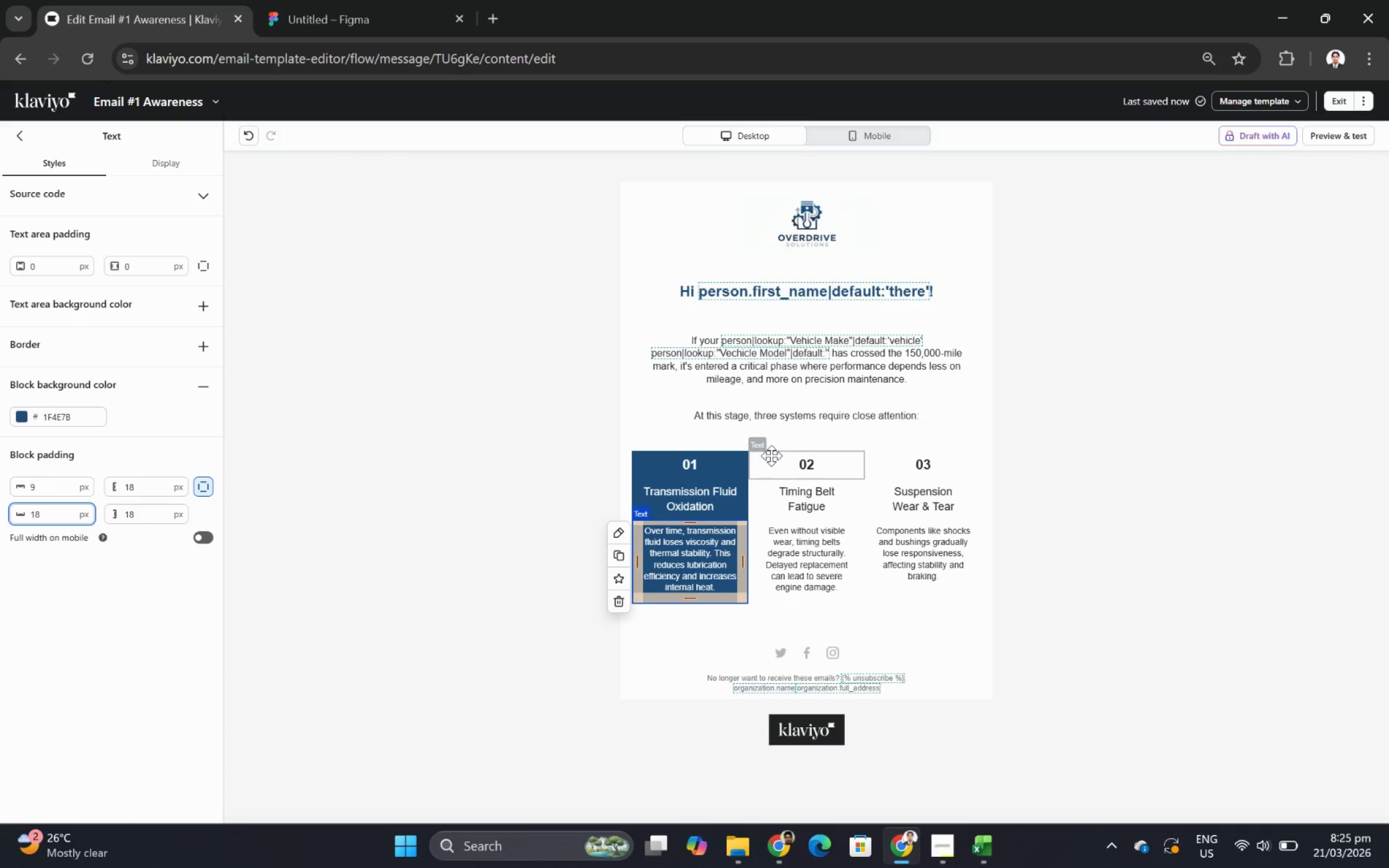 
key(Numpad1)
 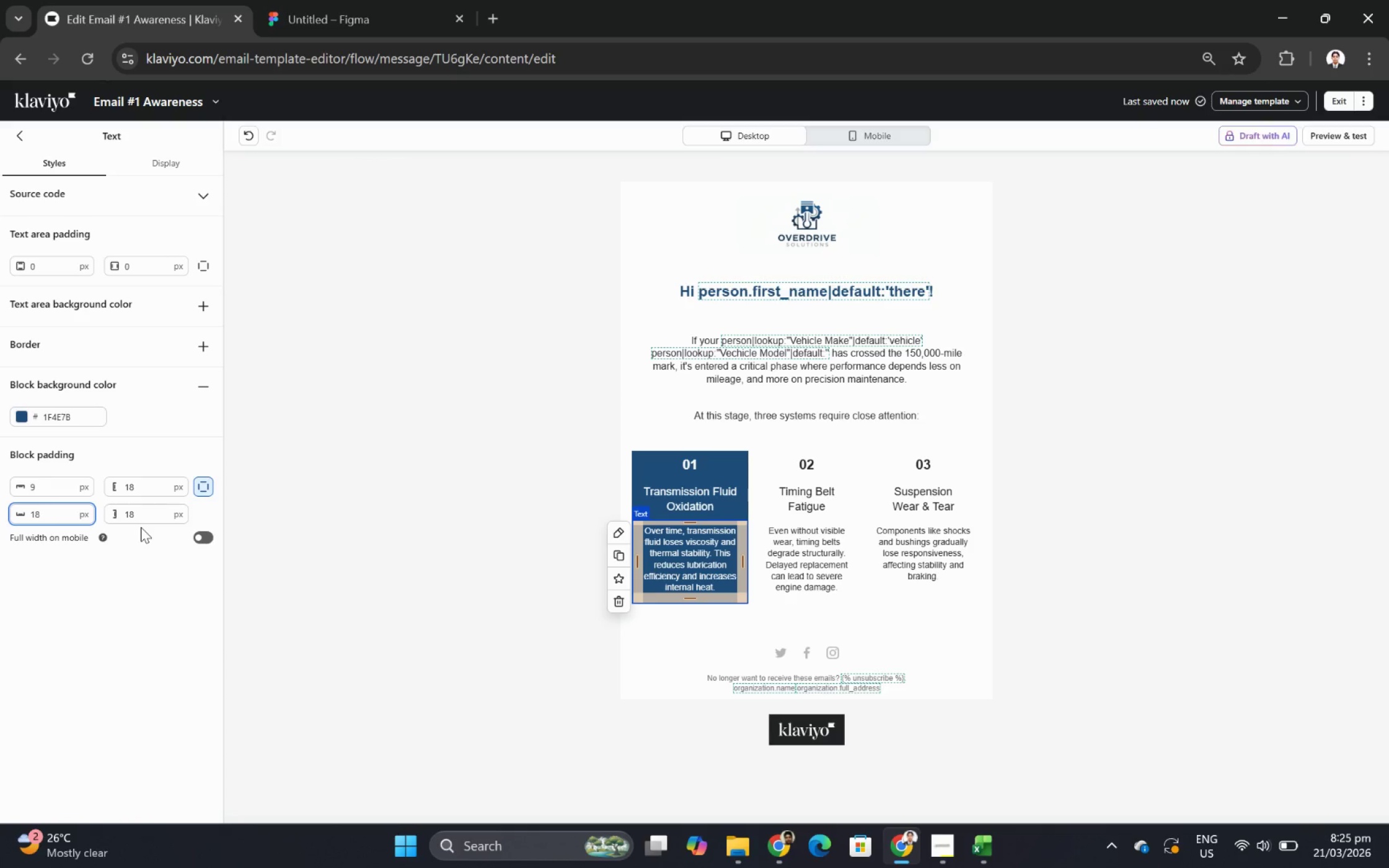 
left_click([724, 463])
 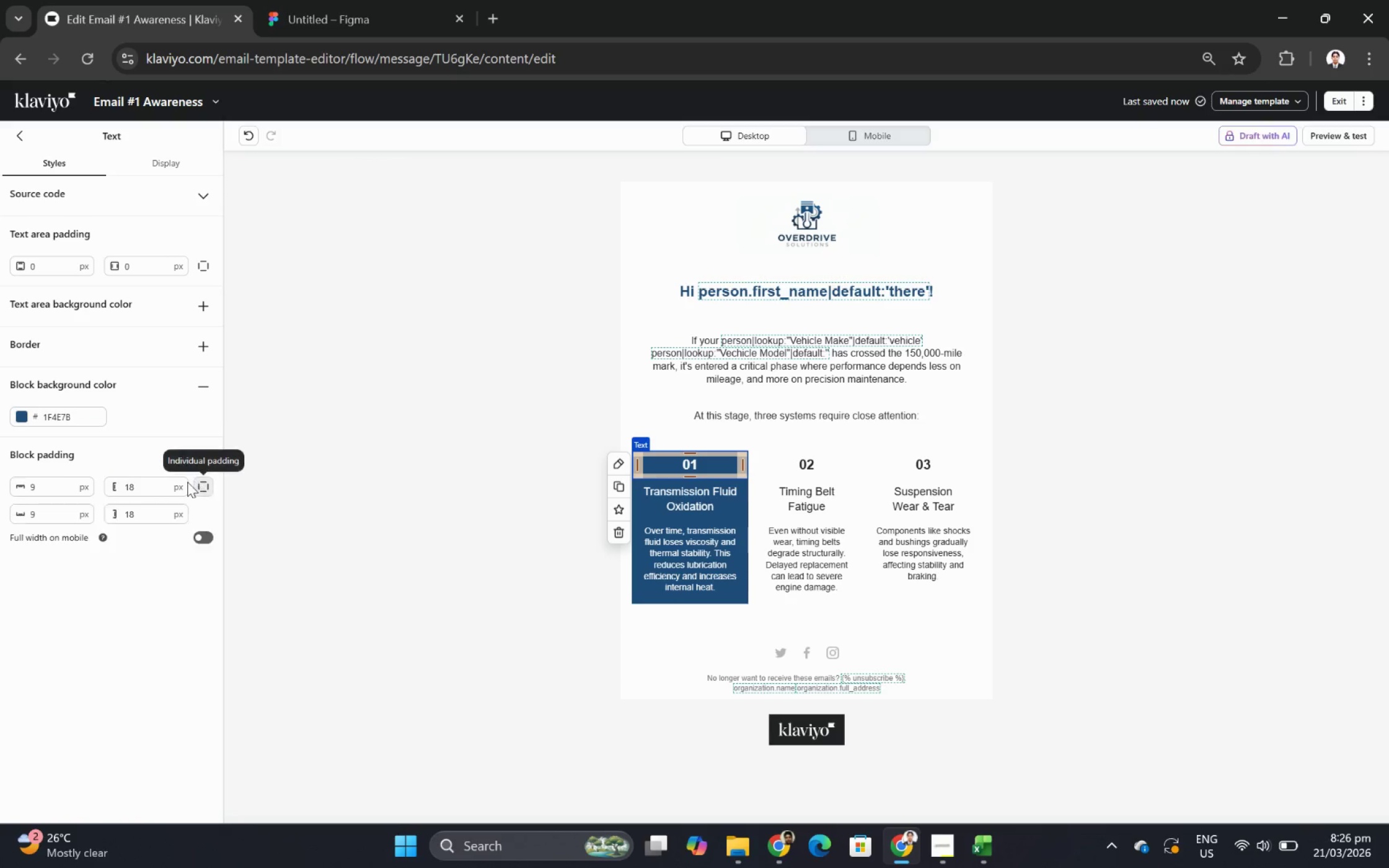 
double_click([51, 516])
 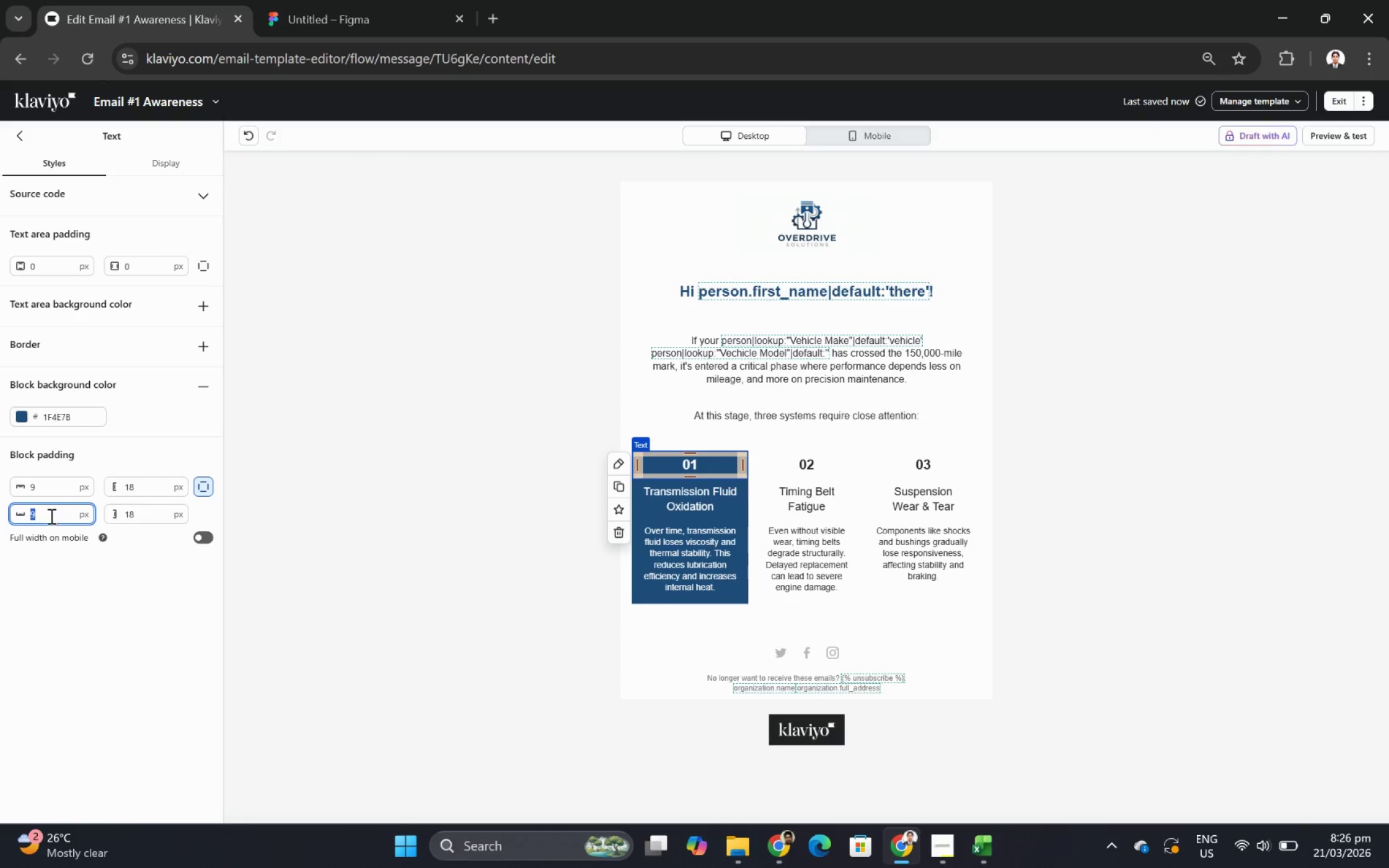 
double_click([48, 495])
 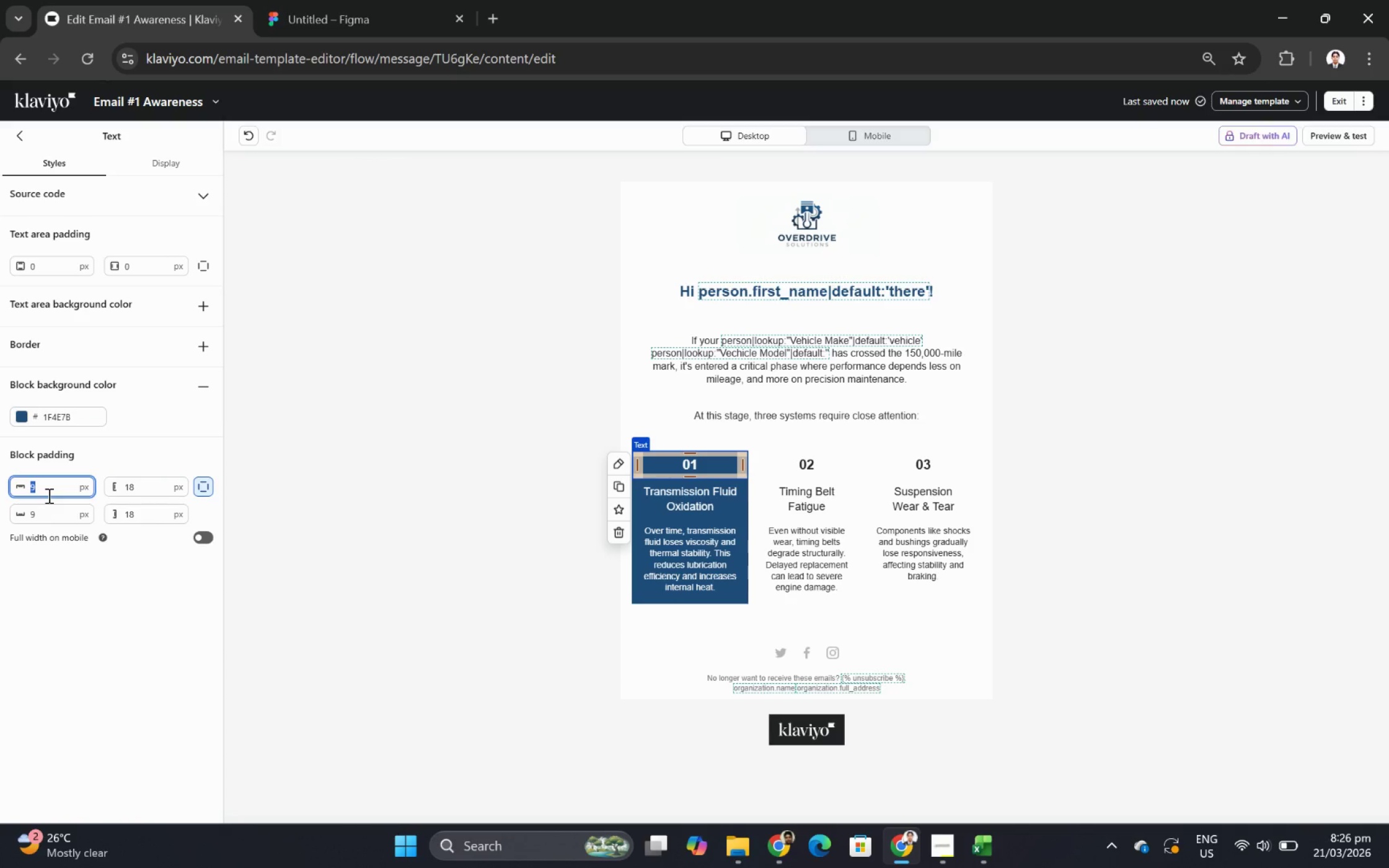 
key(Numpad1)
 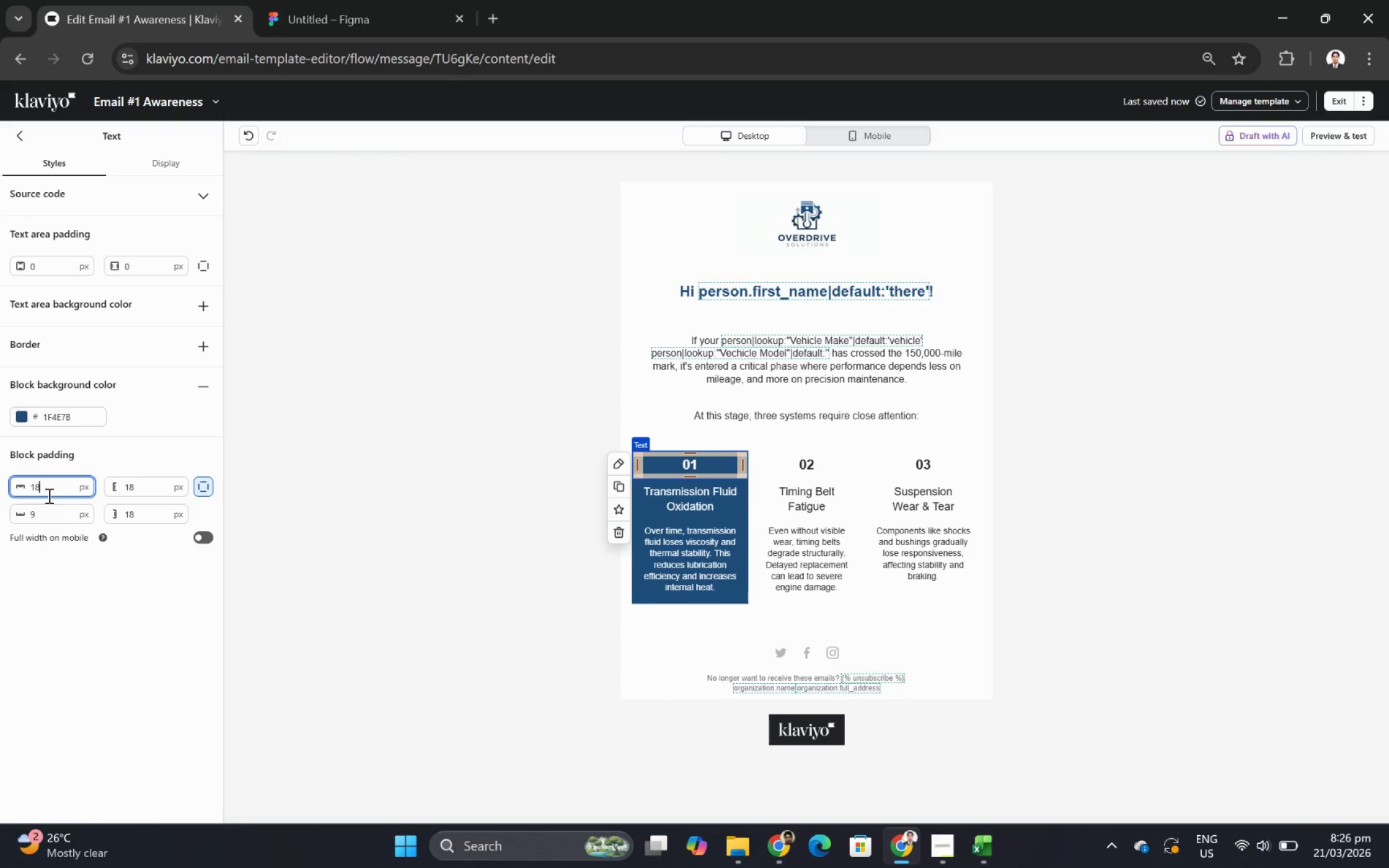 
key(Numpad8)
 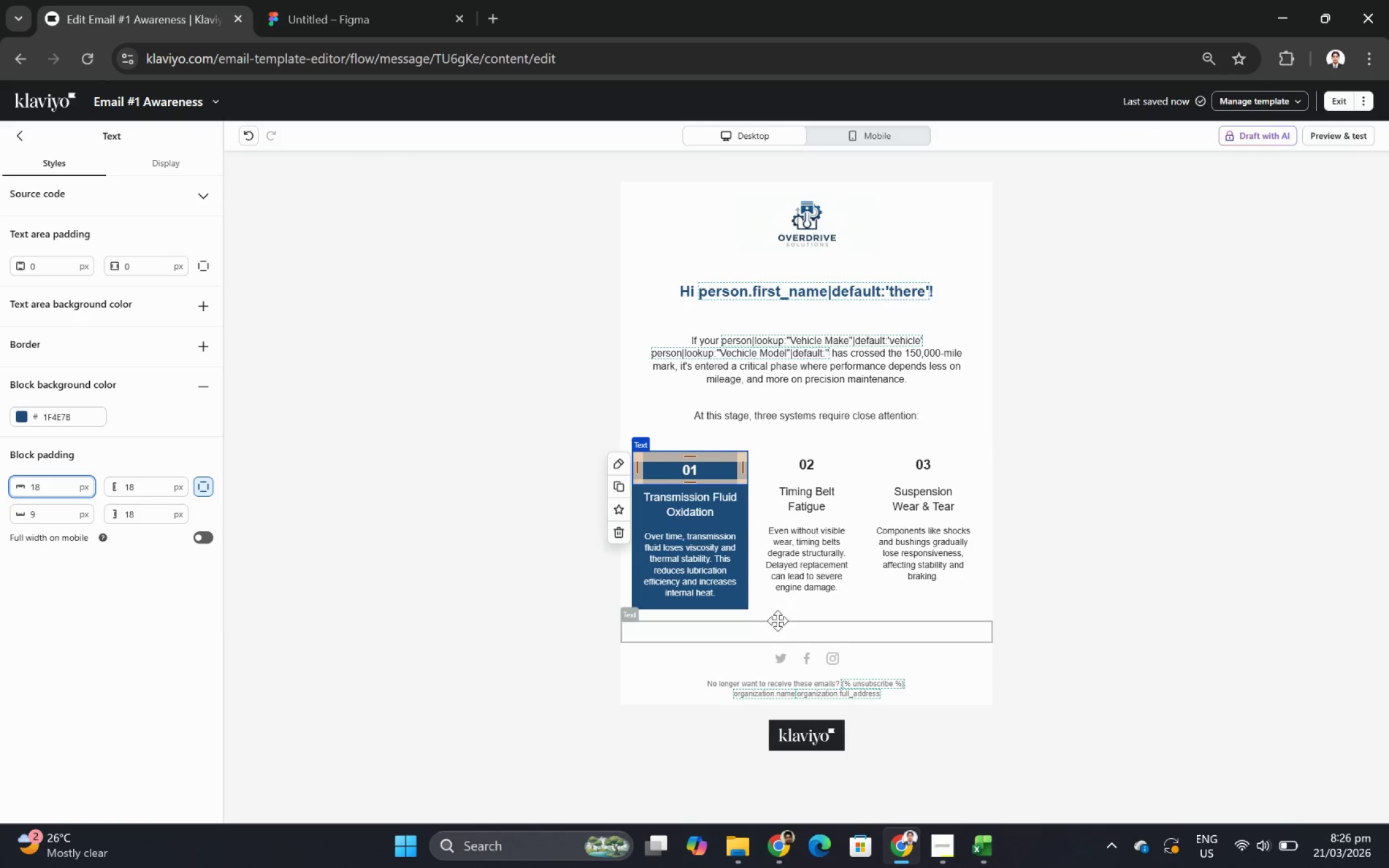 
left_click([843, 590])
 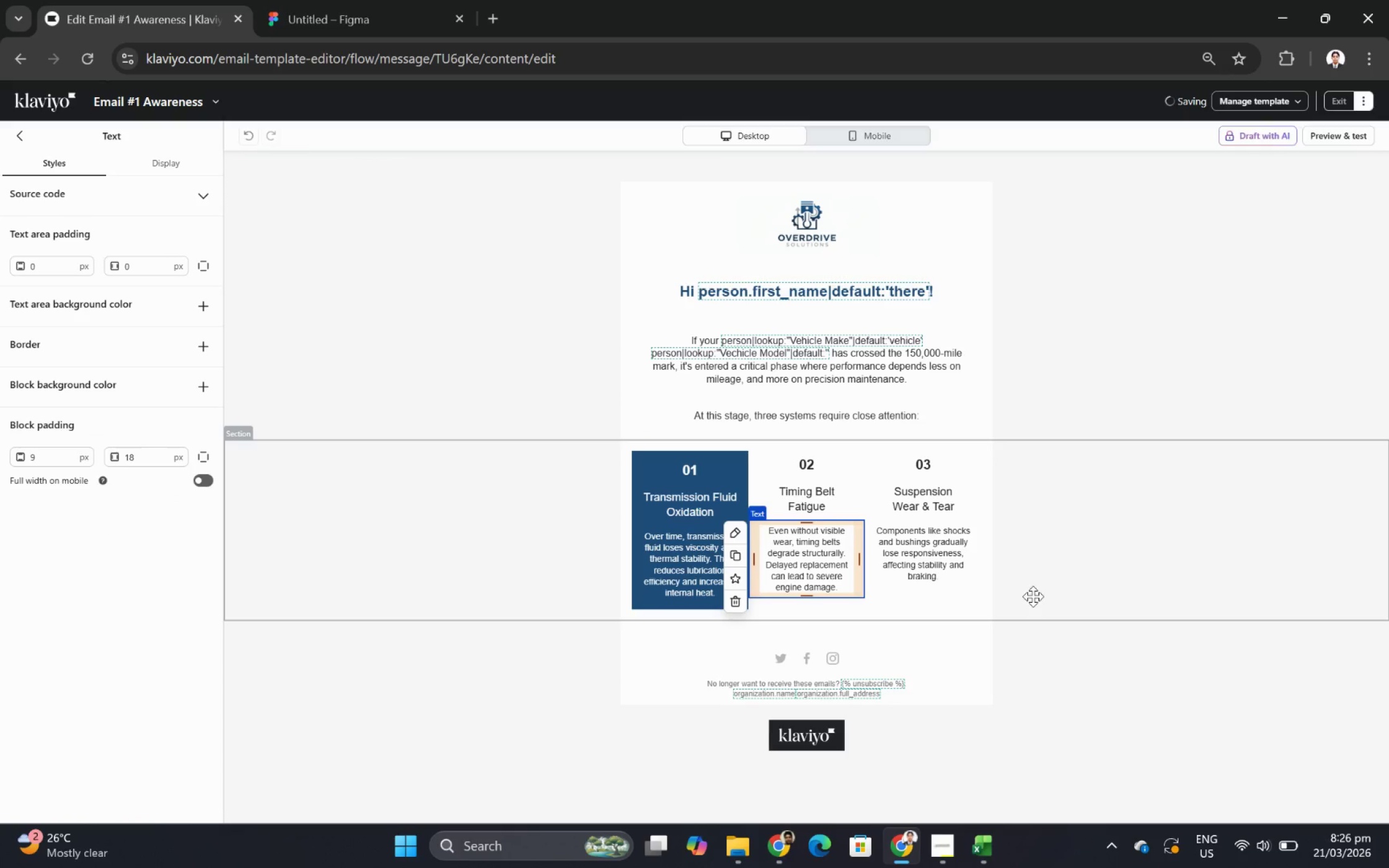 
left_click([1033, 596])
 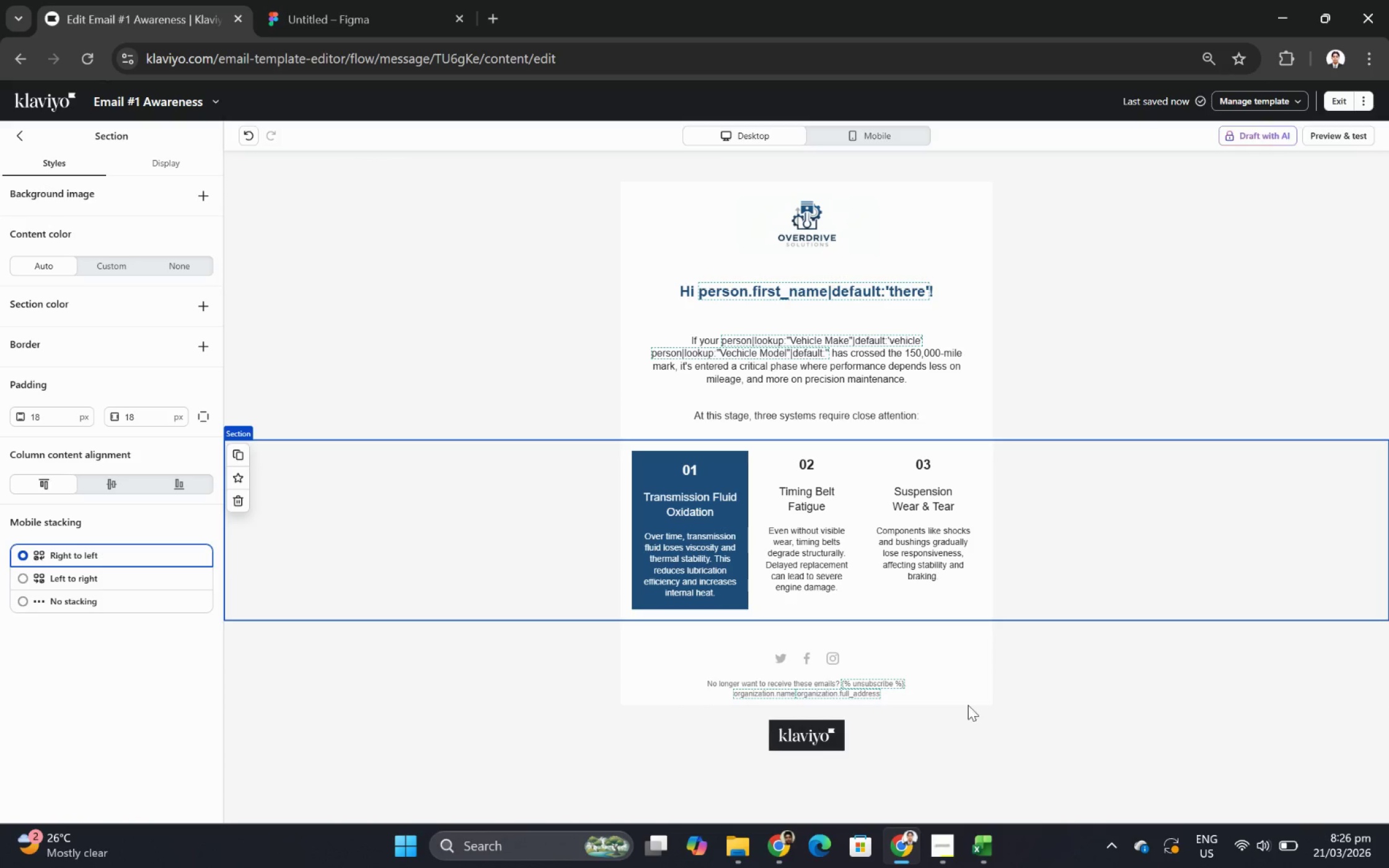 
wait(19.05)
 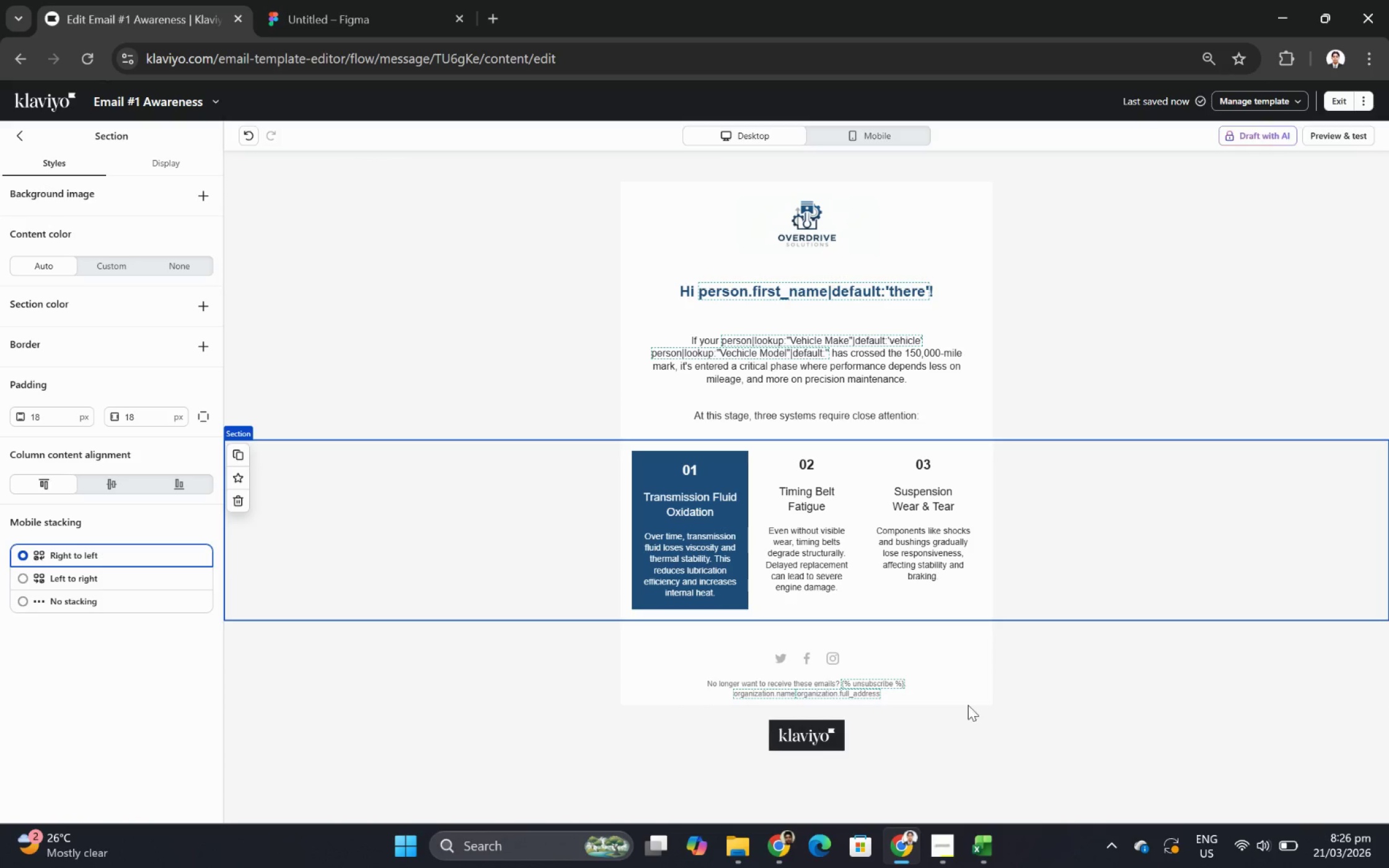 
left_click([730, 465])
 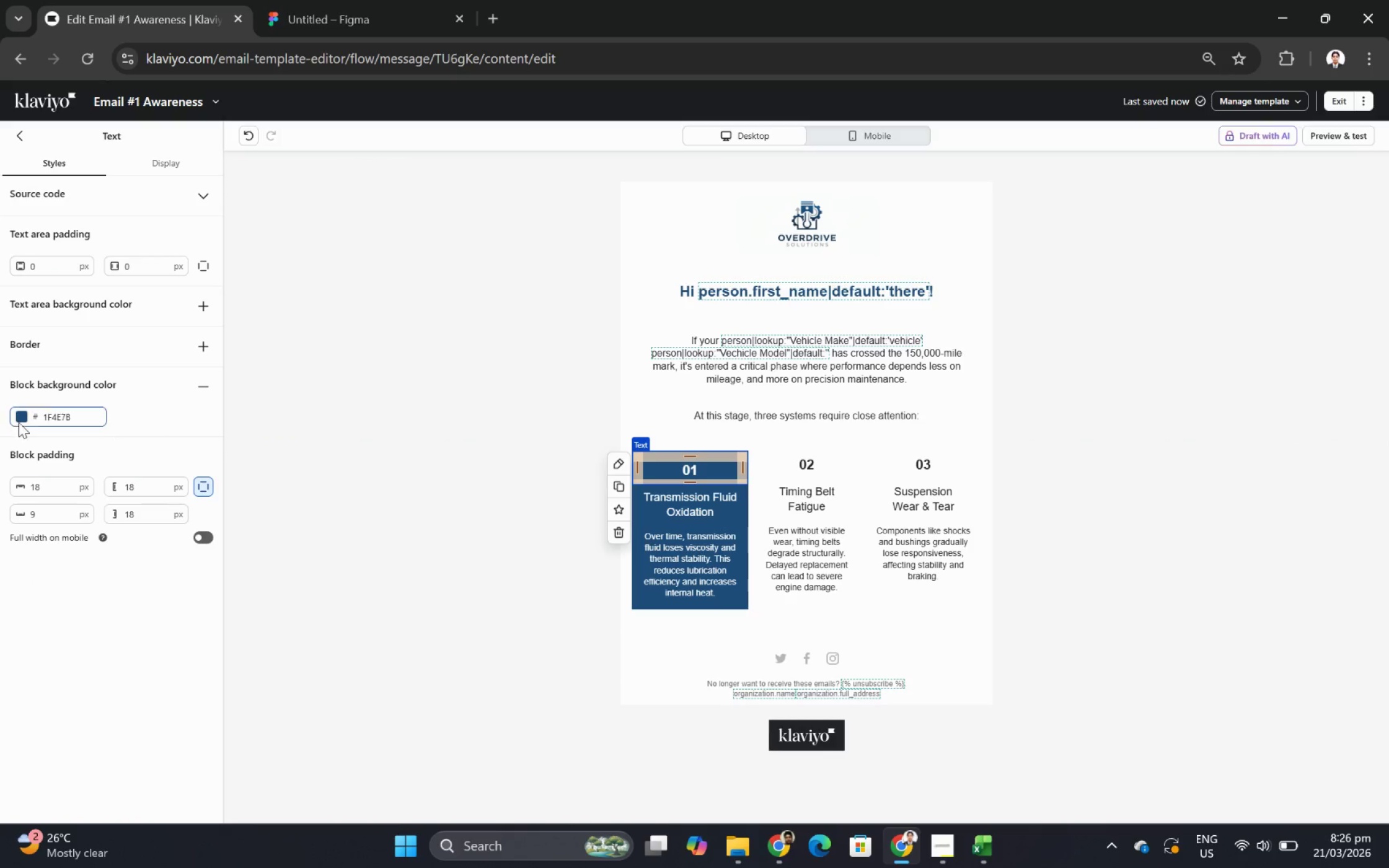 
left_click([17, 420])
 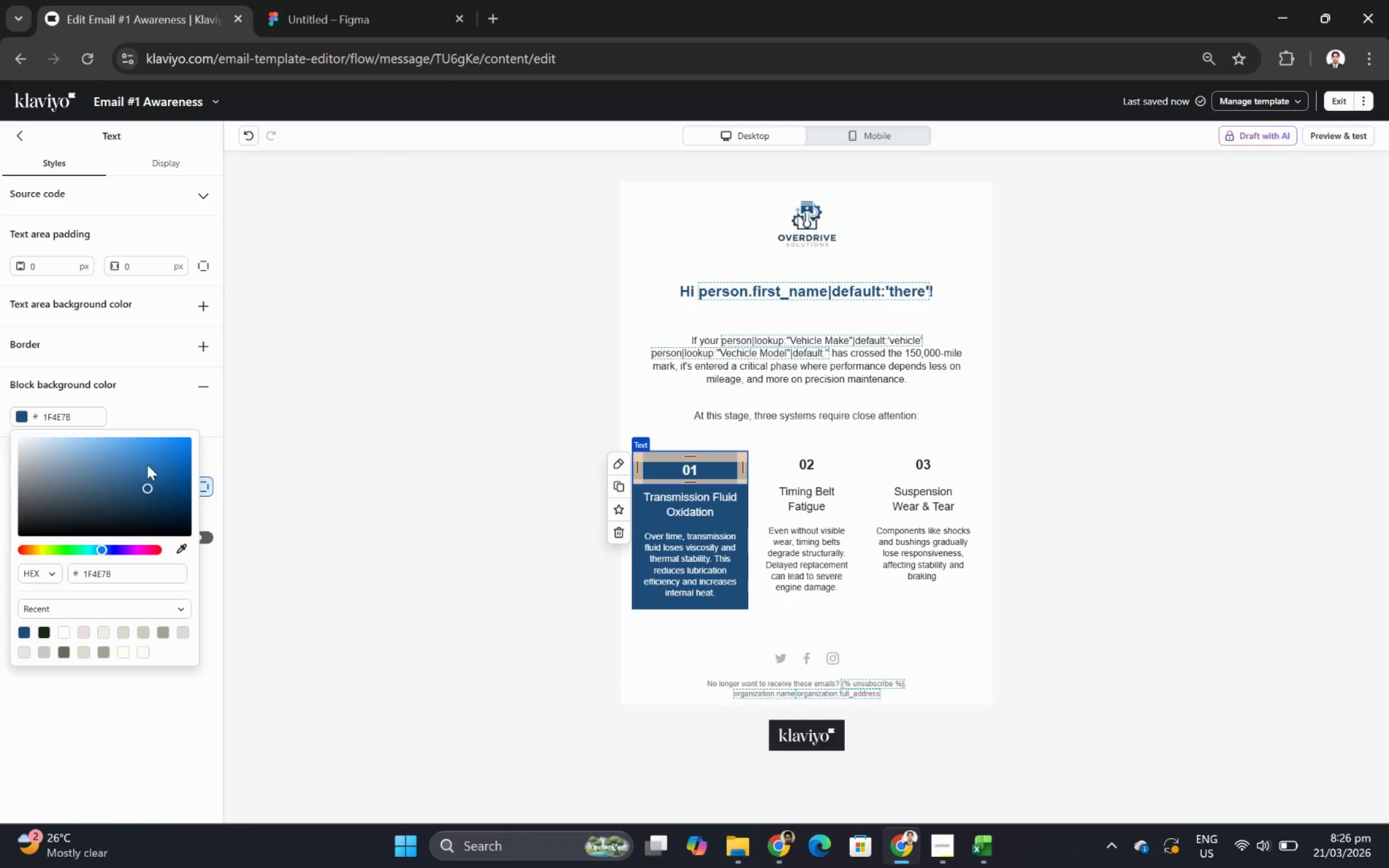 
left_click([147, 465])
 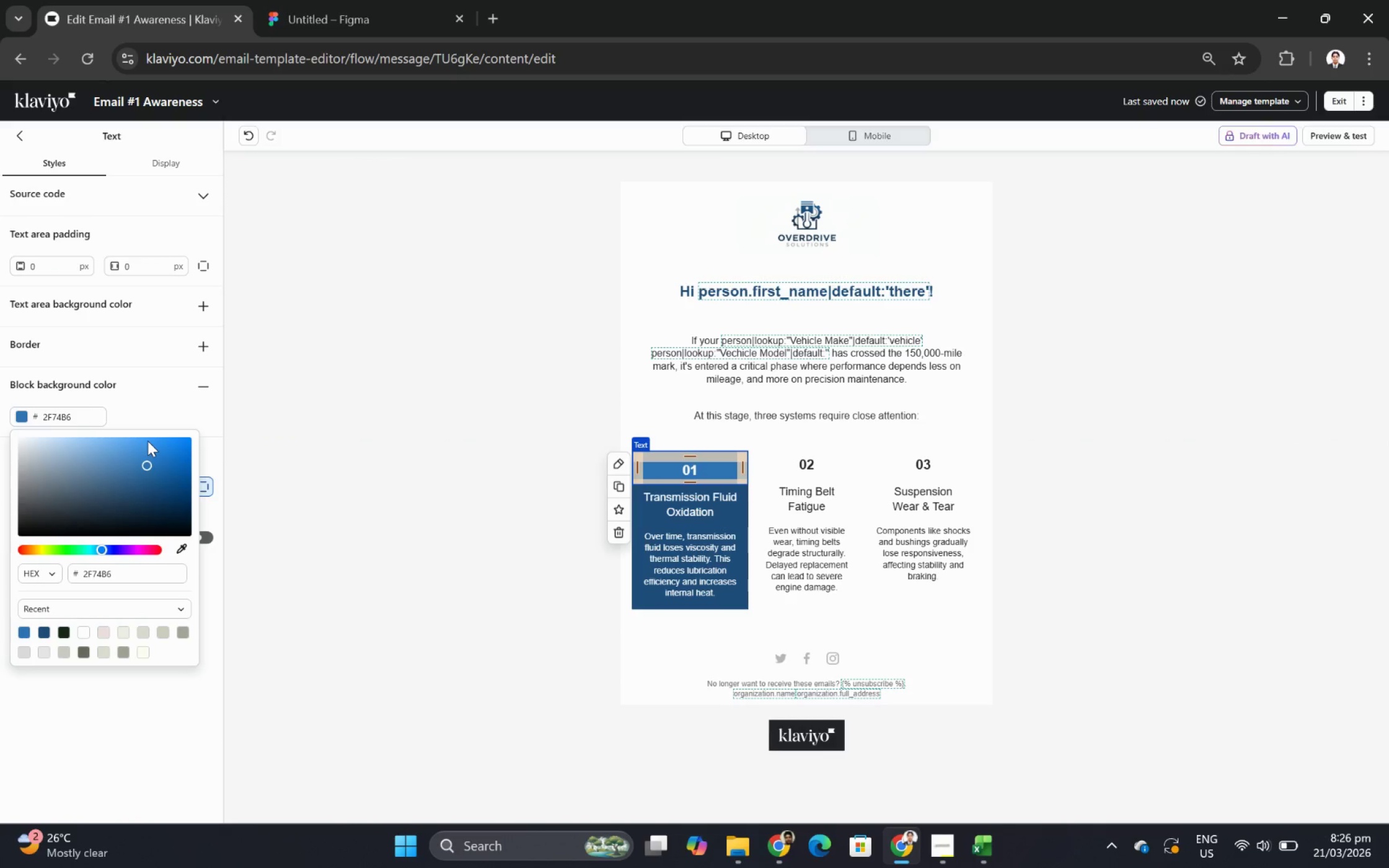 
left_click([147, 441])
 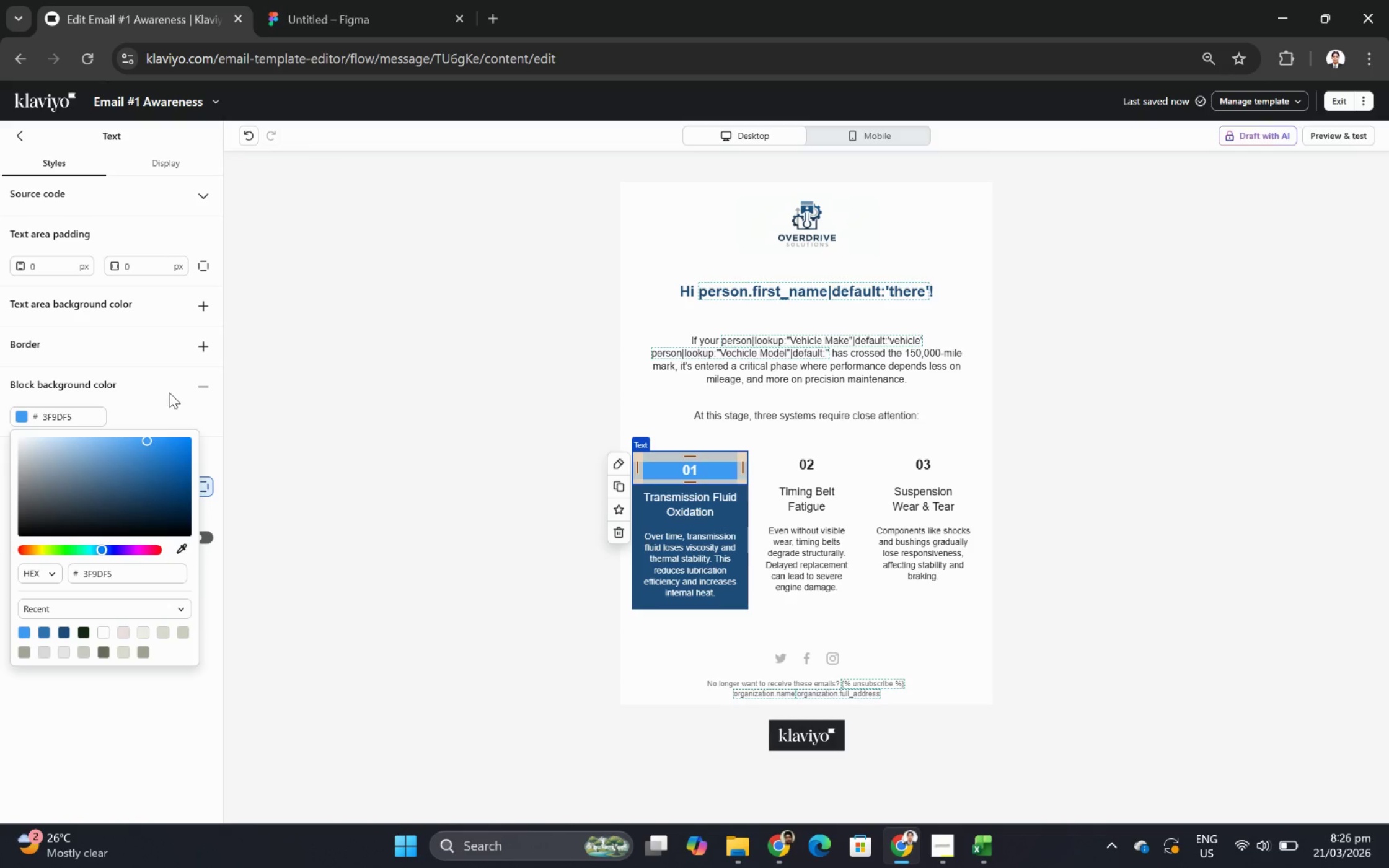 
wait(6.77)
 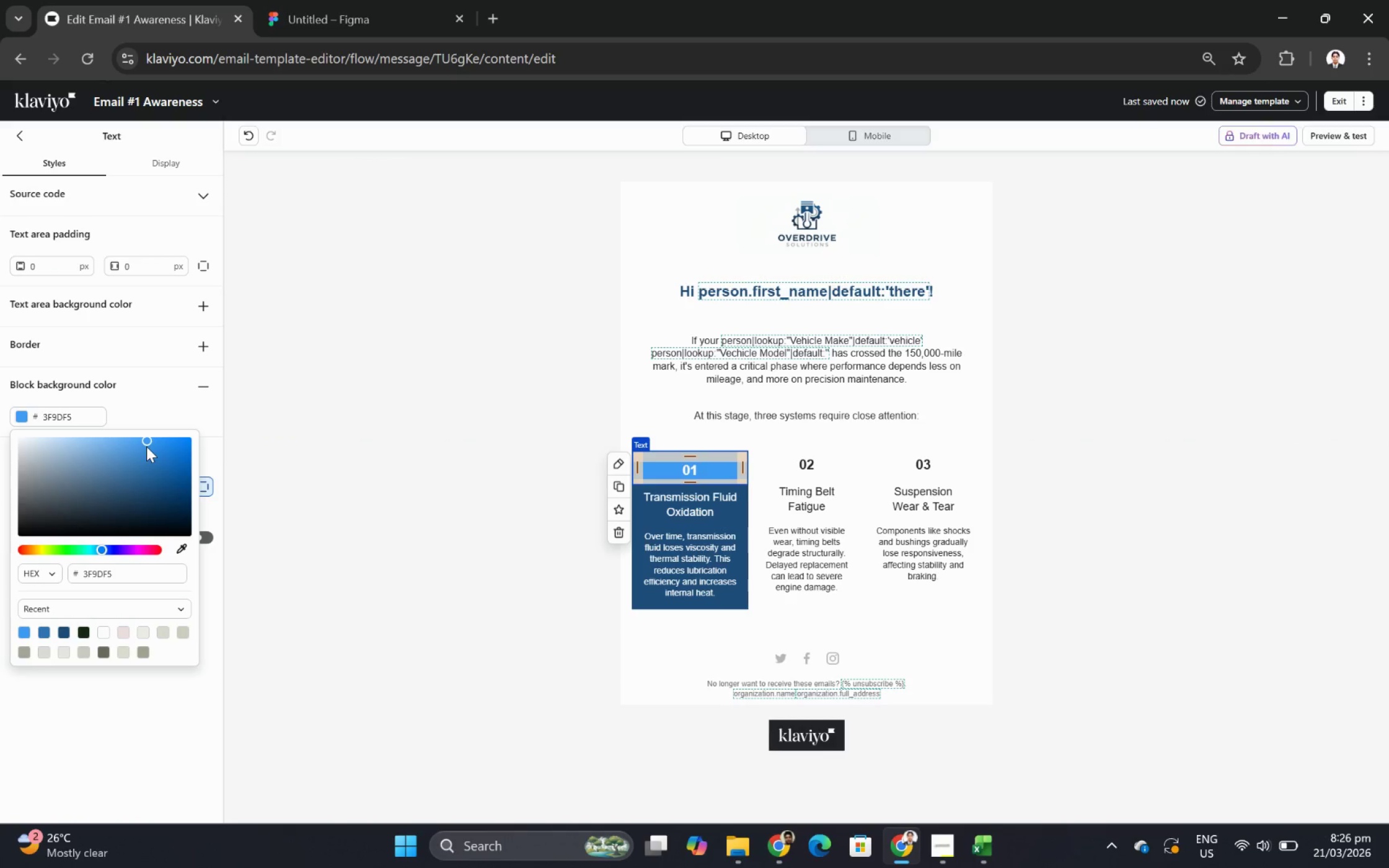 
left_click([89, 479])
 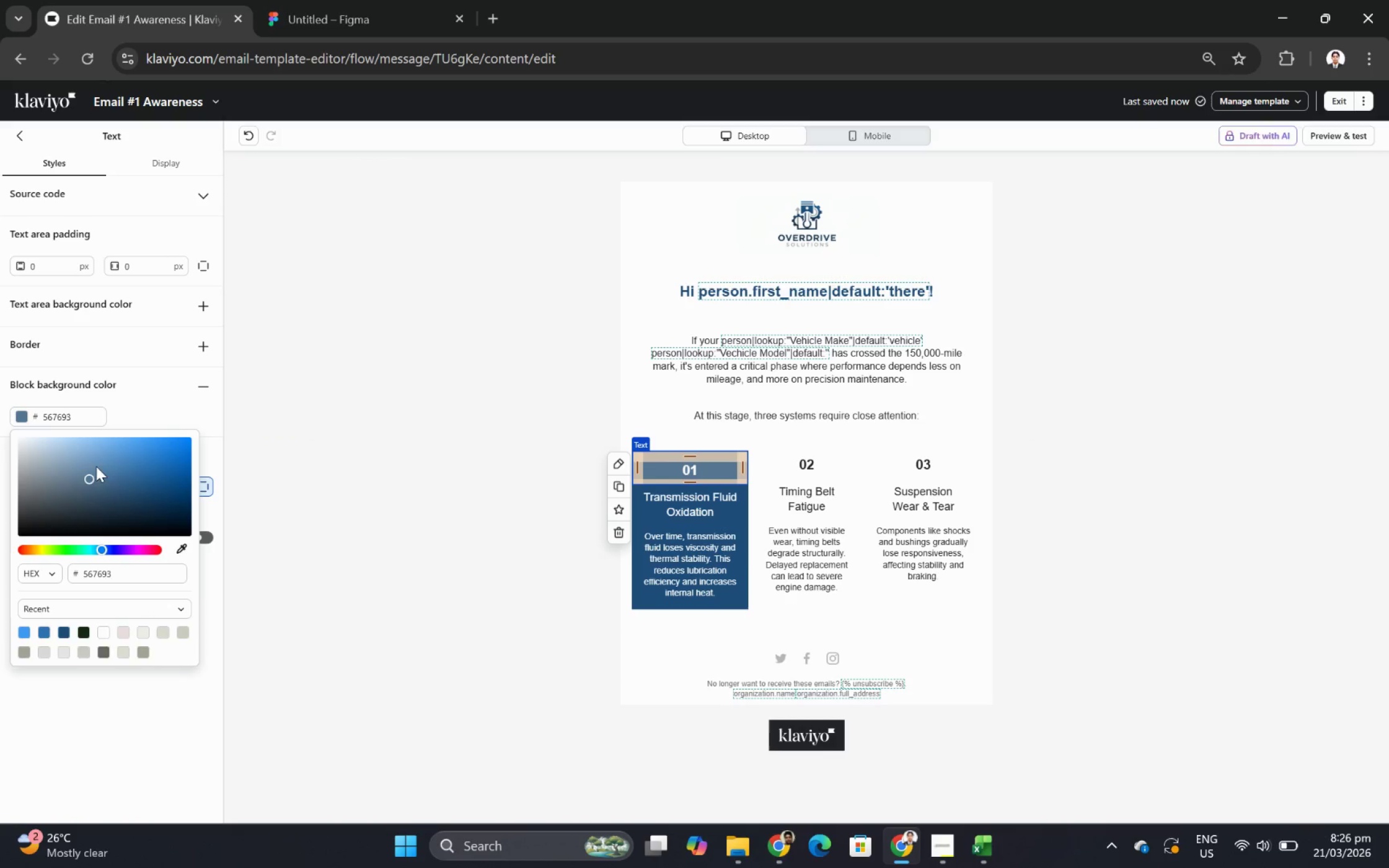 
left_click([96, 458])
 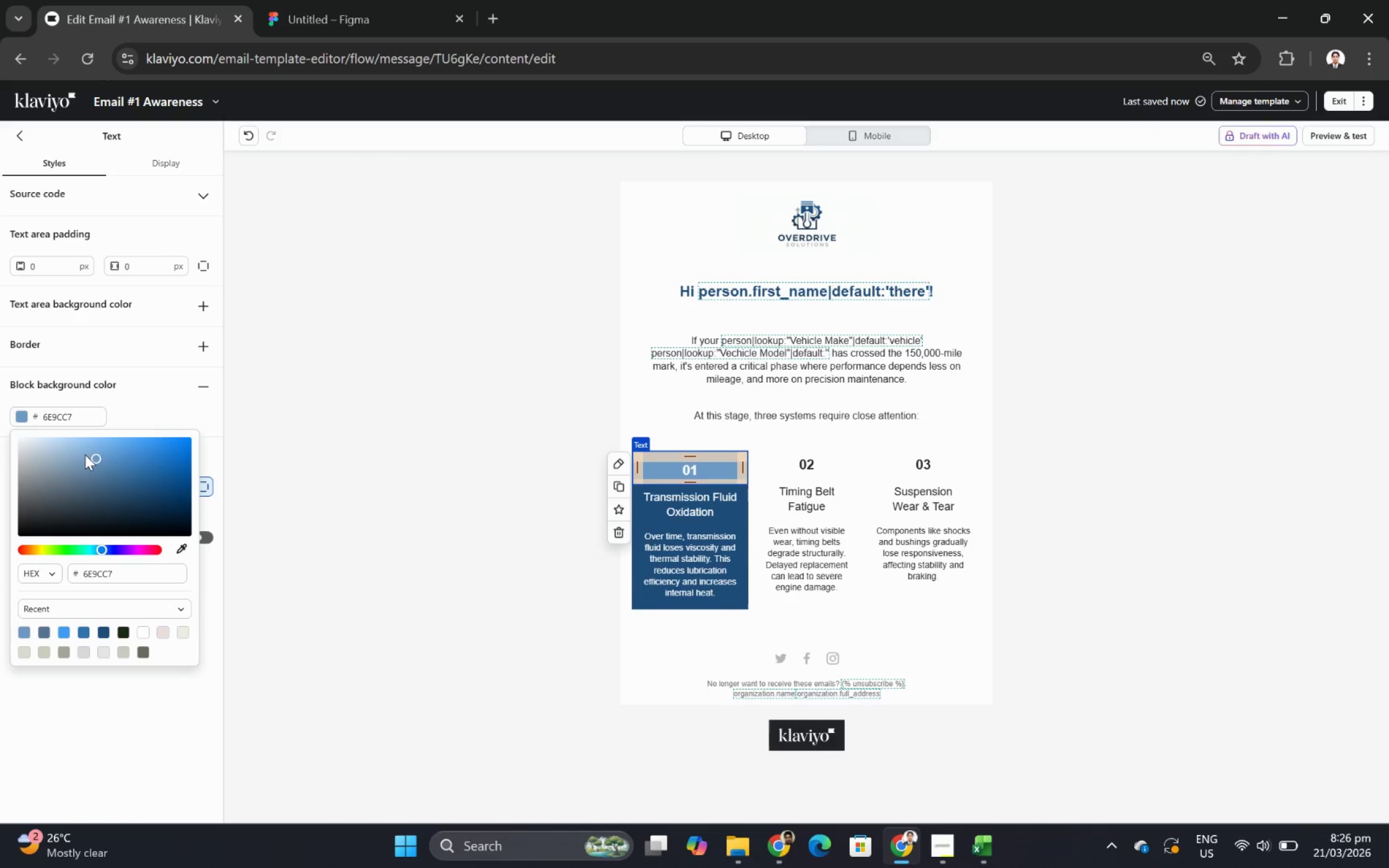 
left_click([84, 442])
 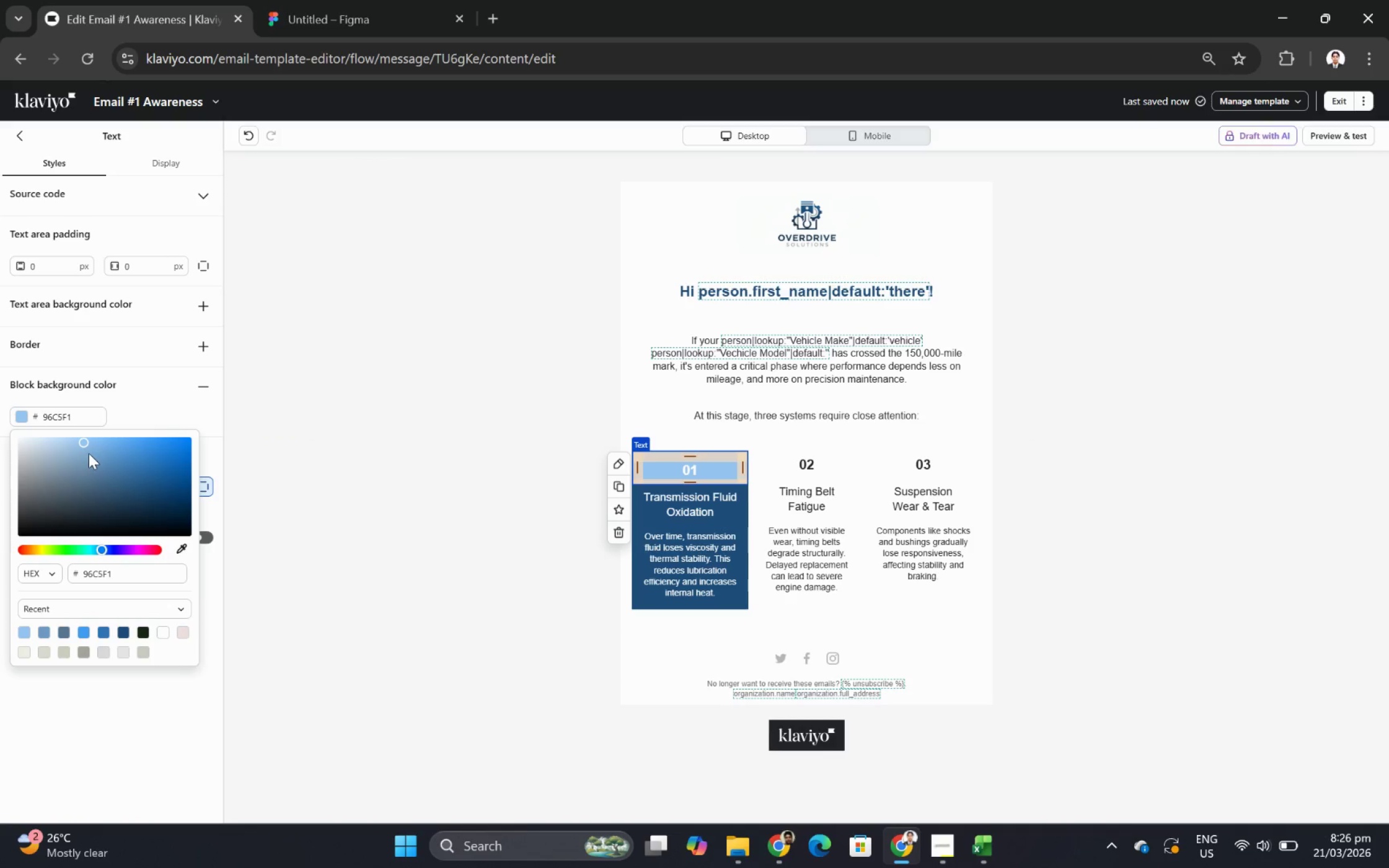 
left_click([89, 455])
 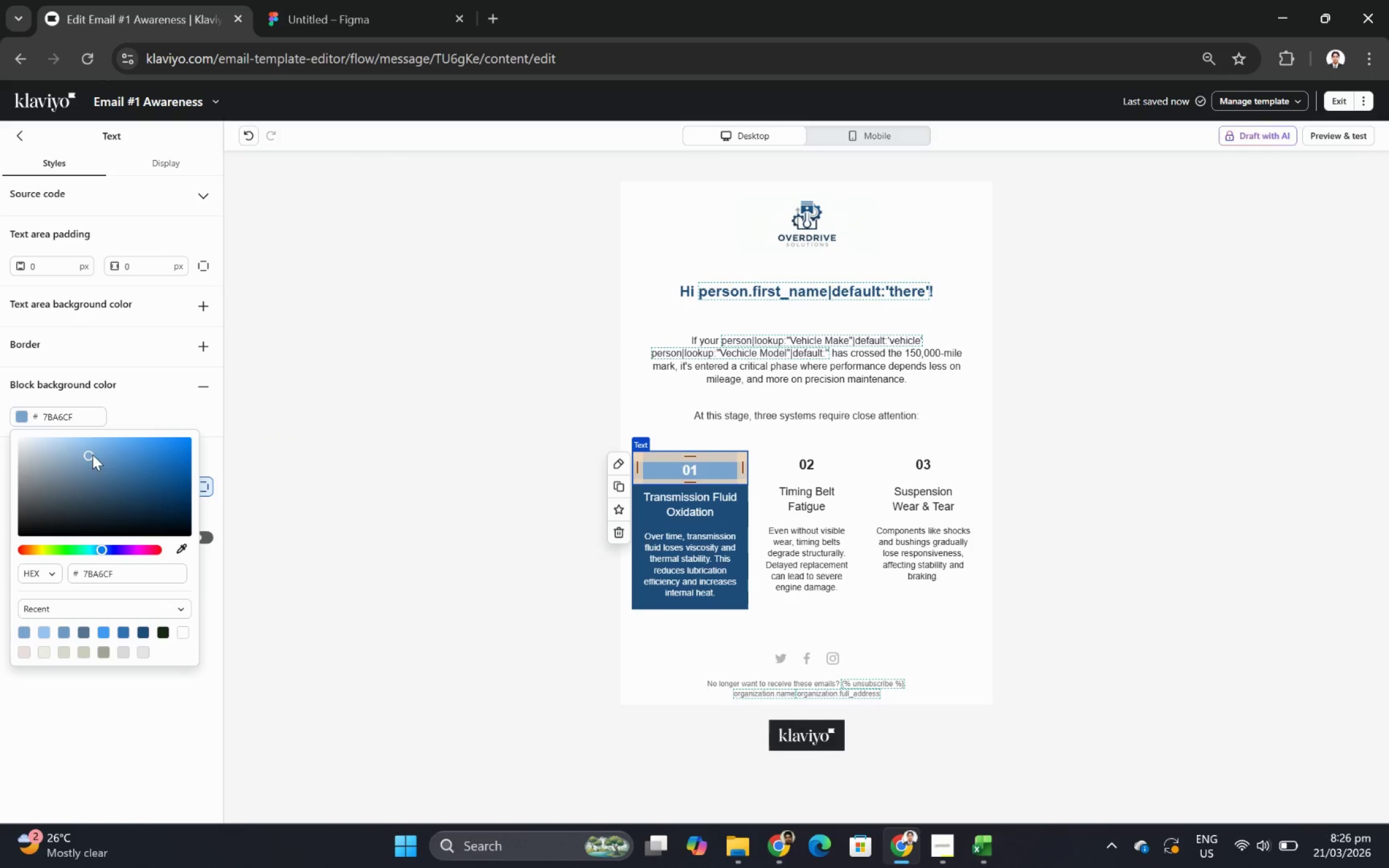 
left_click_drag(start_coordinate=[87, 449], to_coordinate=[97, 451])
 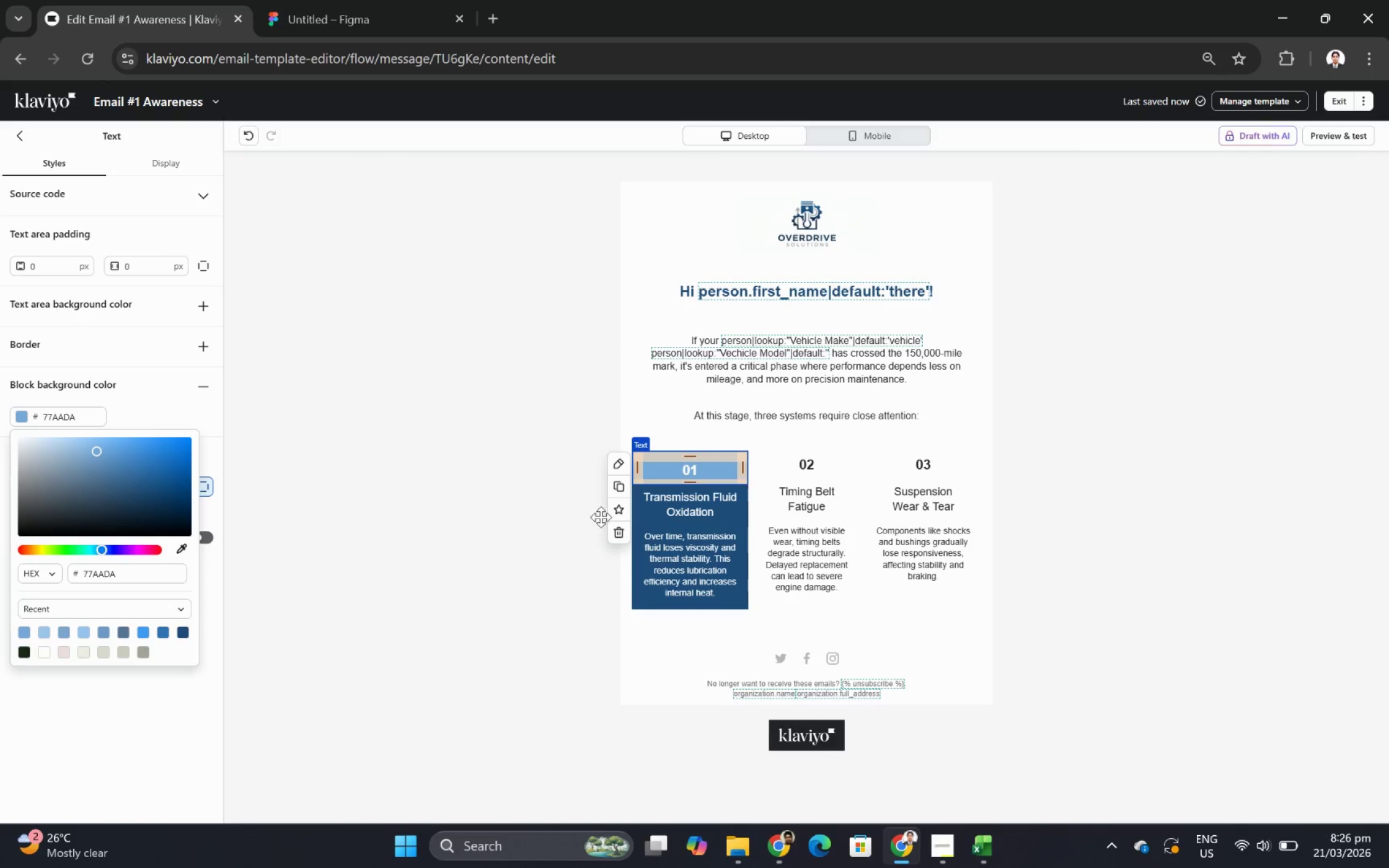 
left_click([724, 517])
 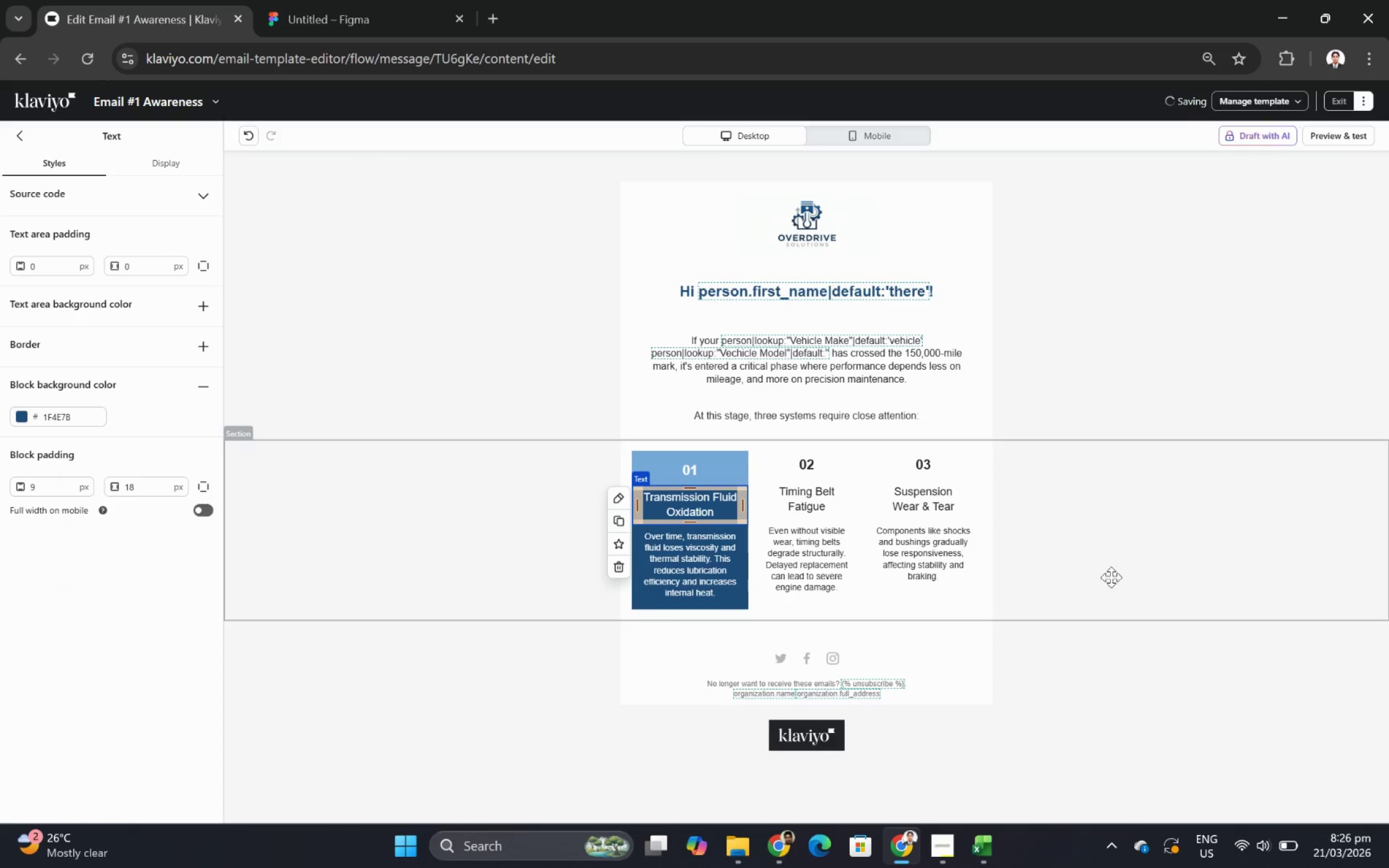 
left_click([1109, 581])
 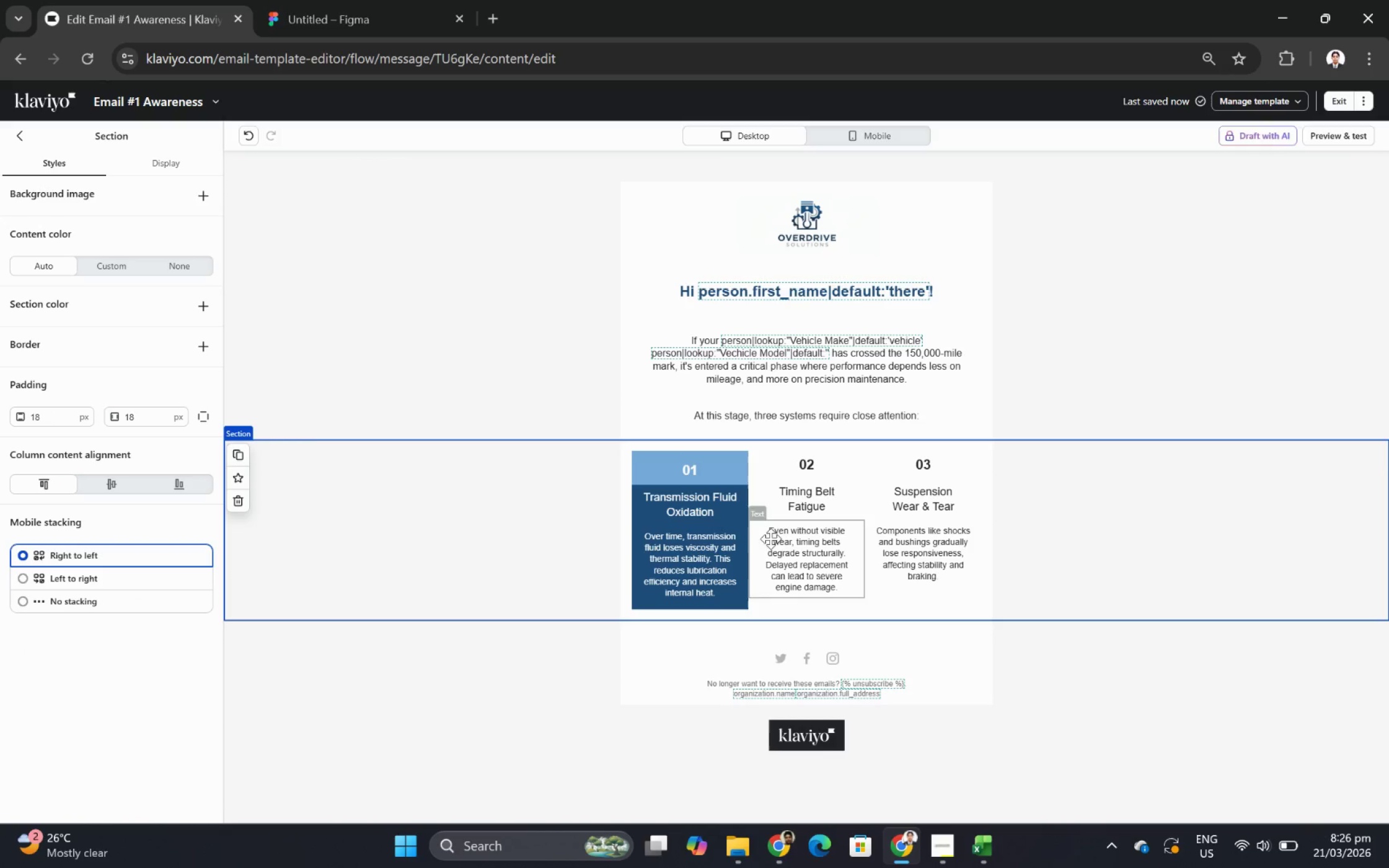 
left_click([733, 505])
 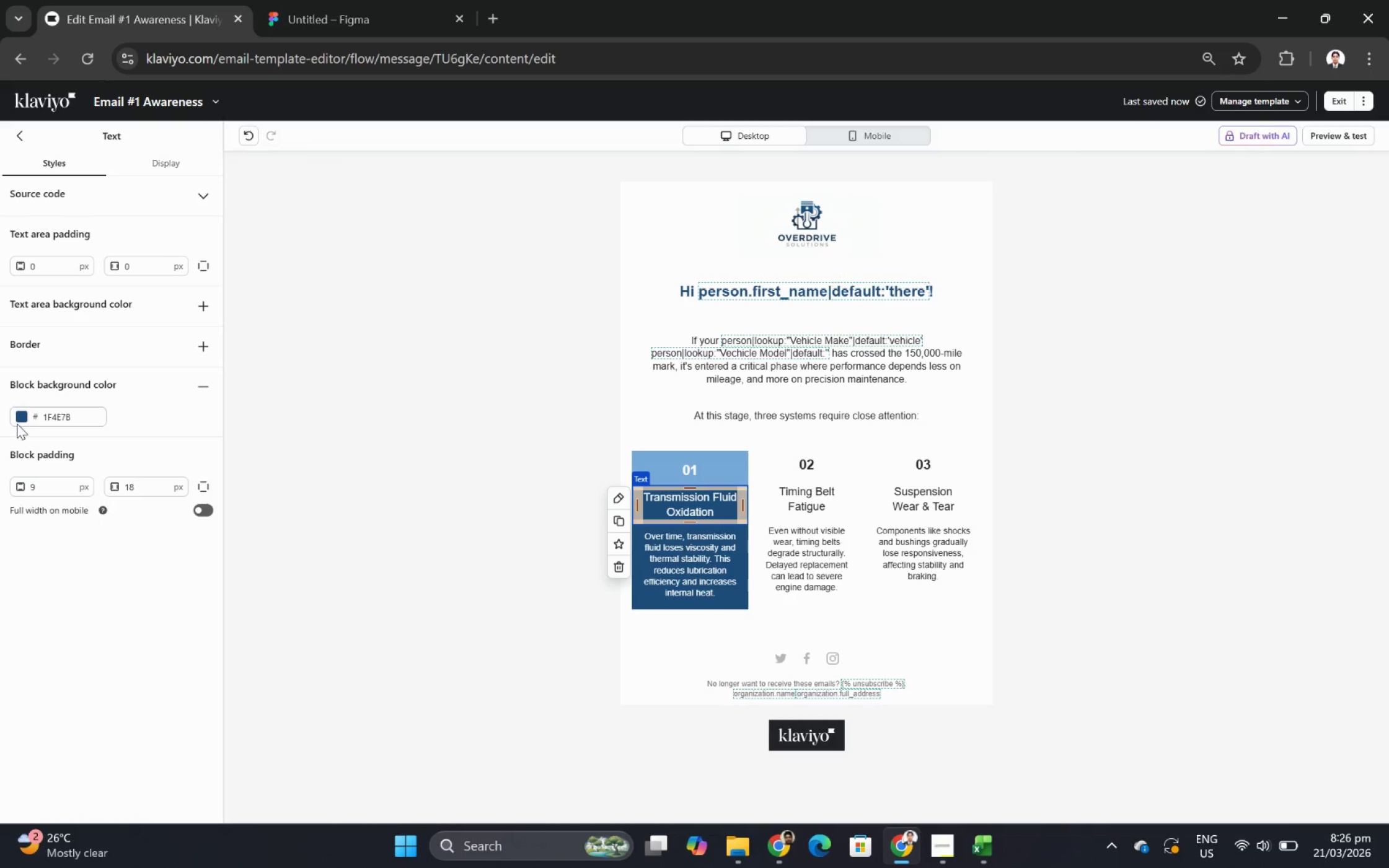 
left_click([21, 410])
 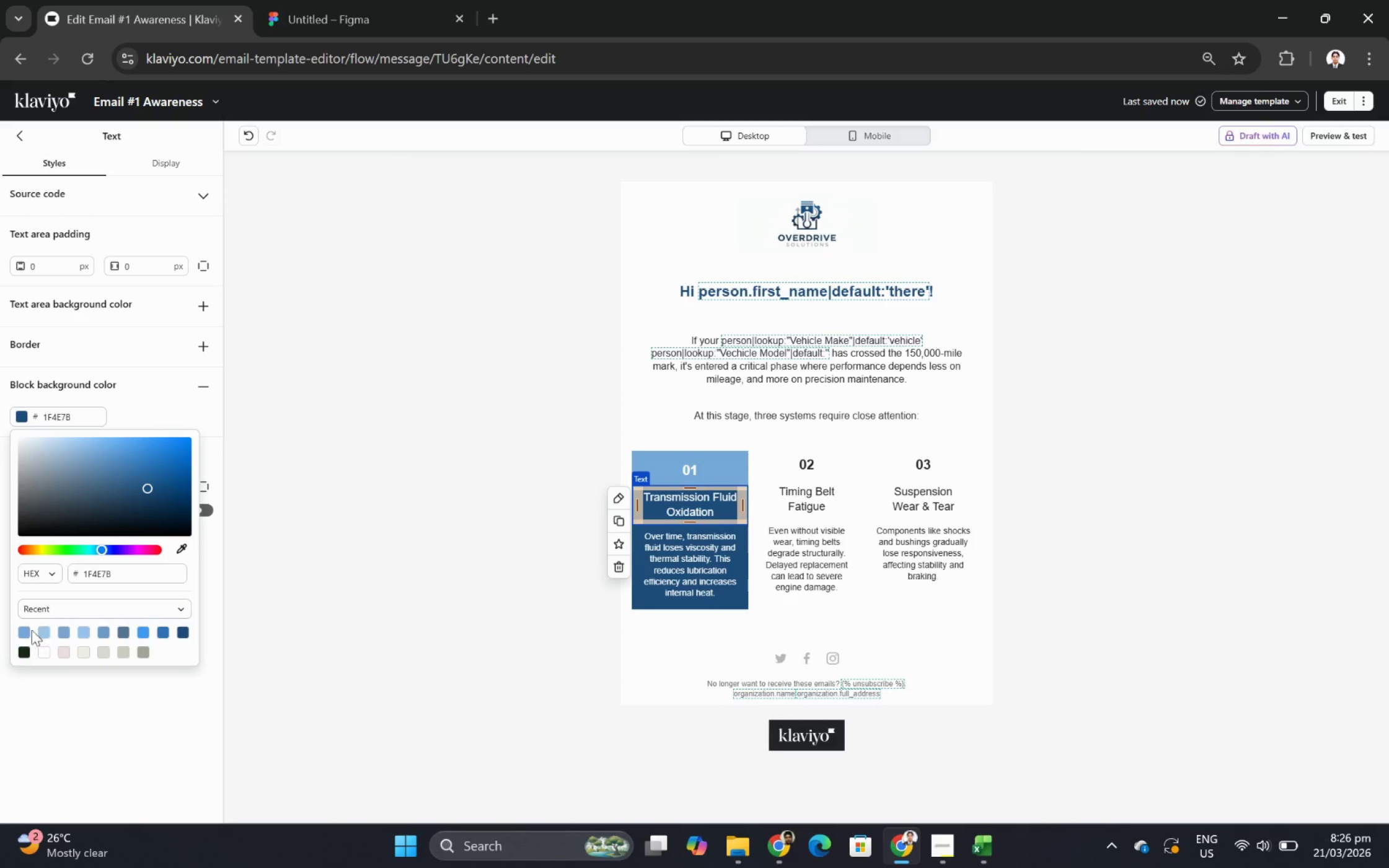 
left_click([22, 633])
 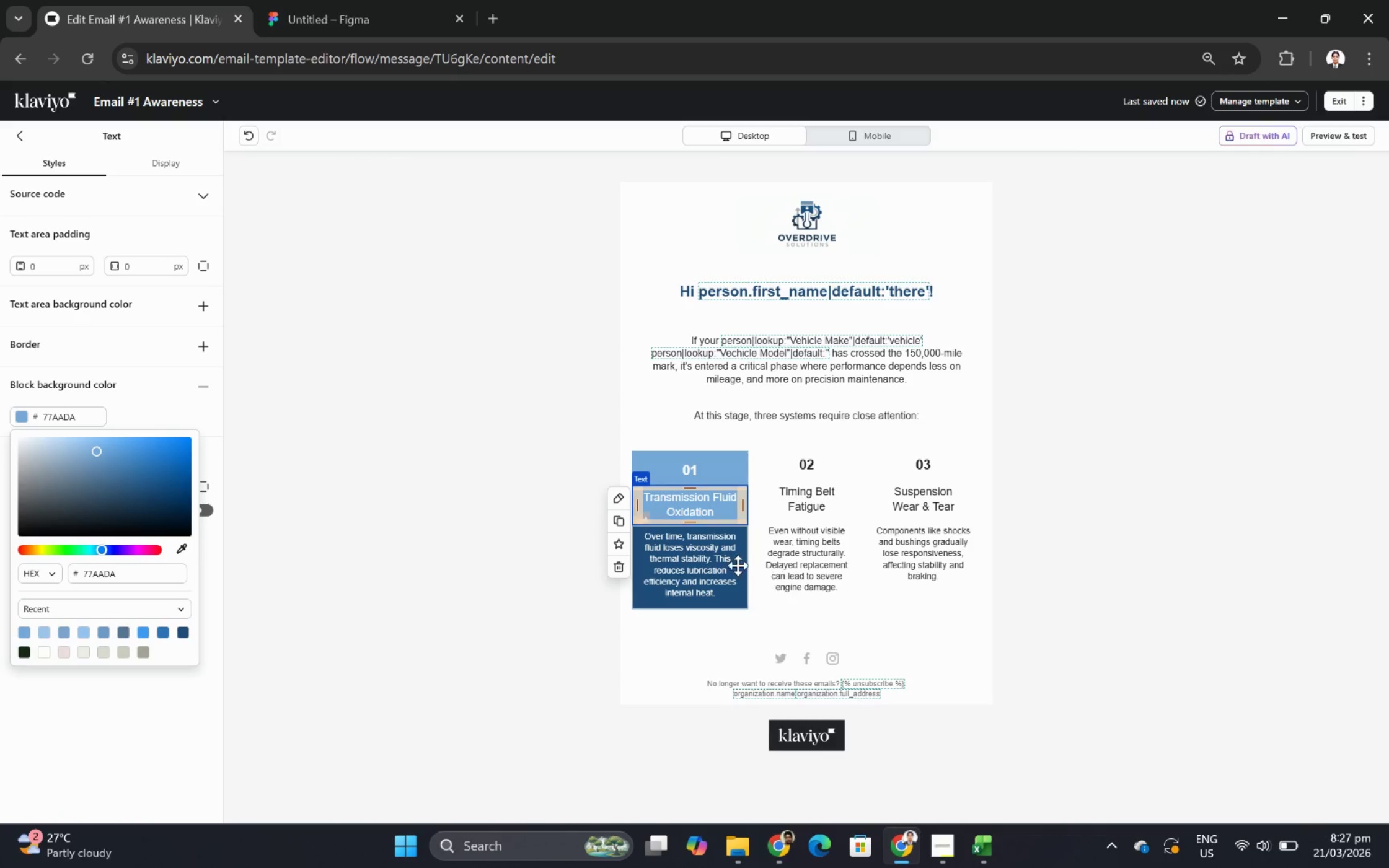 
left_click([707, 562])
 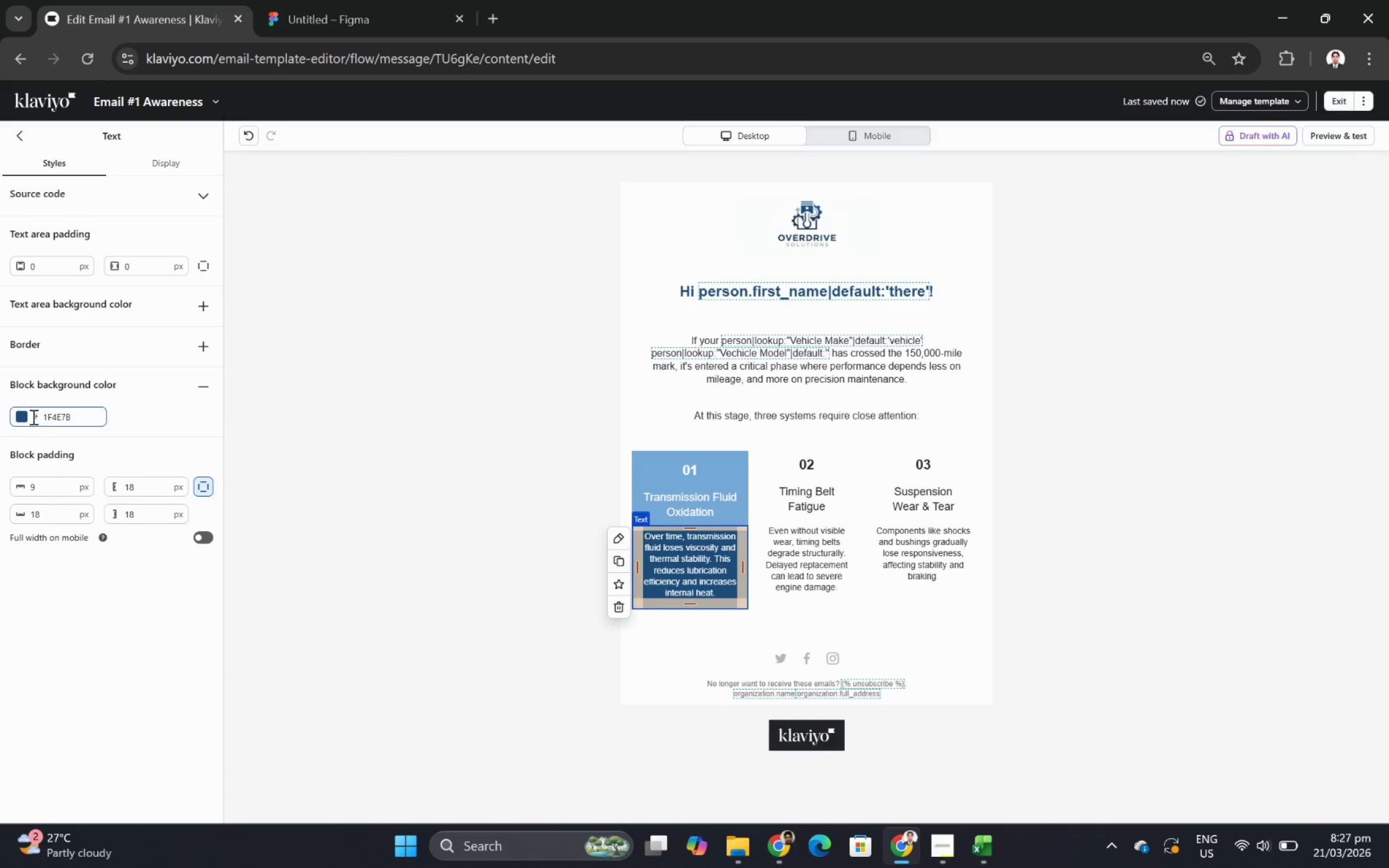 
left_click([22, 418])
 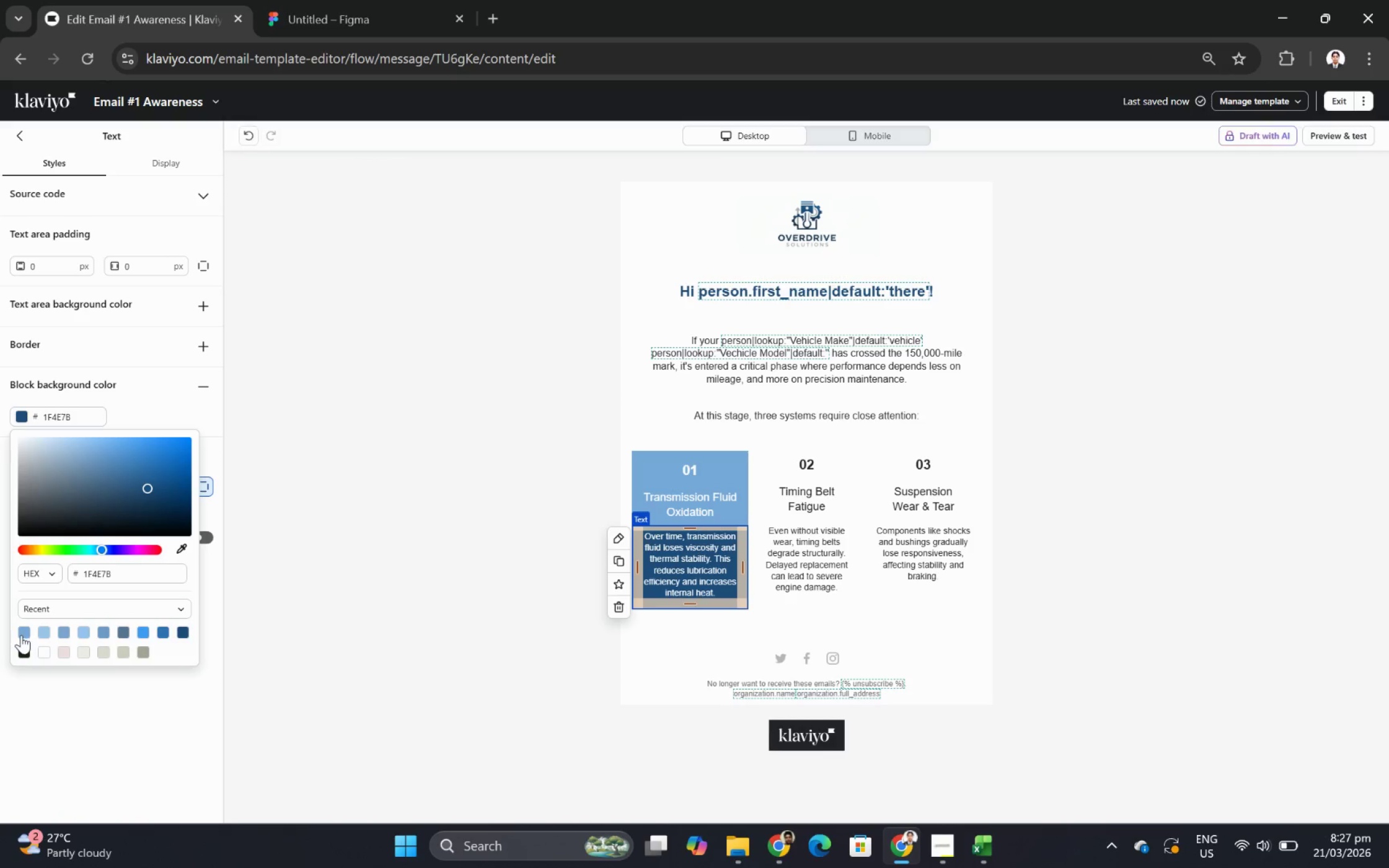 
left_click([22, 635])
 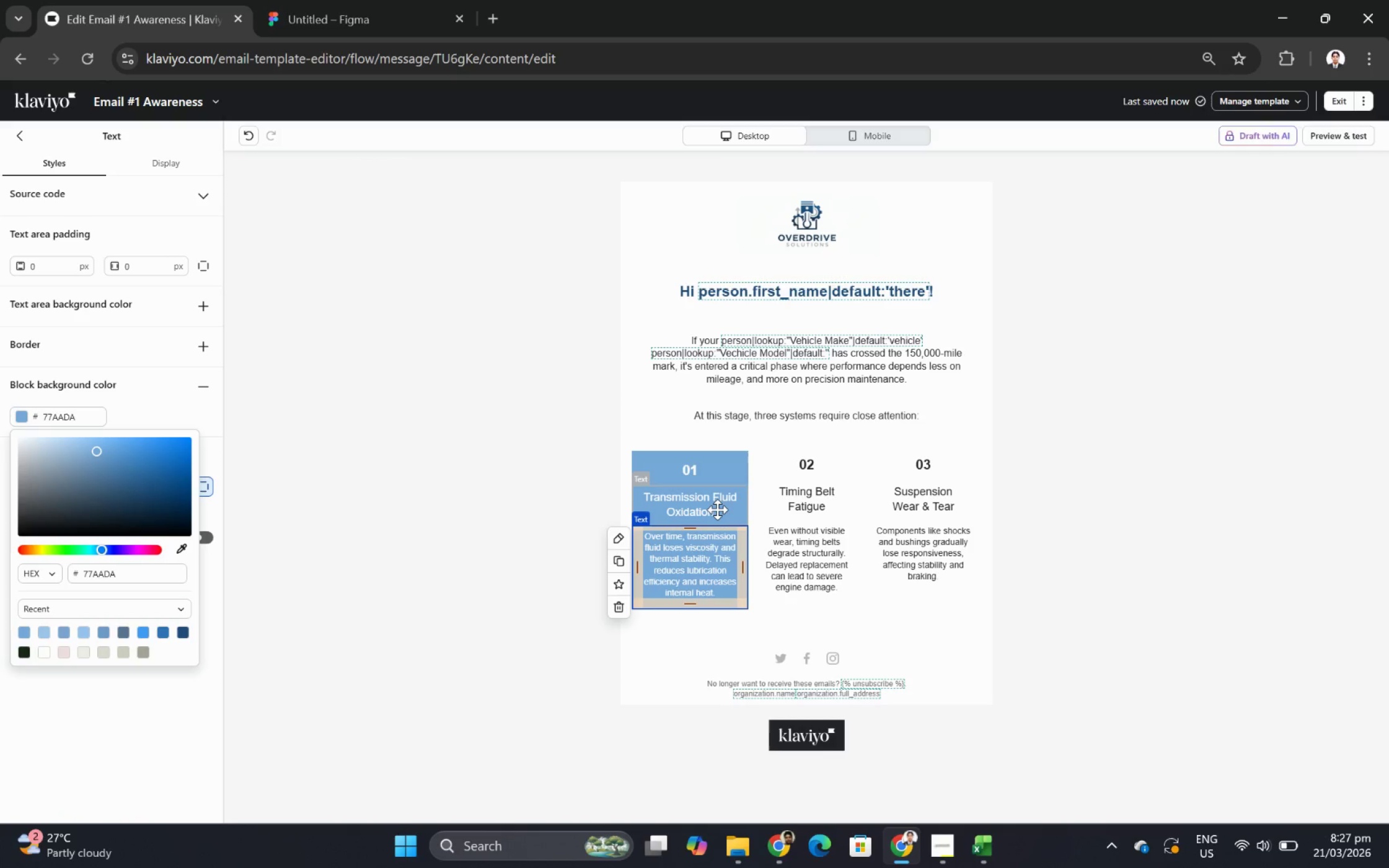 
double_click([717, 509])
 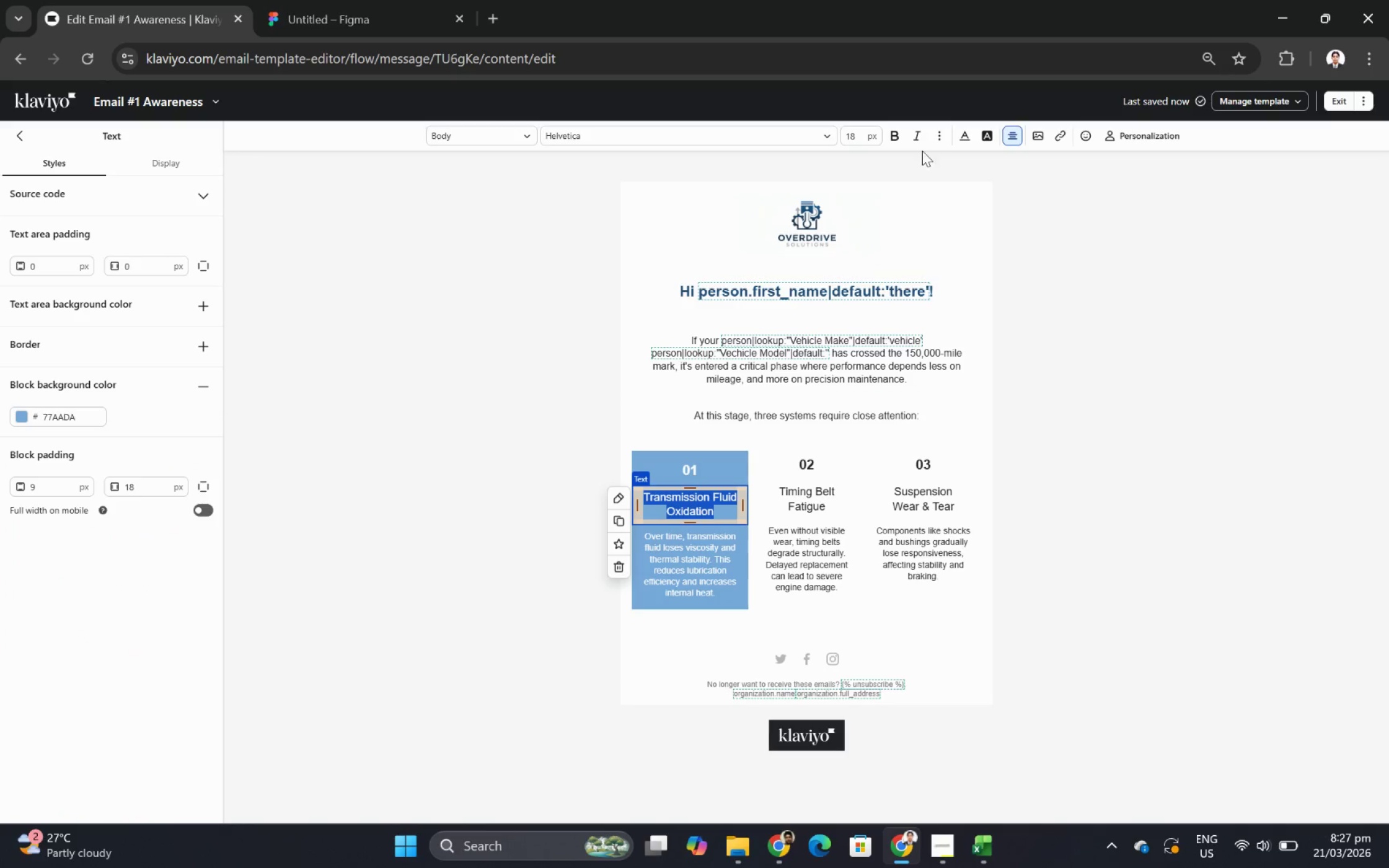 
left_click([896, 139])
 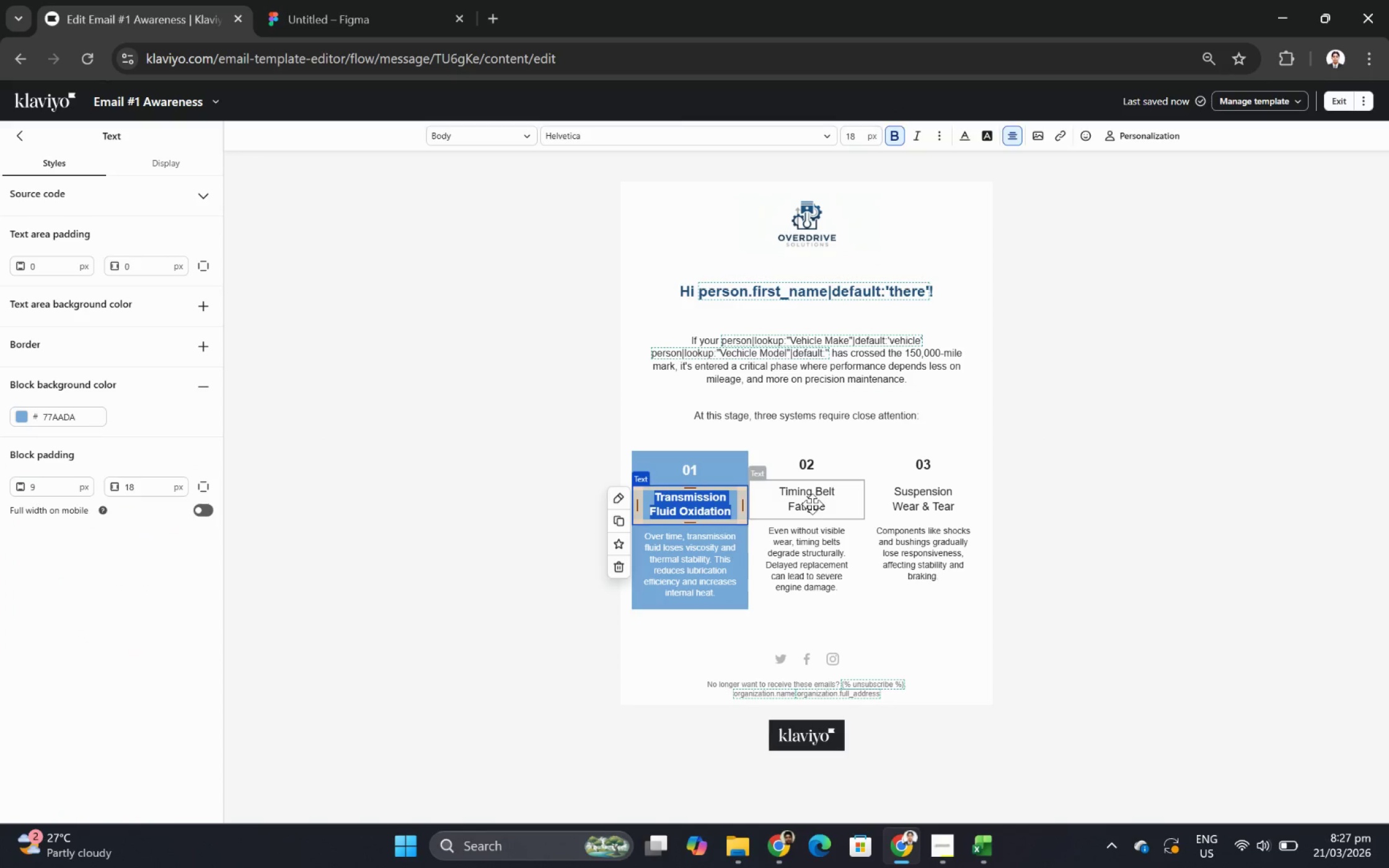 
double_click([1092, 545])
 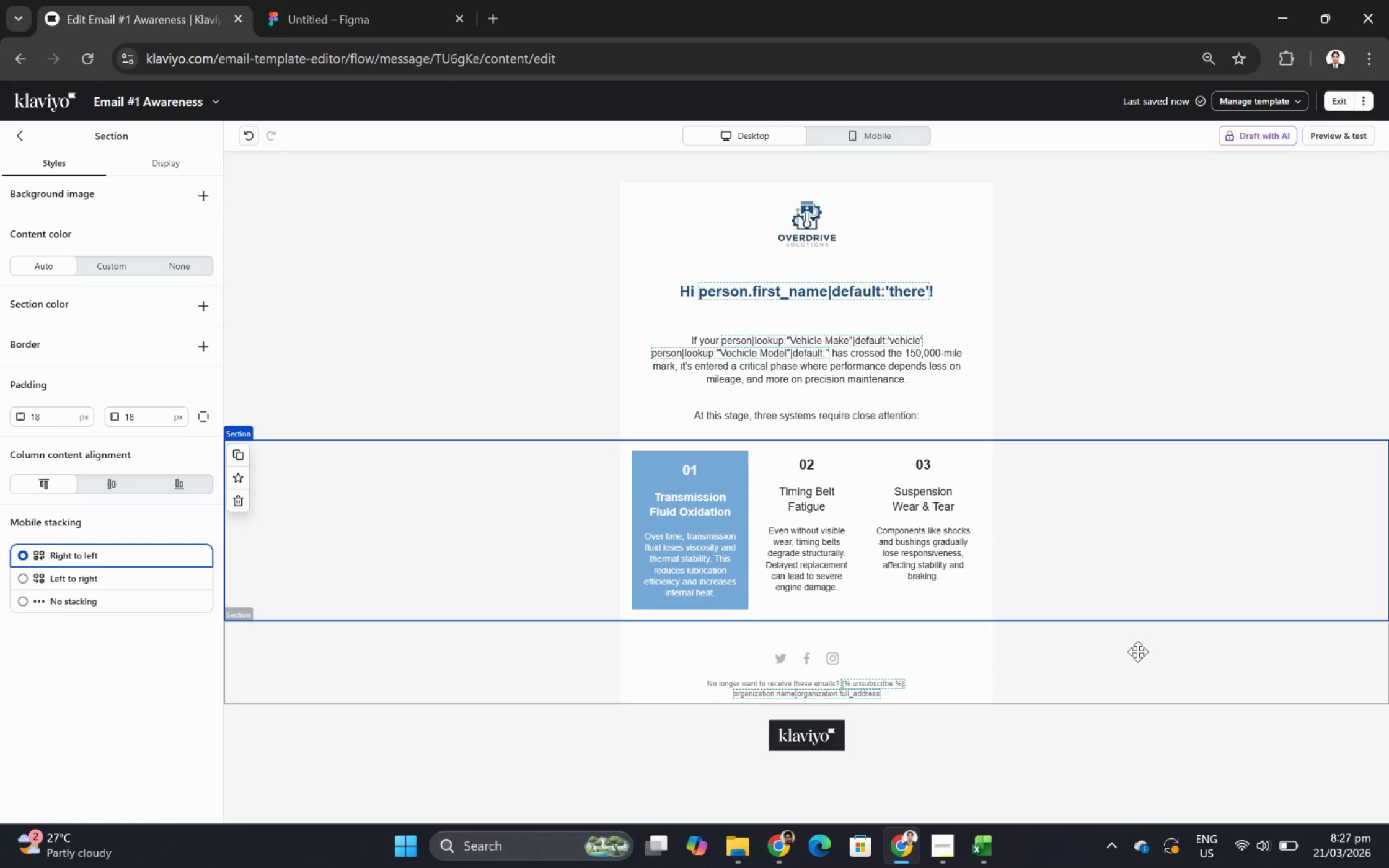 
left_click([1181, 726])
 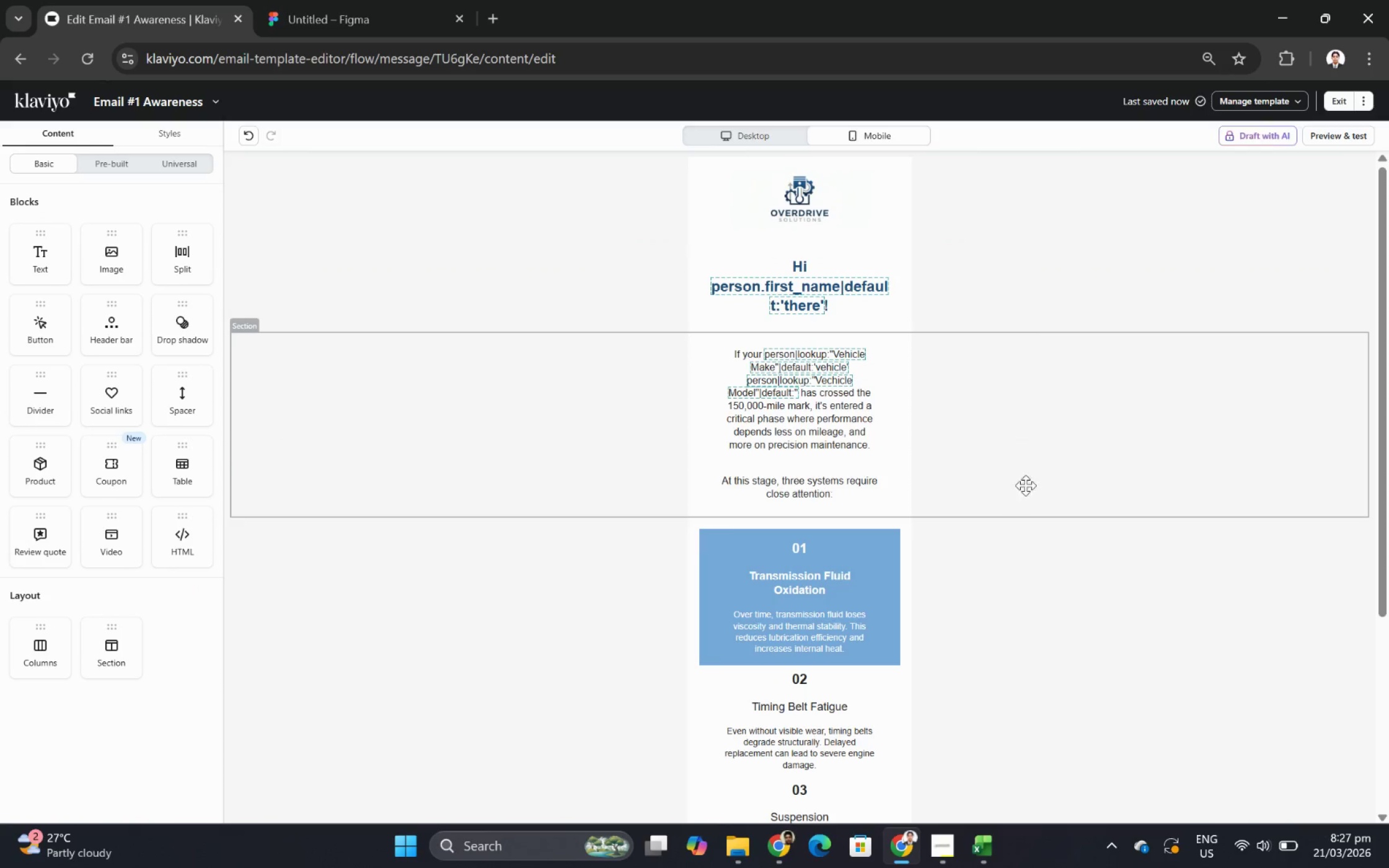 
scroll: coordinate [1153, 379], scroll_direction: down, amount: 2.0
 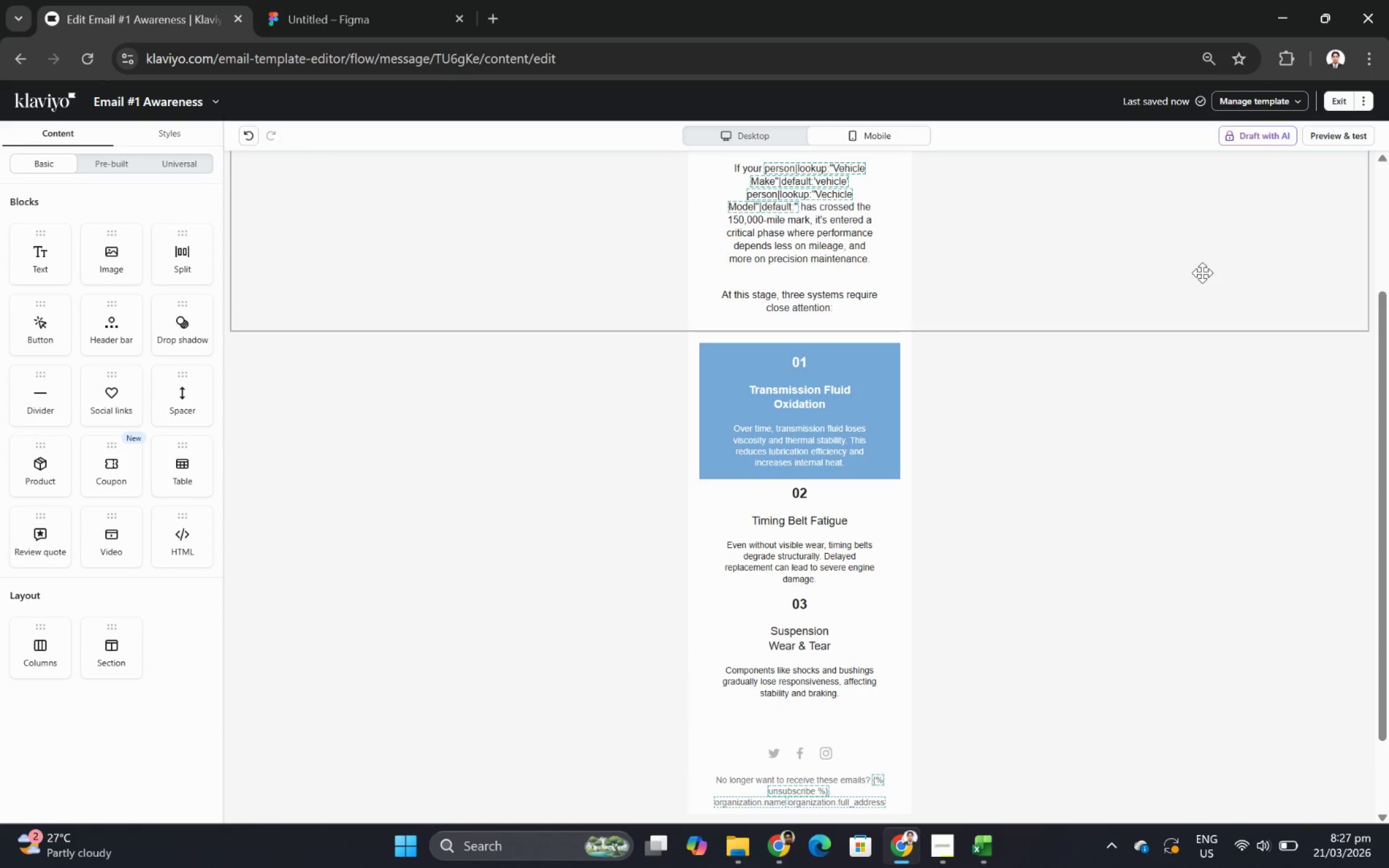 
wait(8.78)
 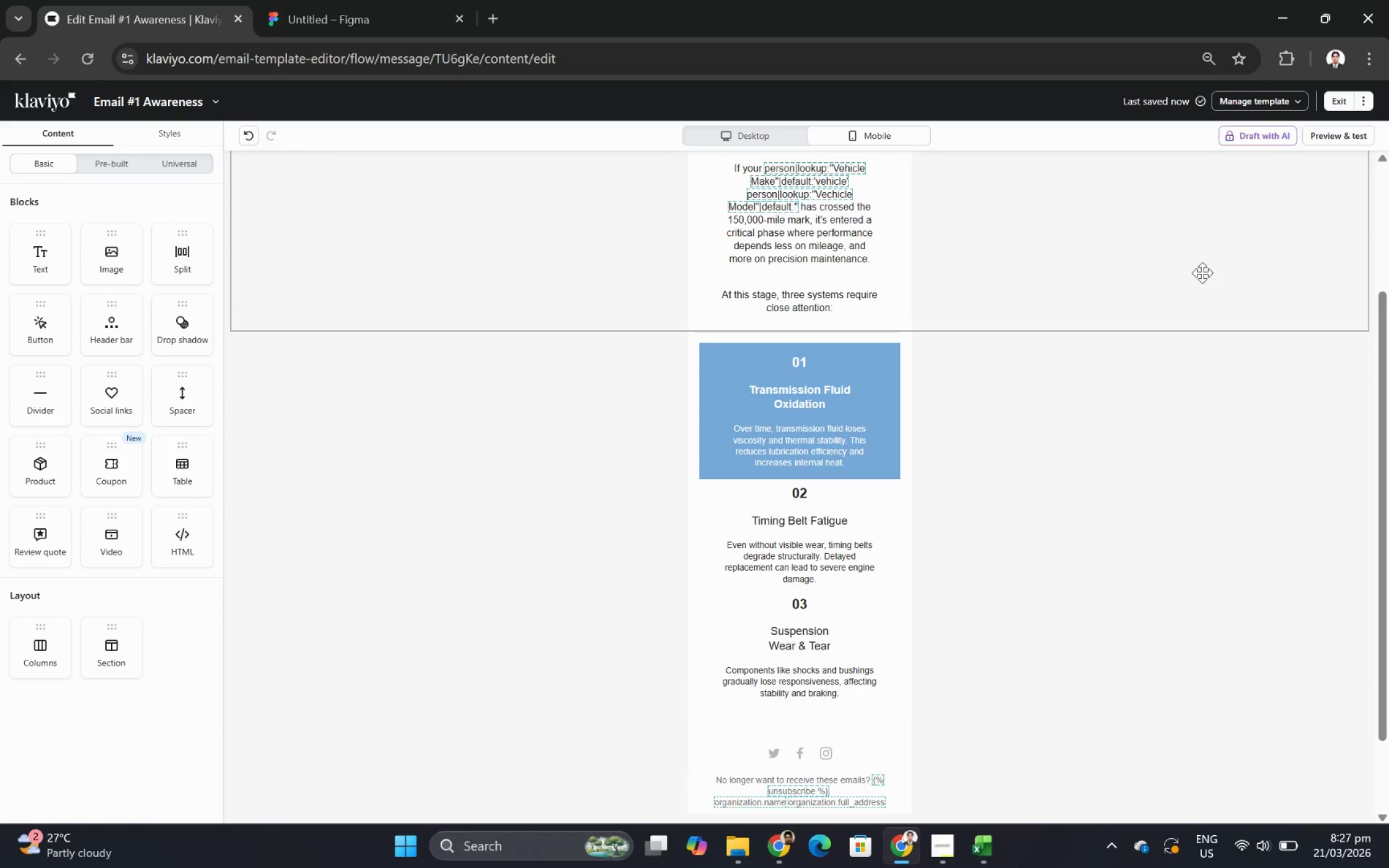 
left_click([727, 131])
 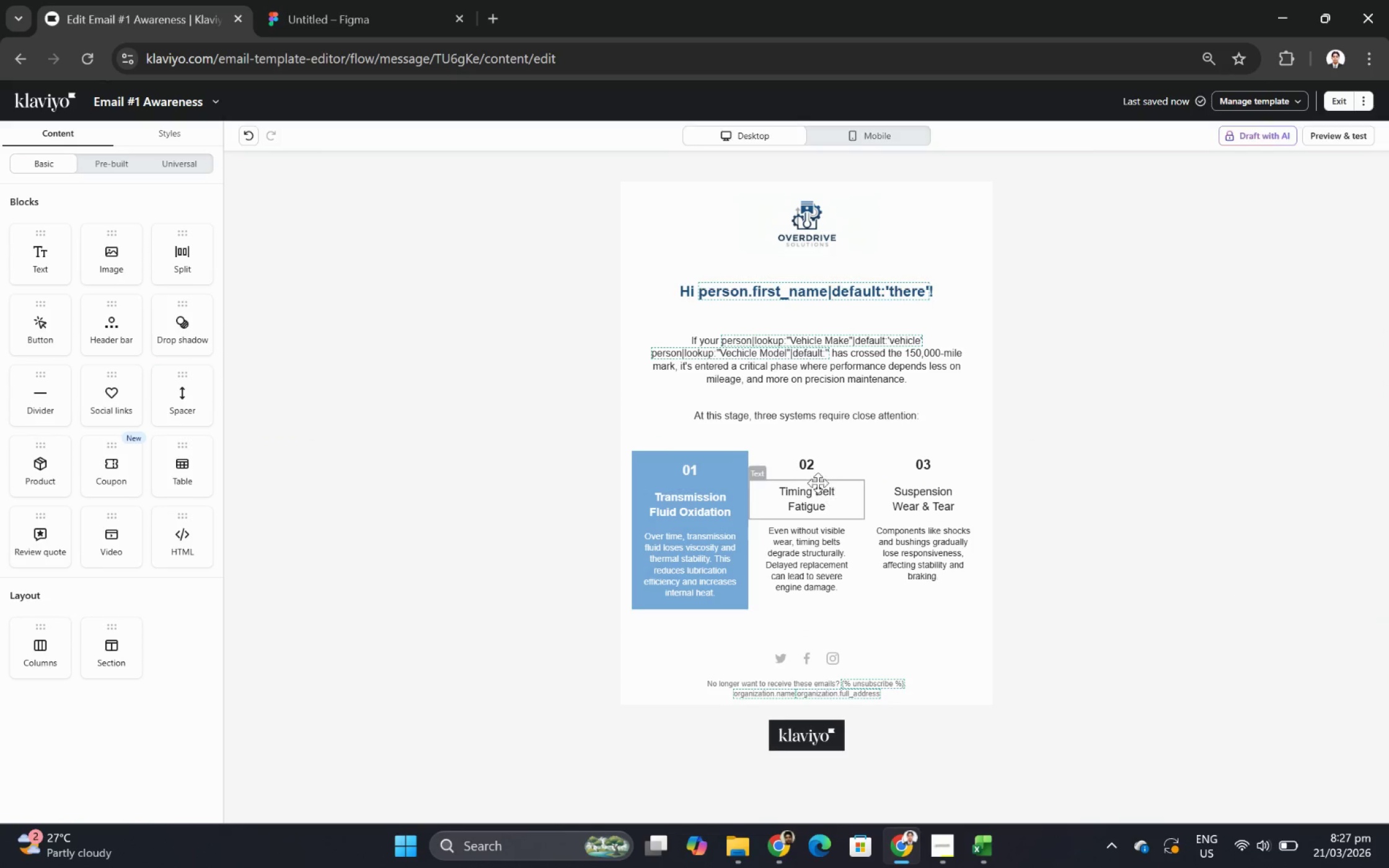 
left_click([745, 462])
 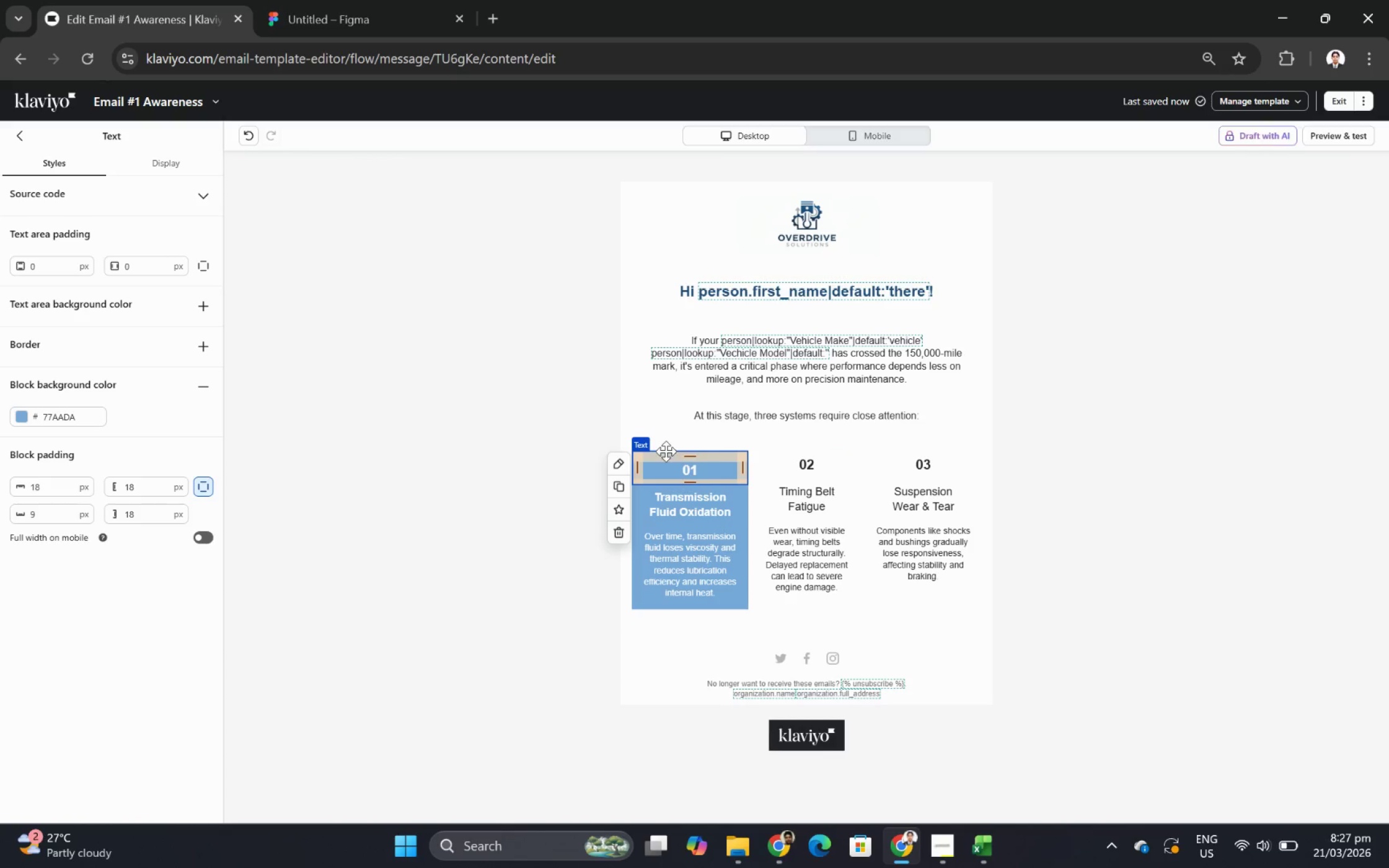 
left_click([844, 465])
 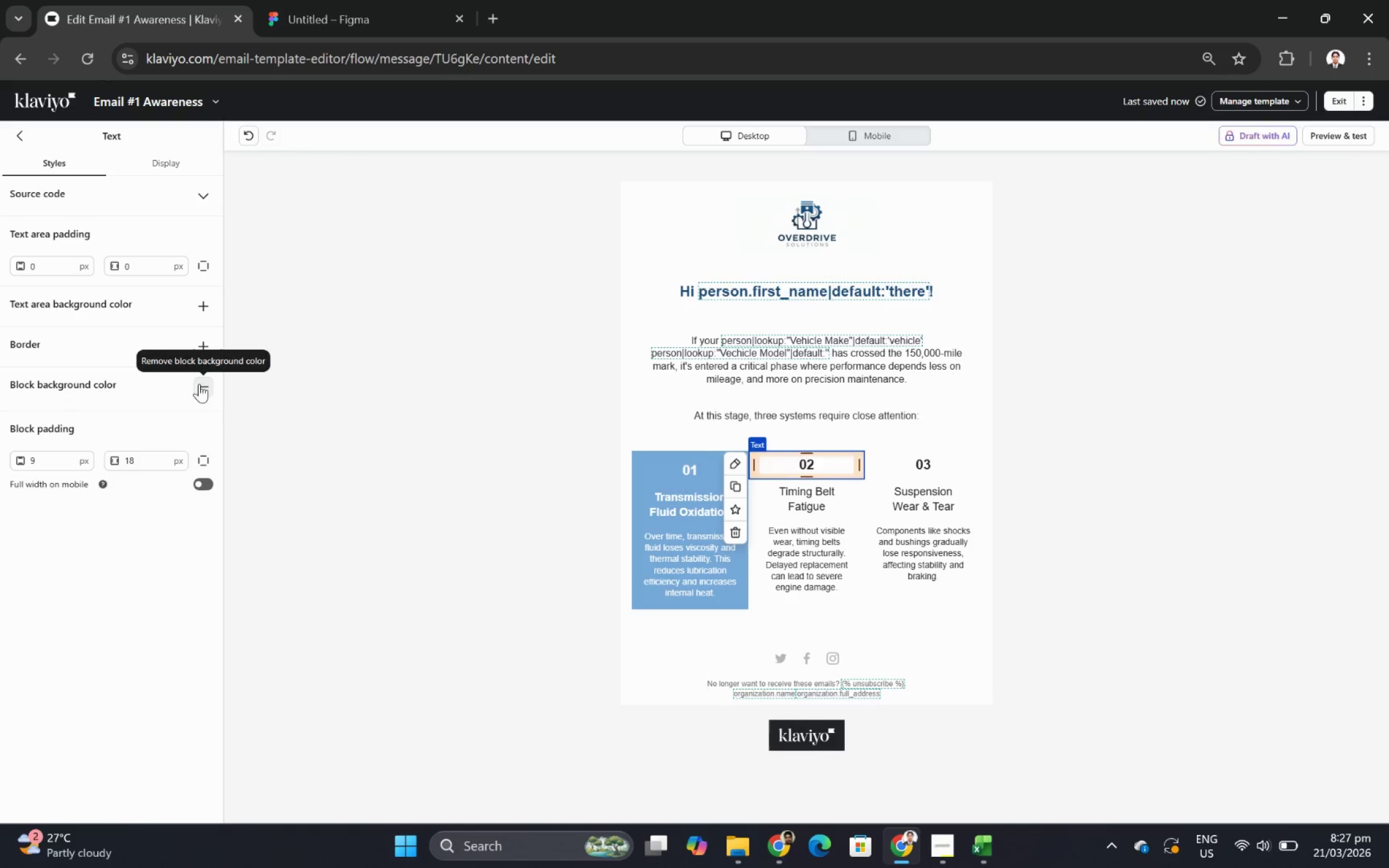 
mouse_move([20, 483])
 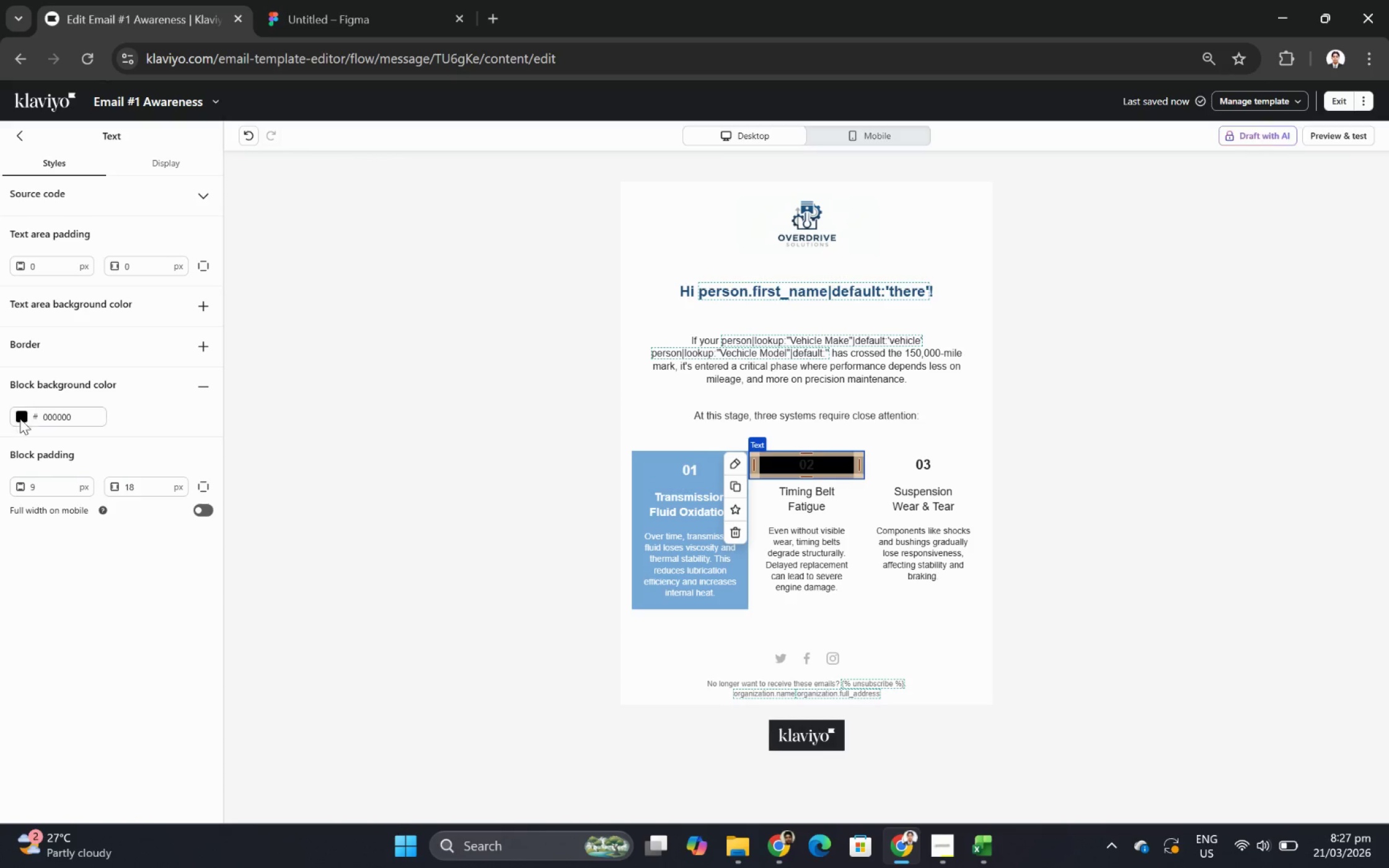 
left_click([20, 416])
 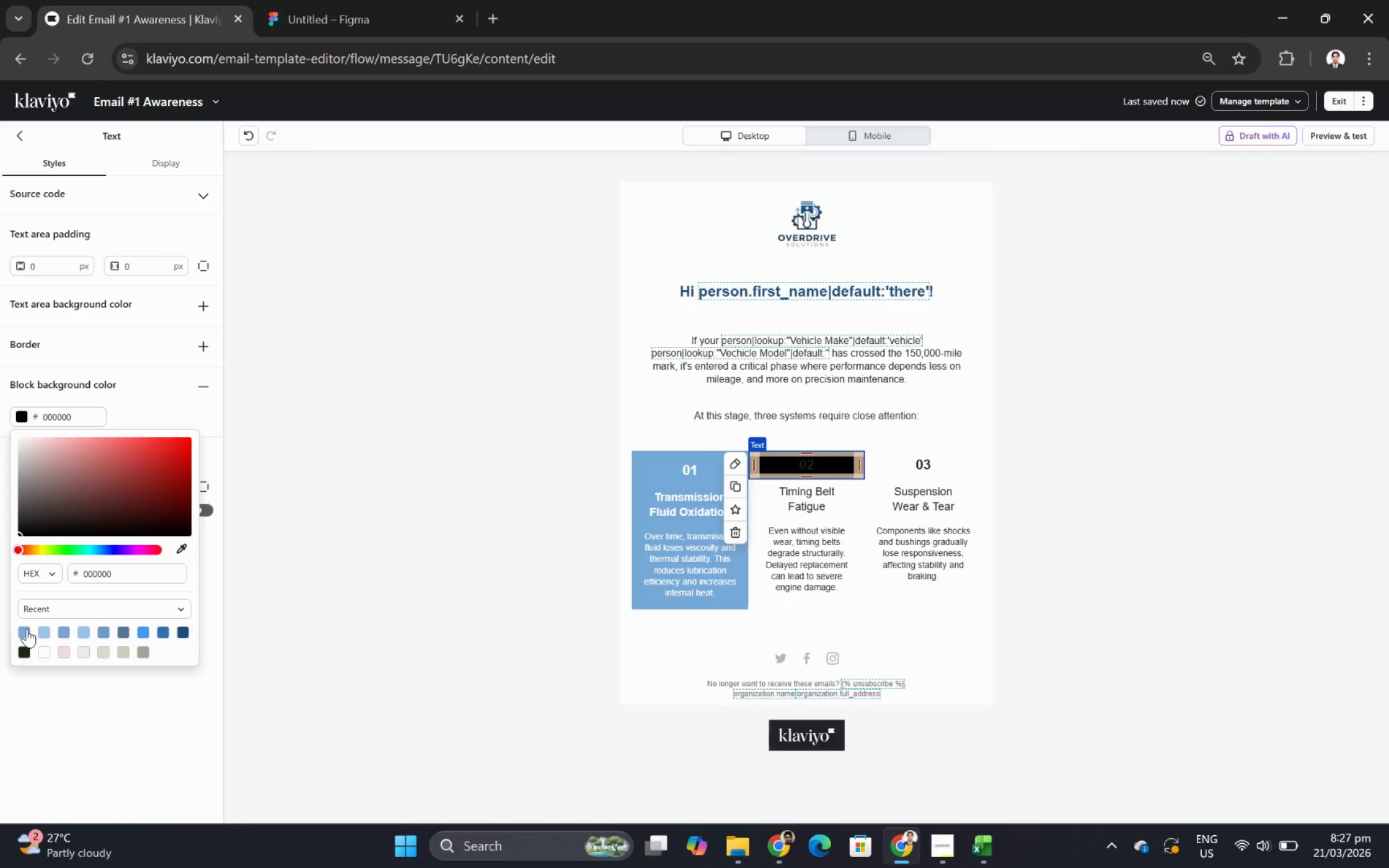 
left_click([26, 630])
 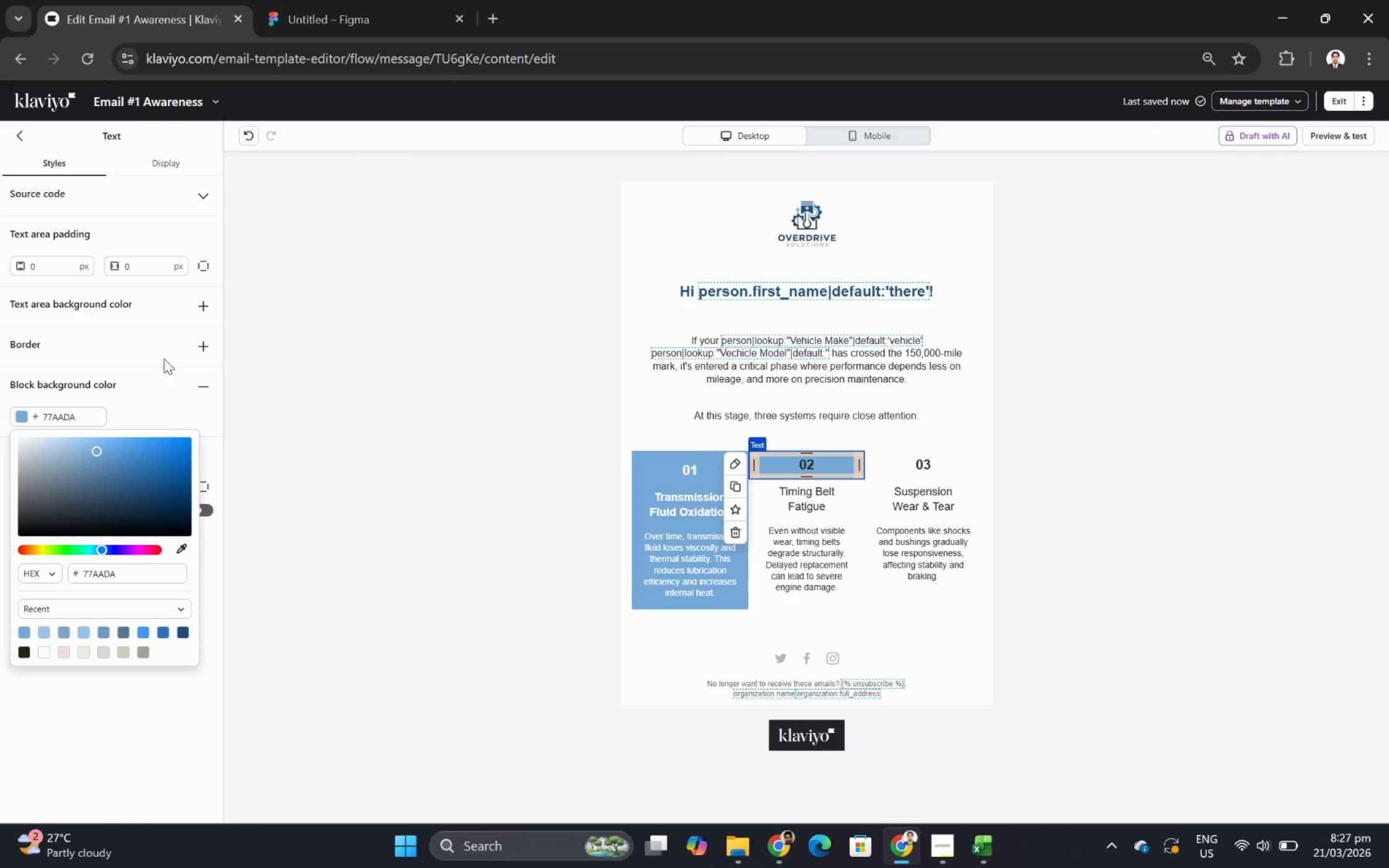 
left_click([162, 353])
 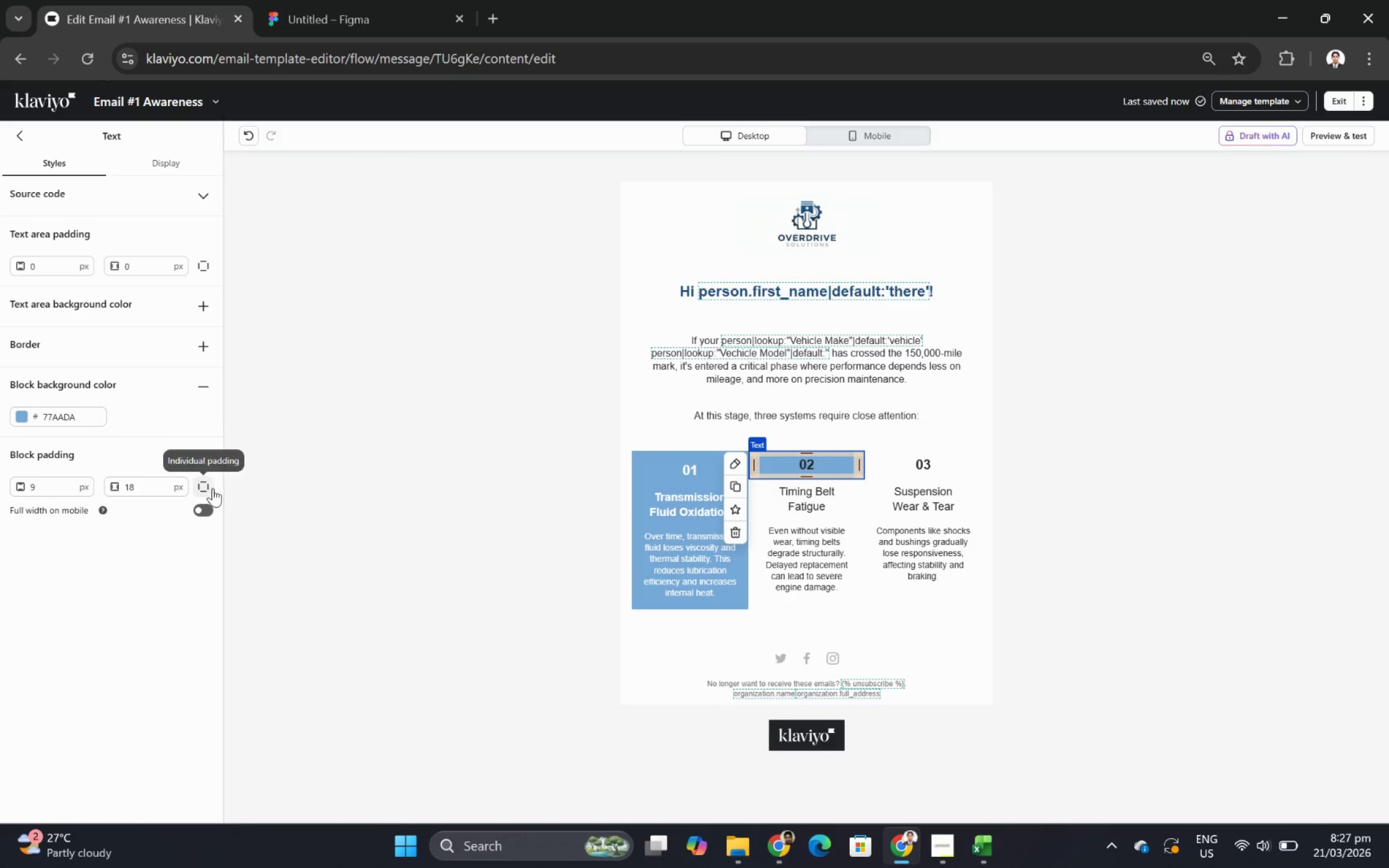 
double_click([45, 491])
 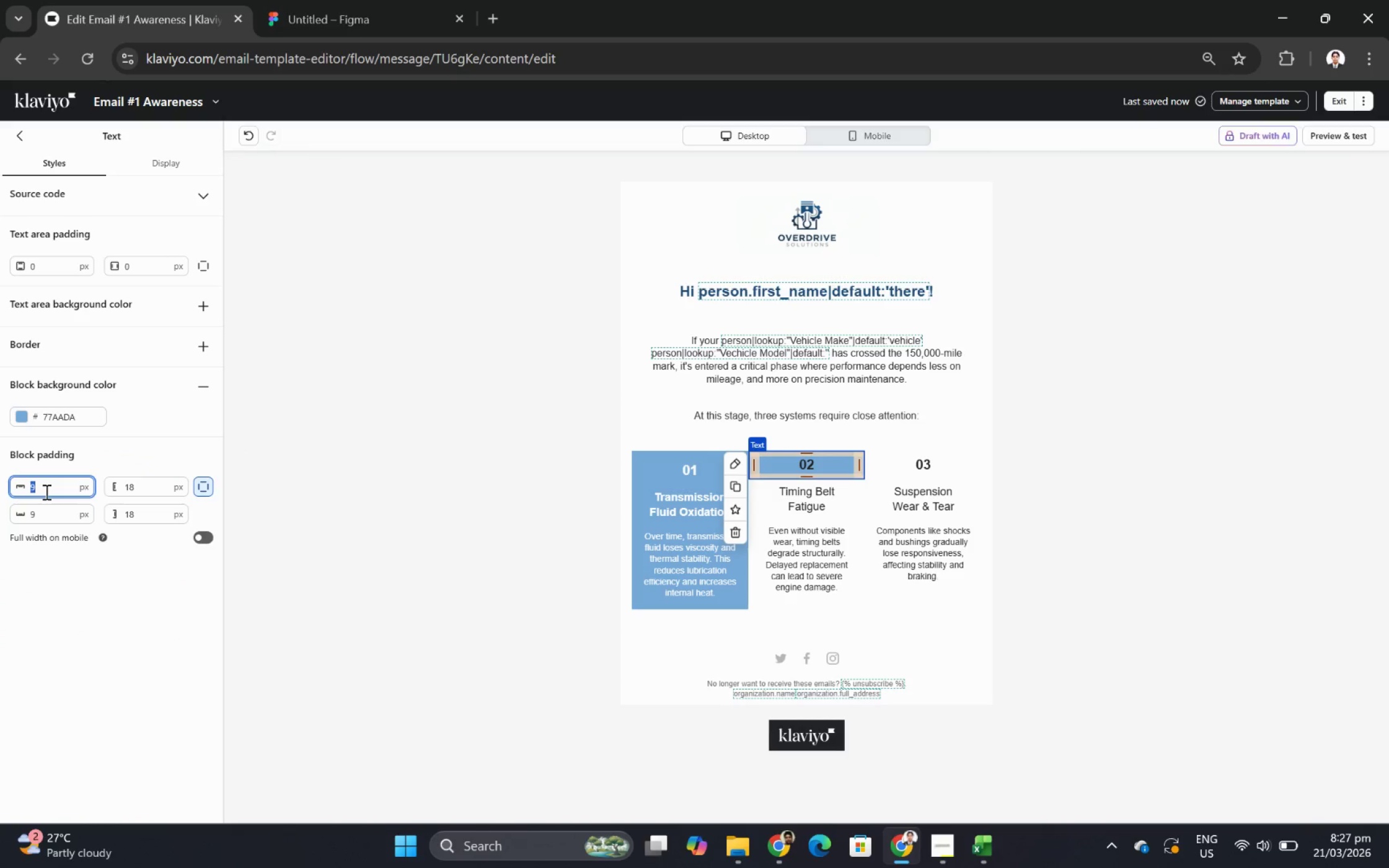 
key(Numpad1)
 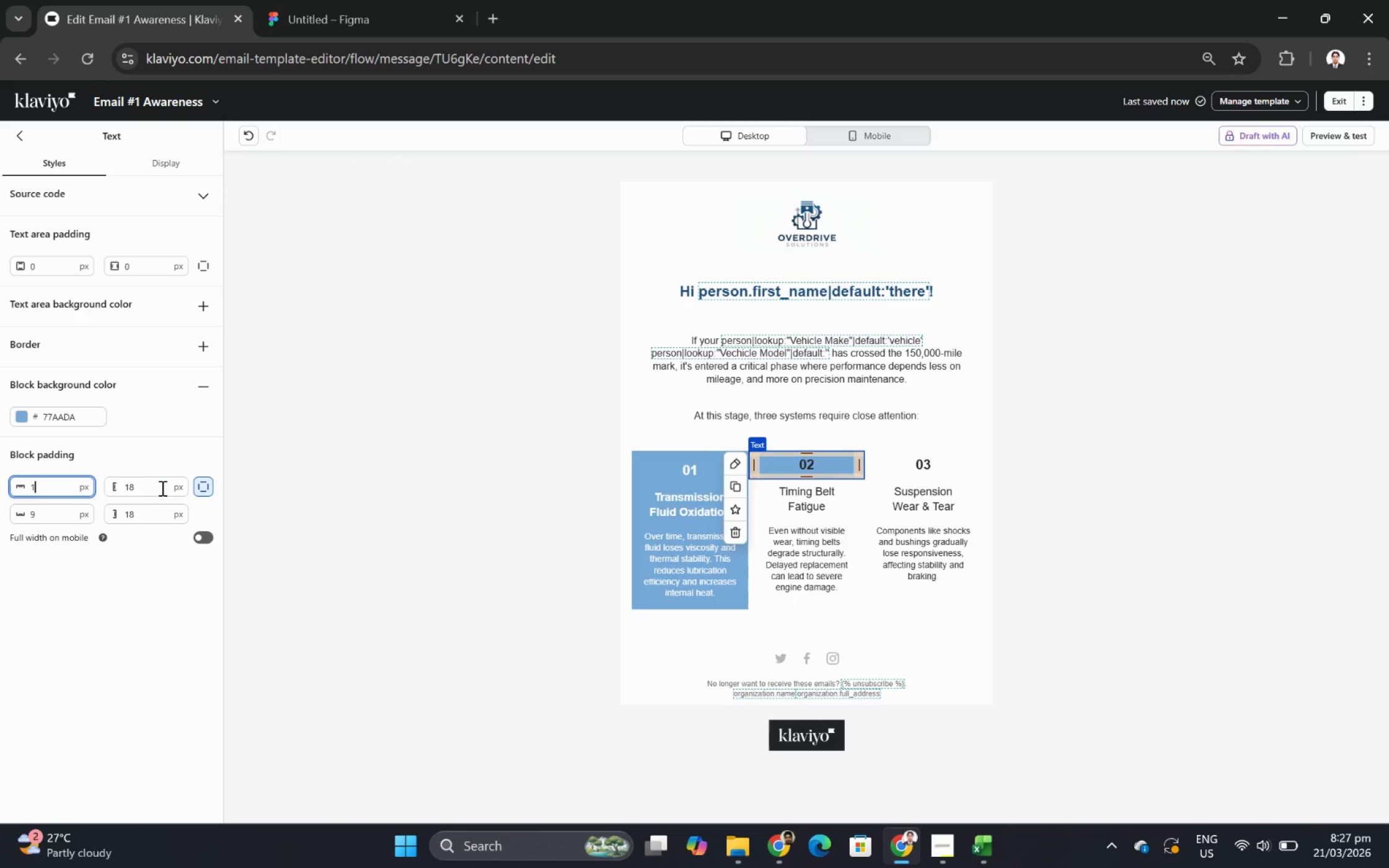 
key(Numpad8)
 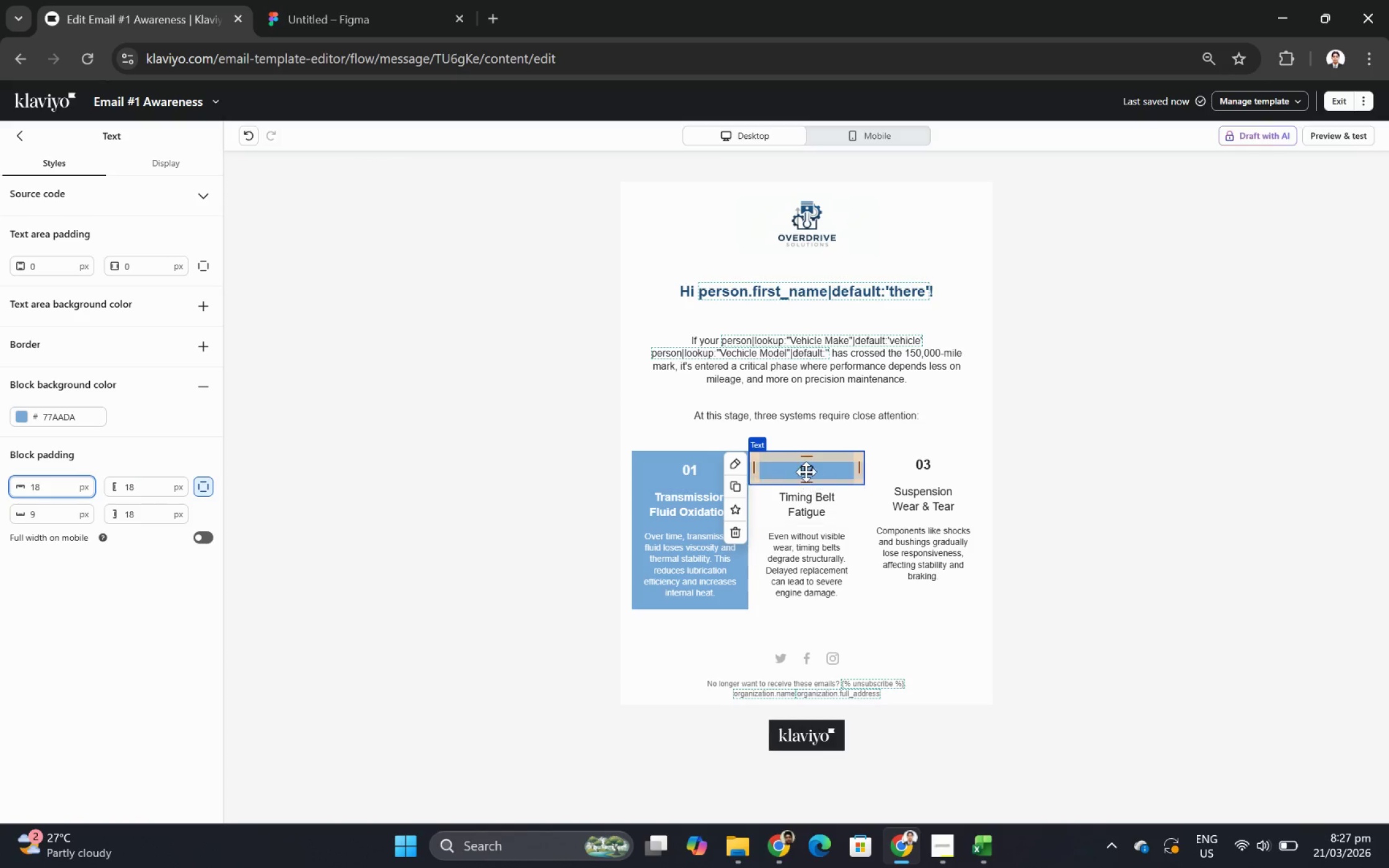 
double_click([806, 468])
 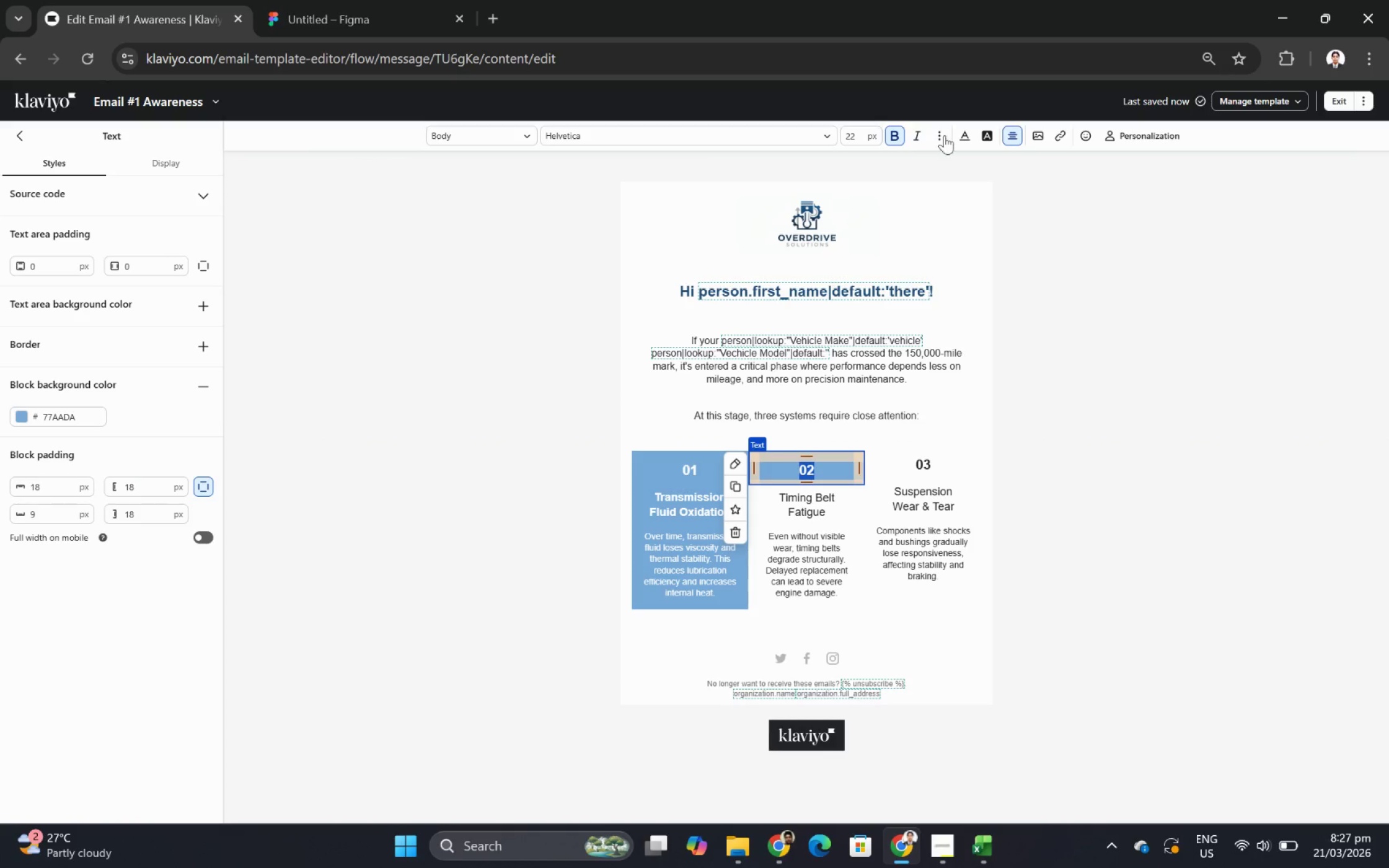 
left_click([971, 127])
 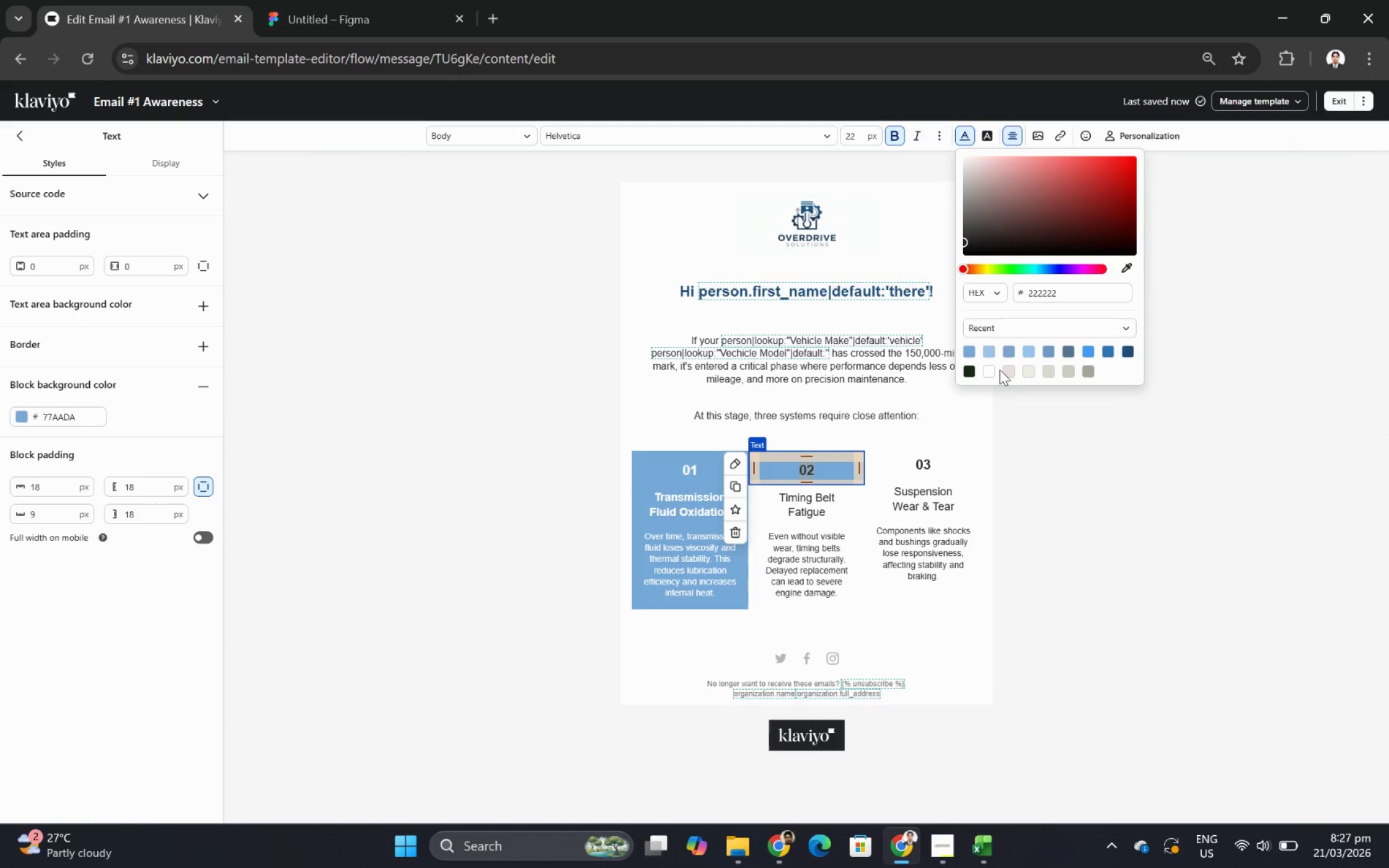 
left_click([989, 369])
 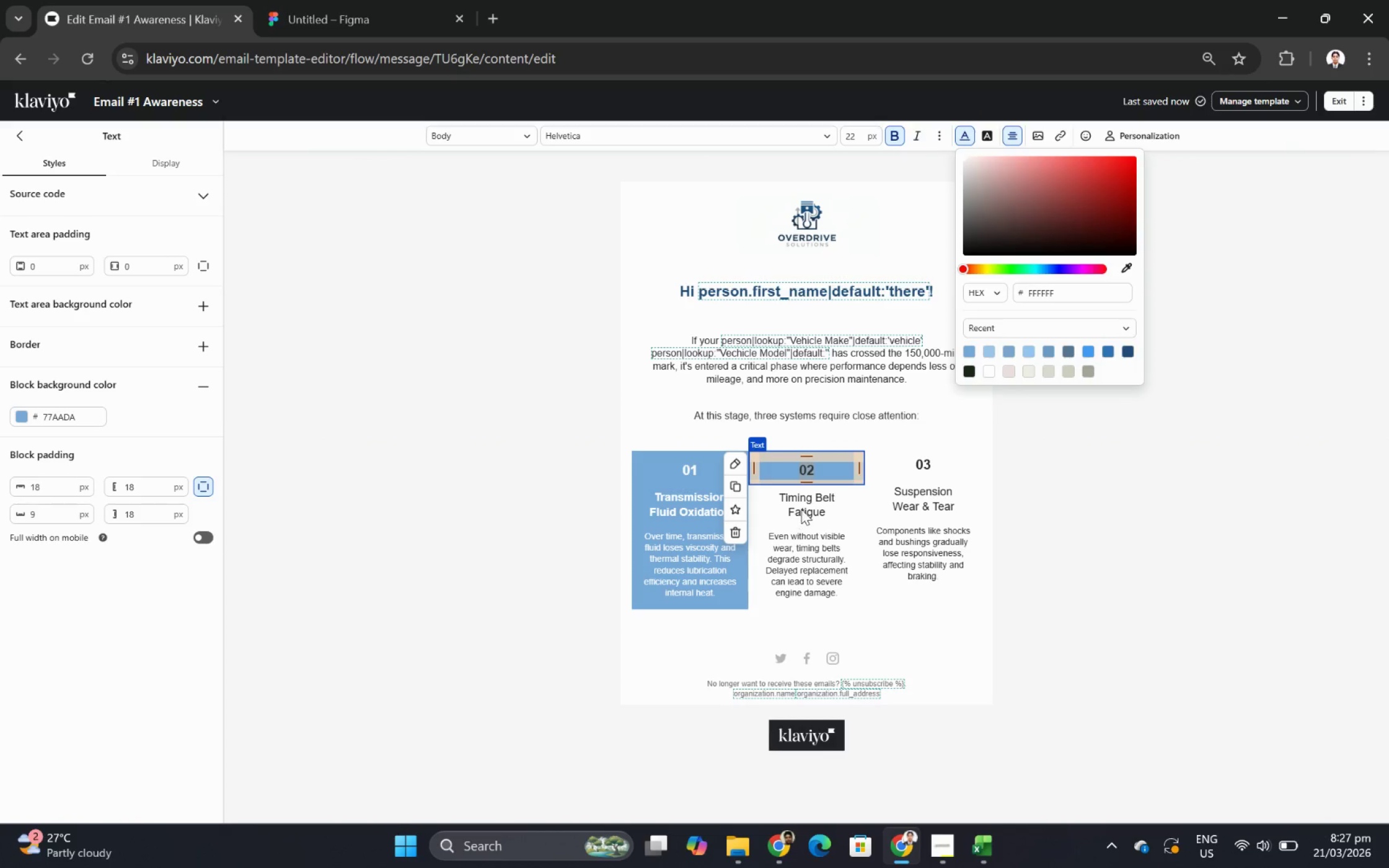 
double_click([801, 509])
 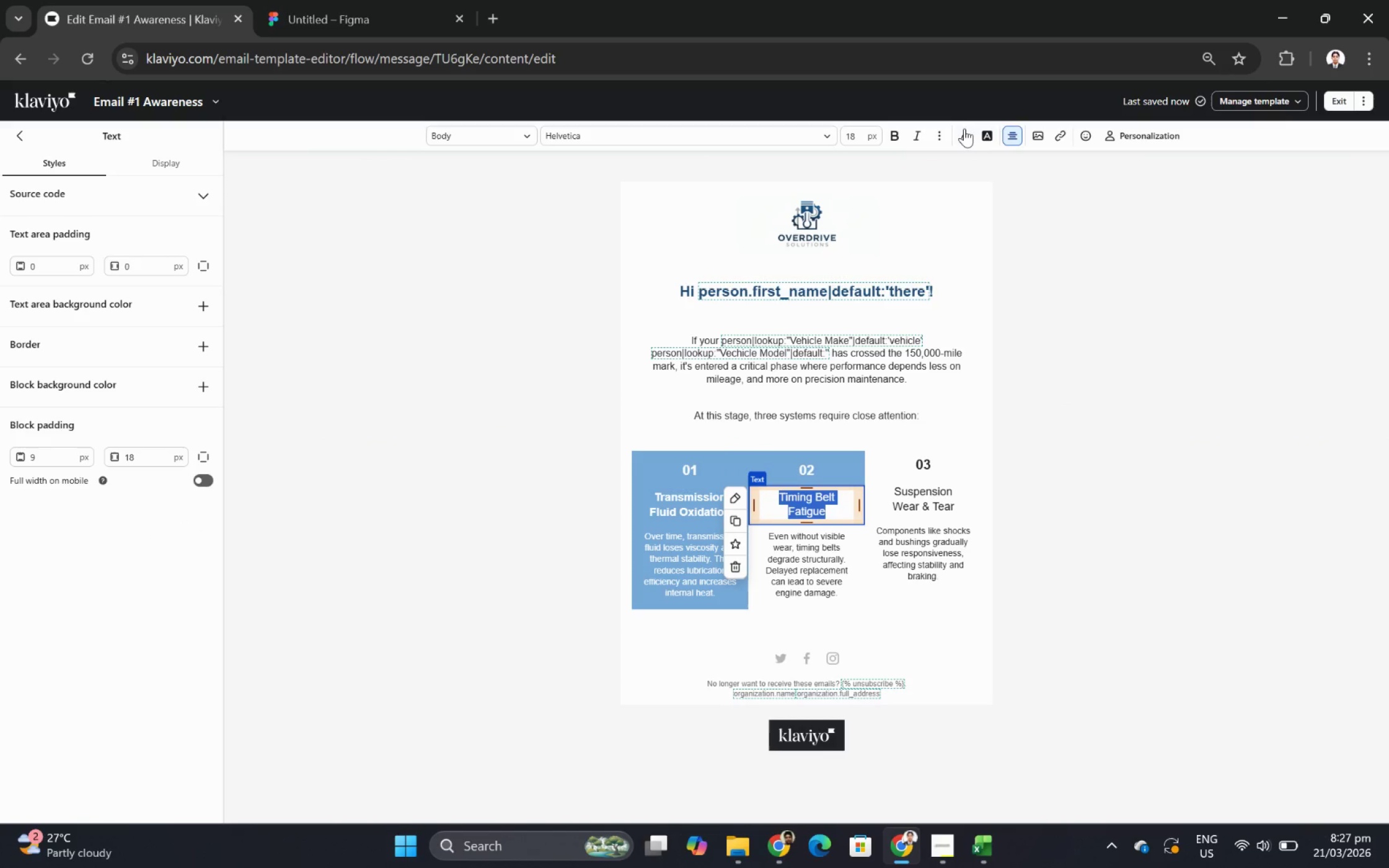 
left_click([964, 130])
 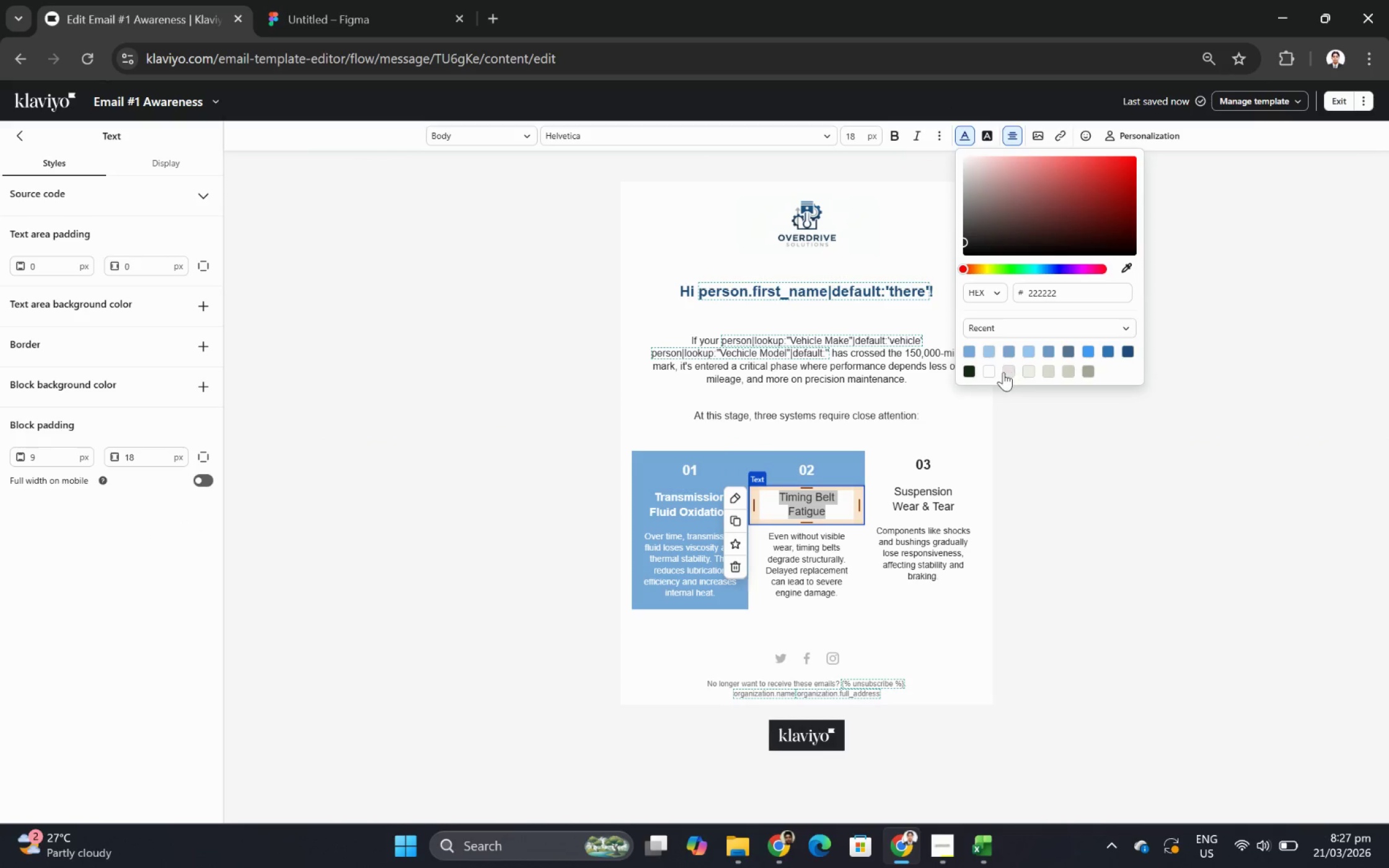 
left_click([990, 372])
 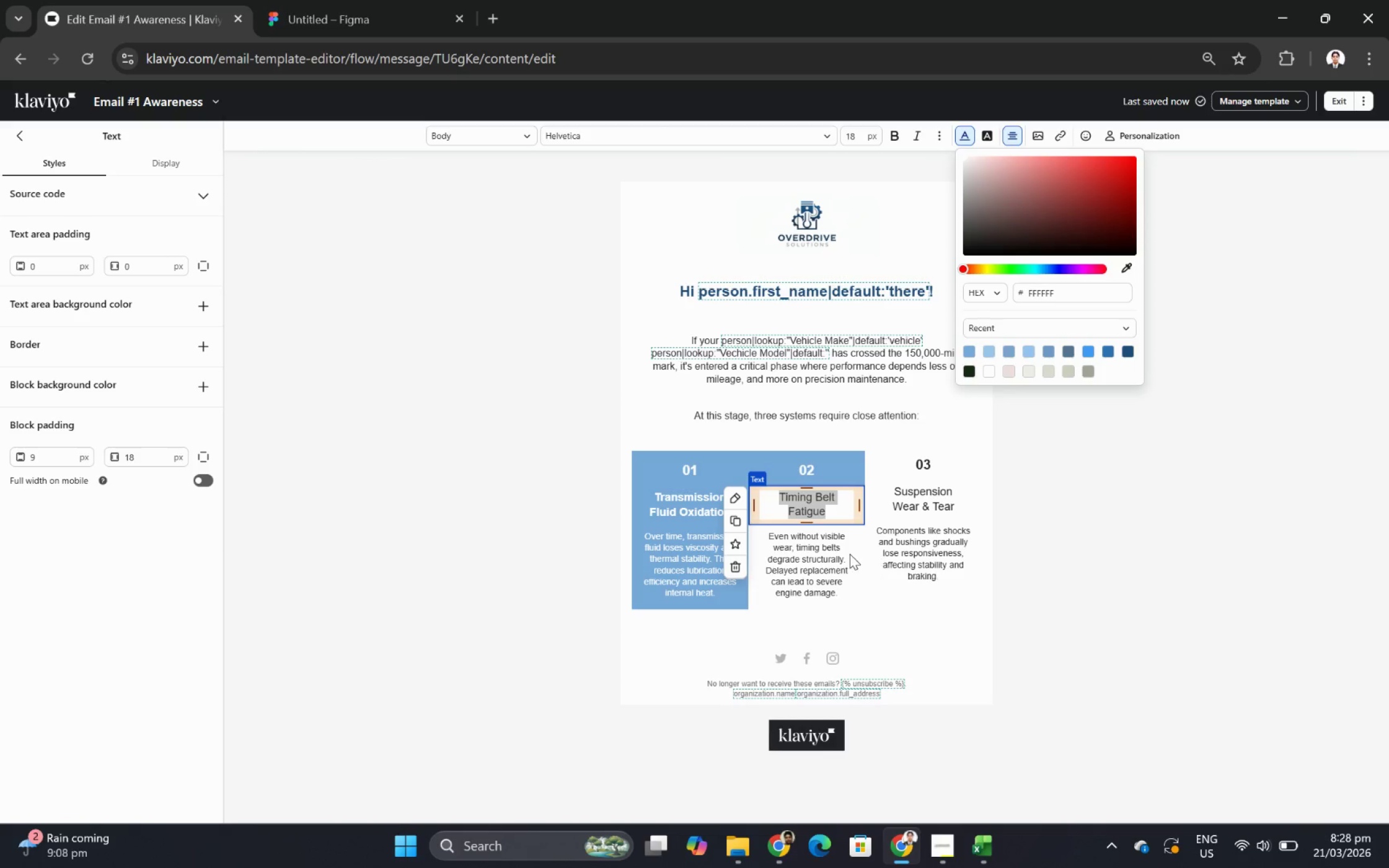 
left_click([824, 551])
 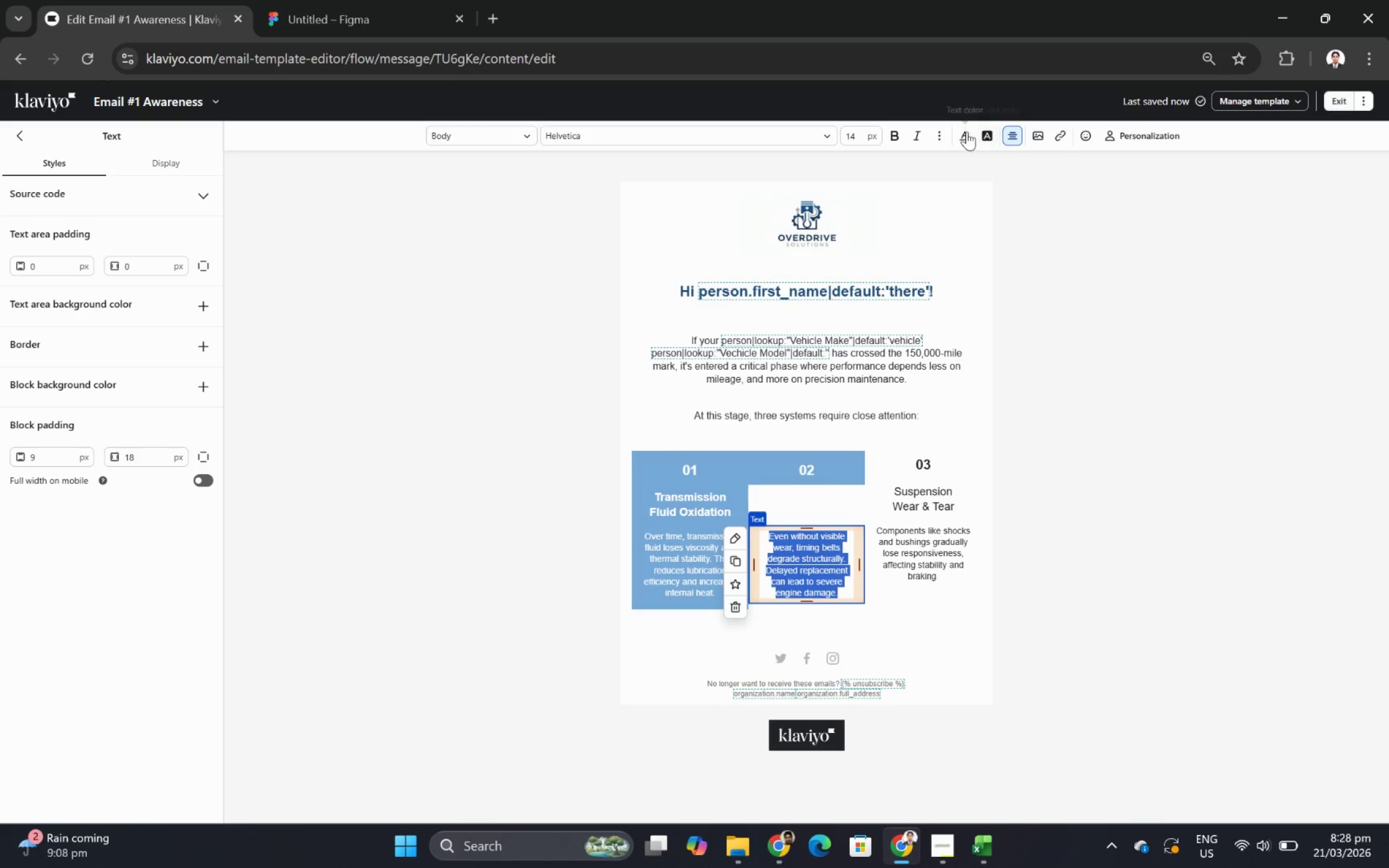 
left_click([964, 131])
 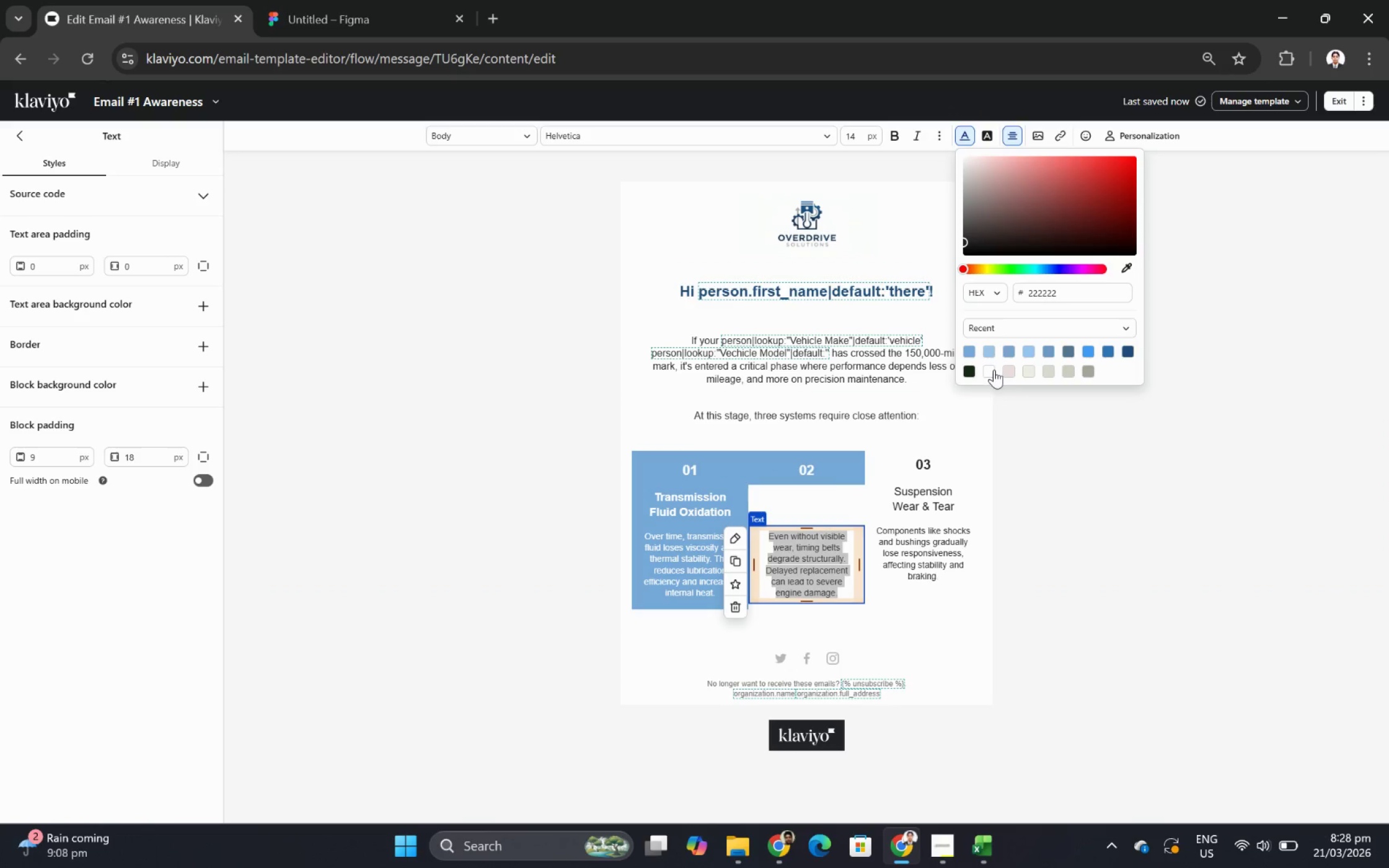 
left_click([993, 371])
 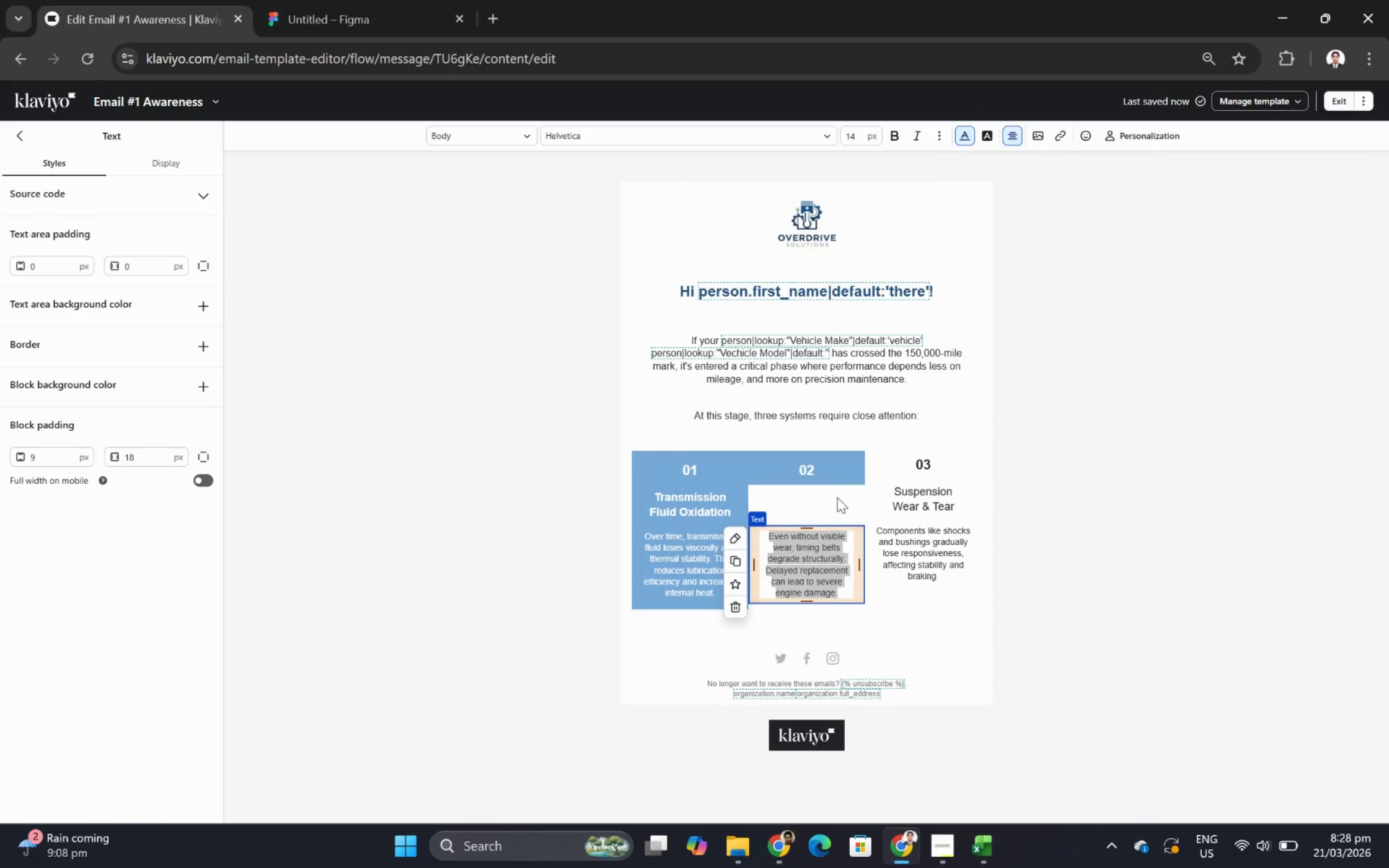 
double_click([837, 497])
 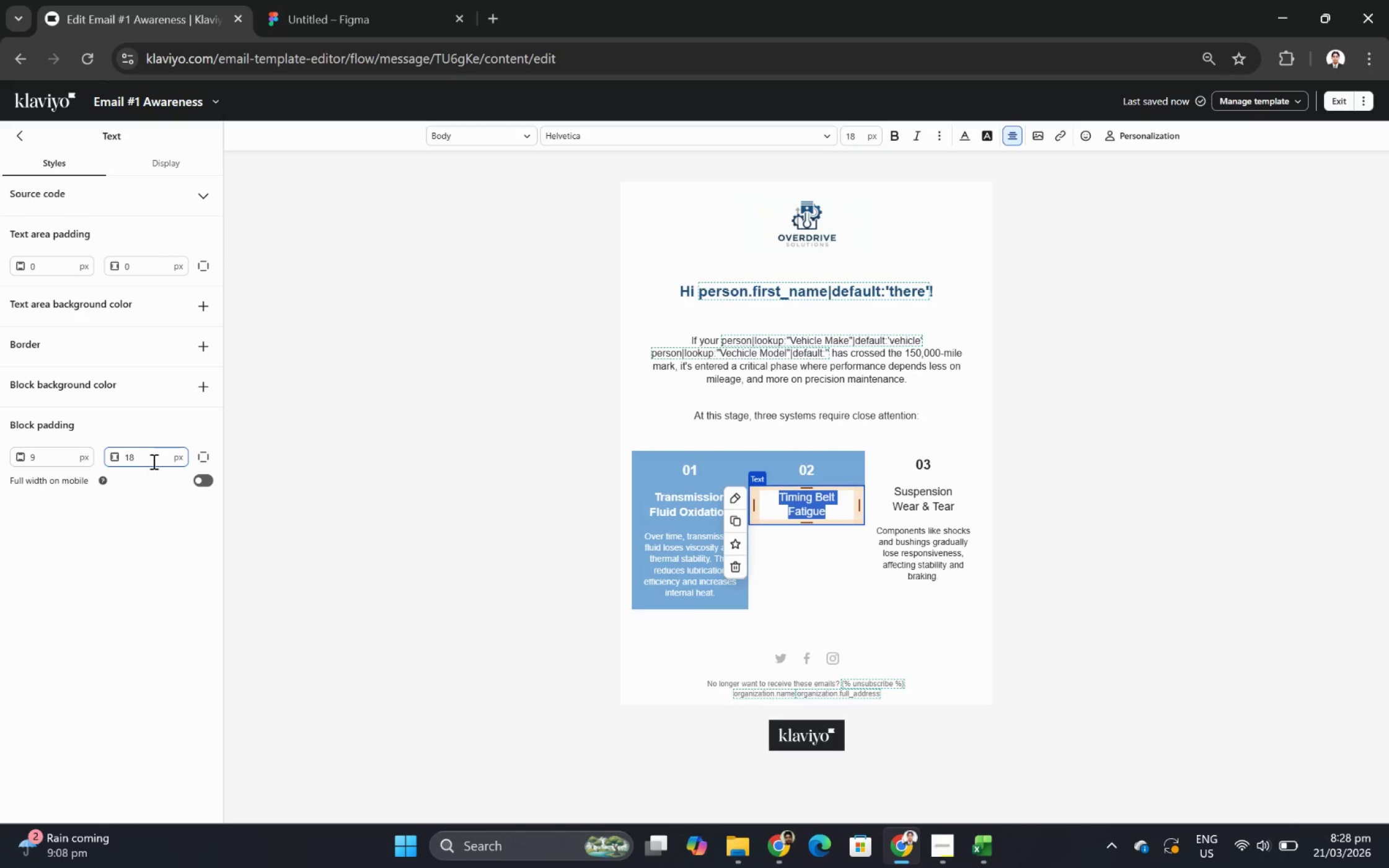 
left_click([691, 507])
 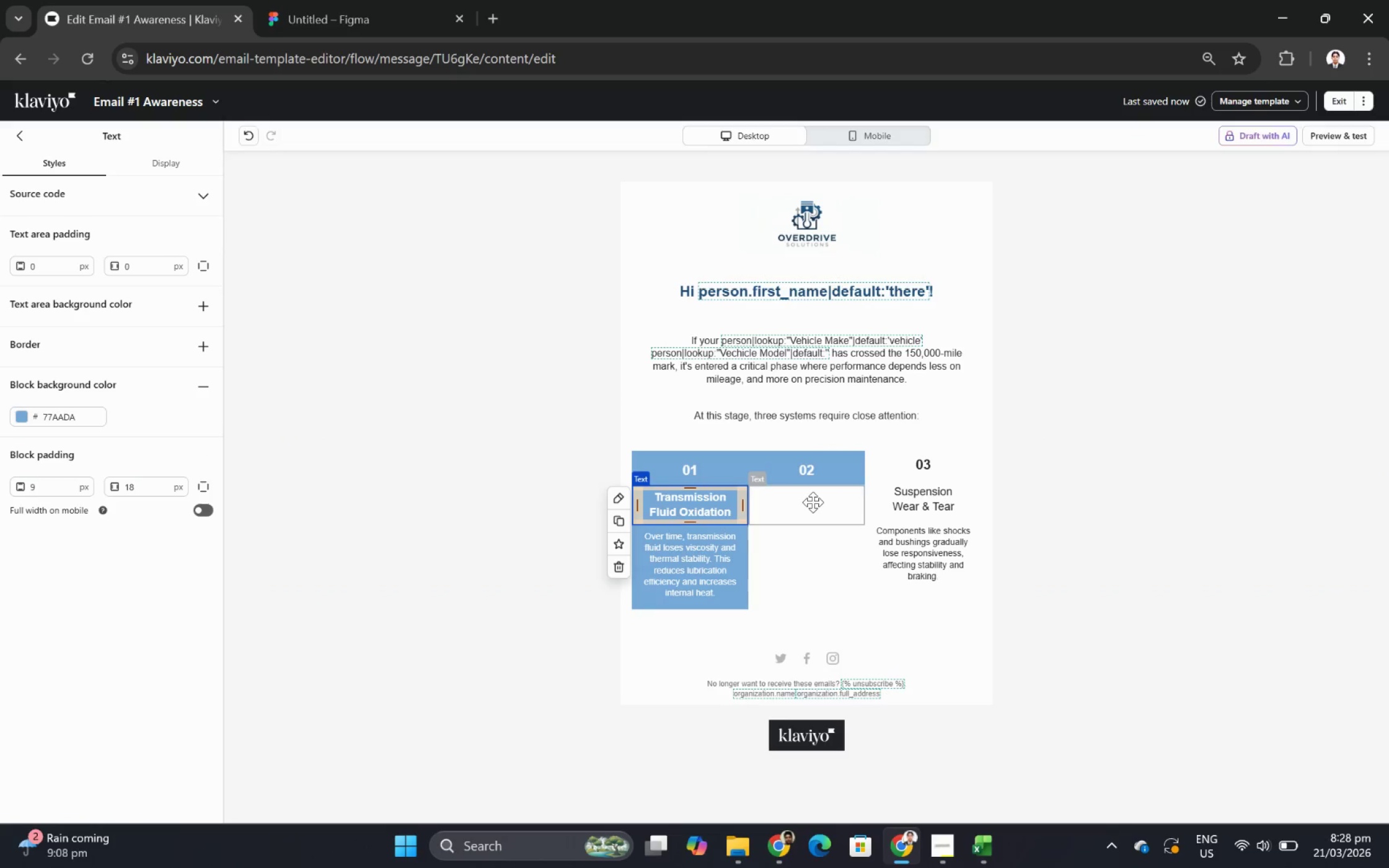 
left_click([813, 502])
 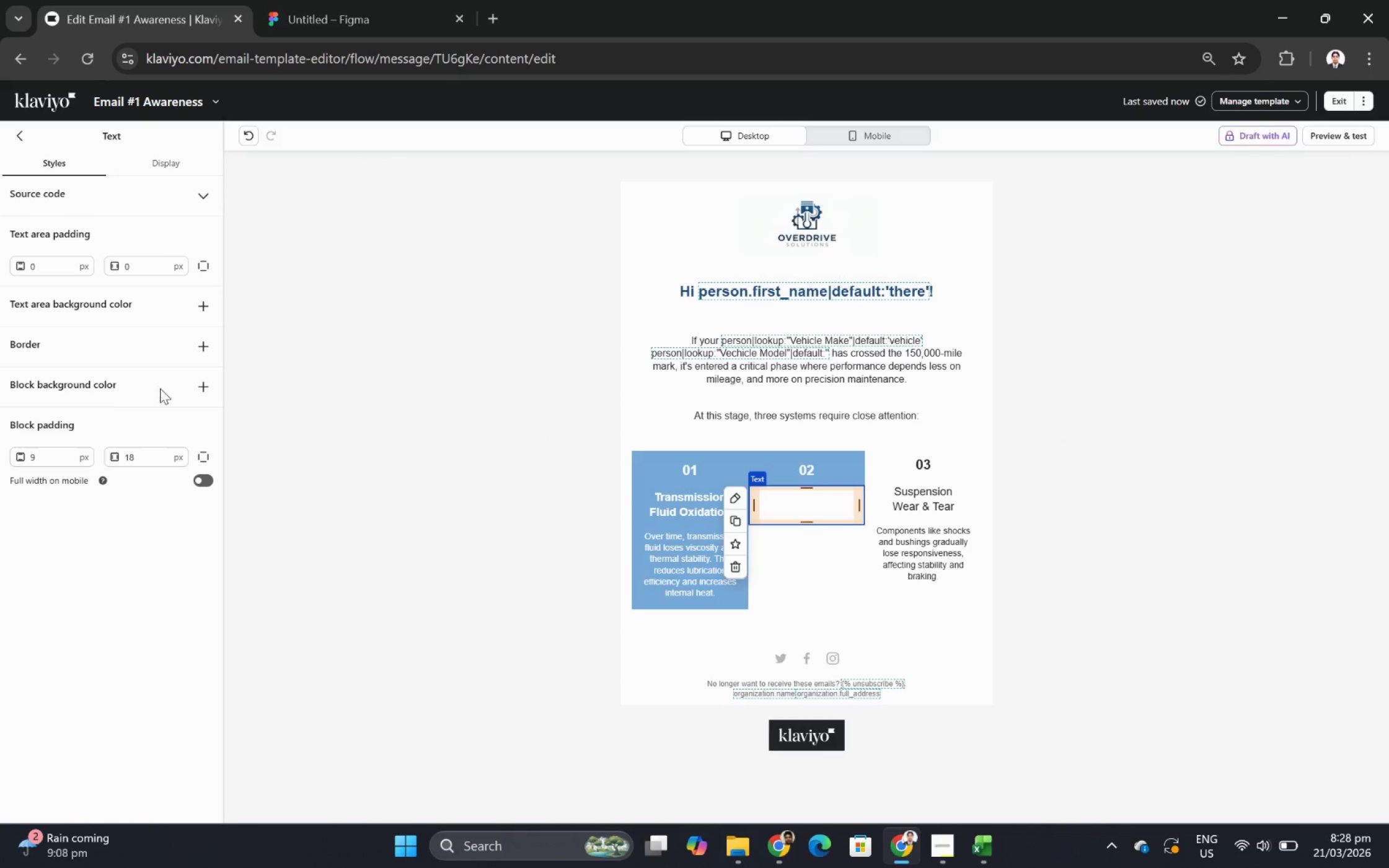 
left_click([206, 385])
 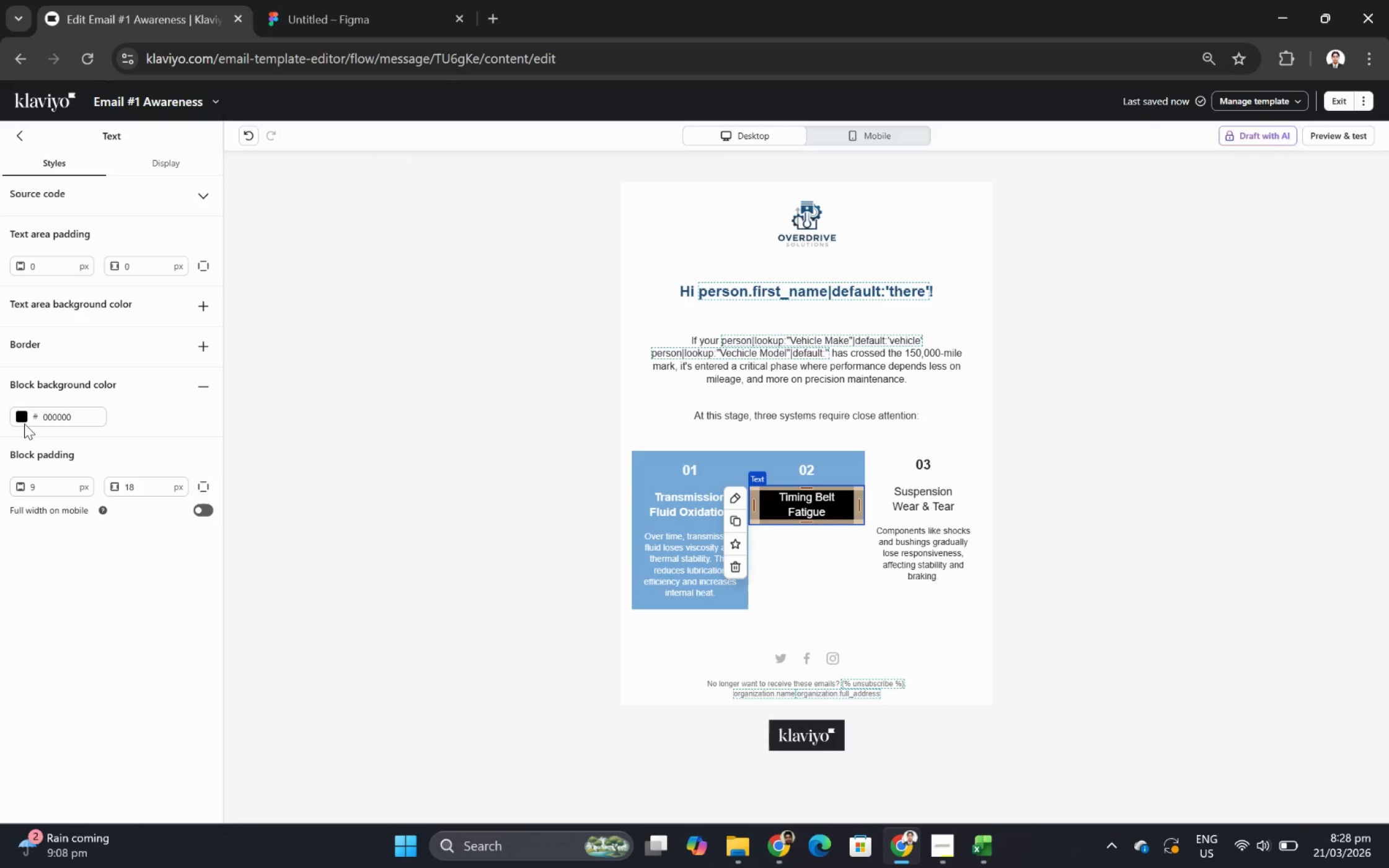 
left_click([23, 419])
 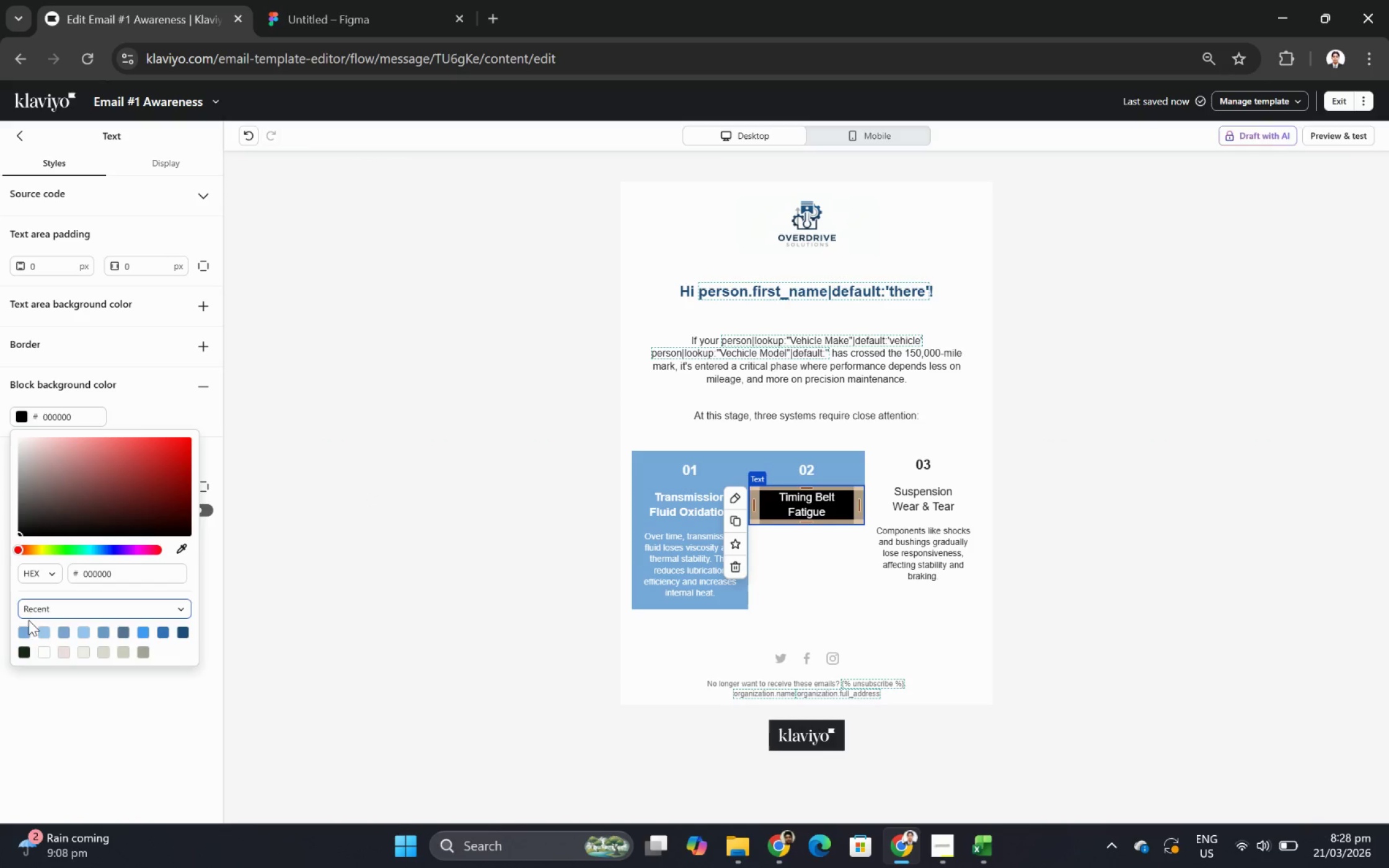 
left_click([27, 629])
 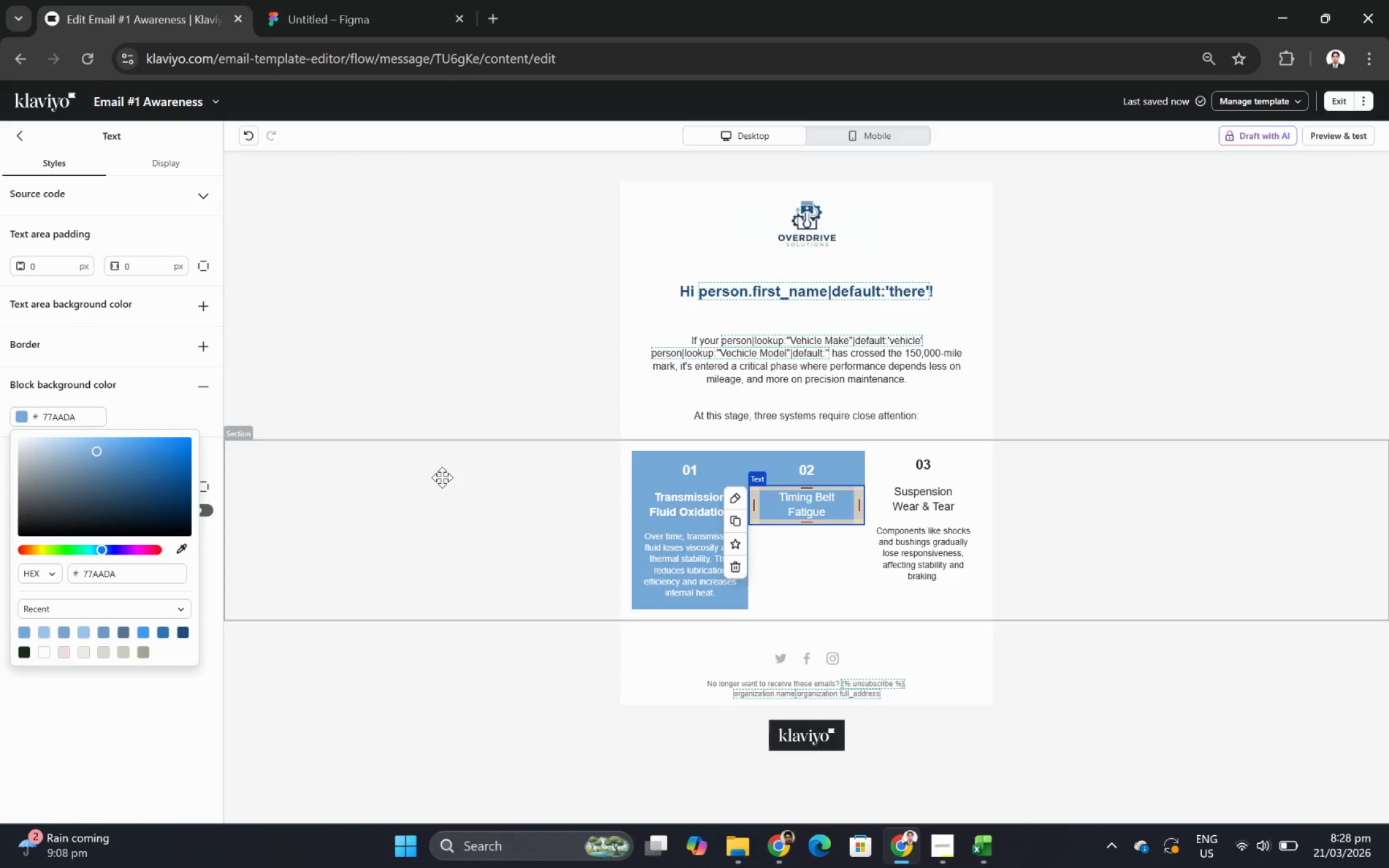 
left_click([809, 557])
 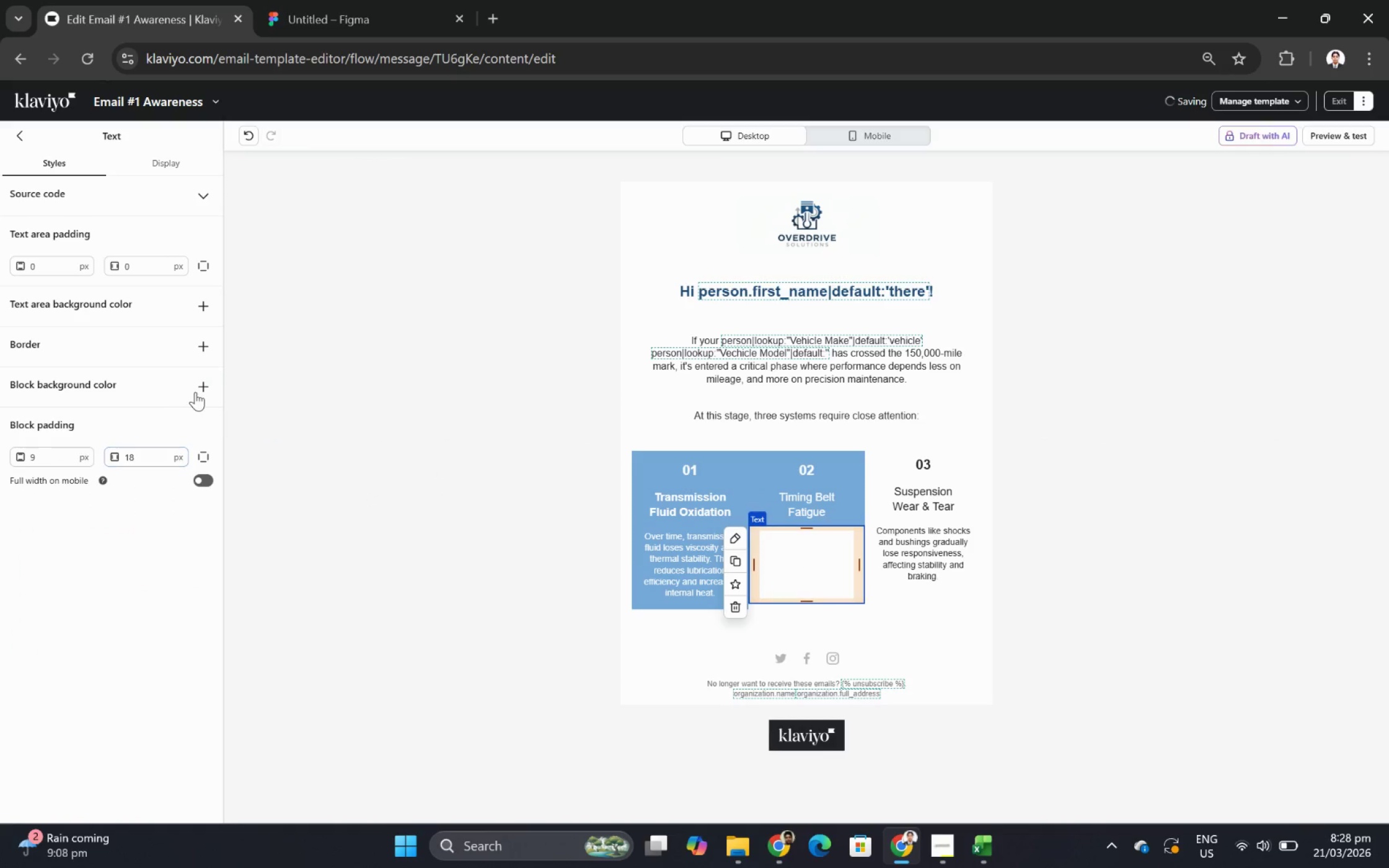 
left_click([203, 384])
 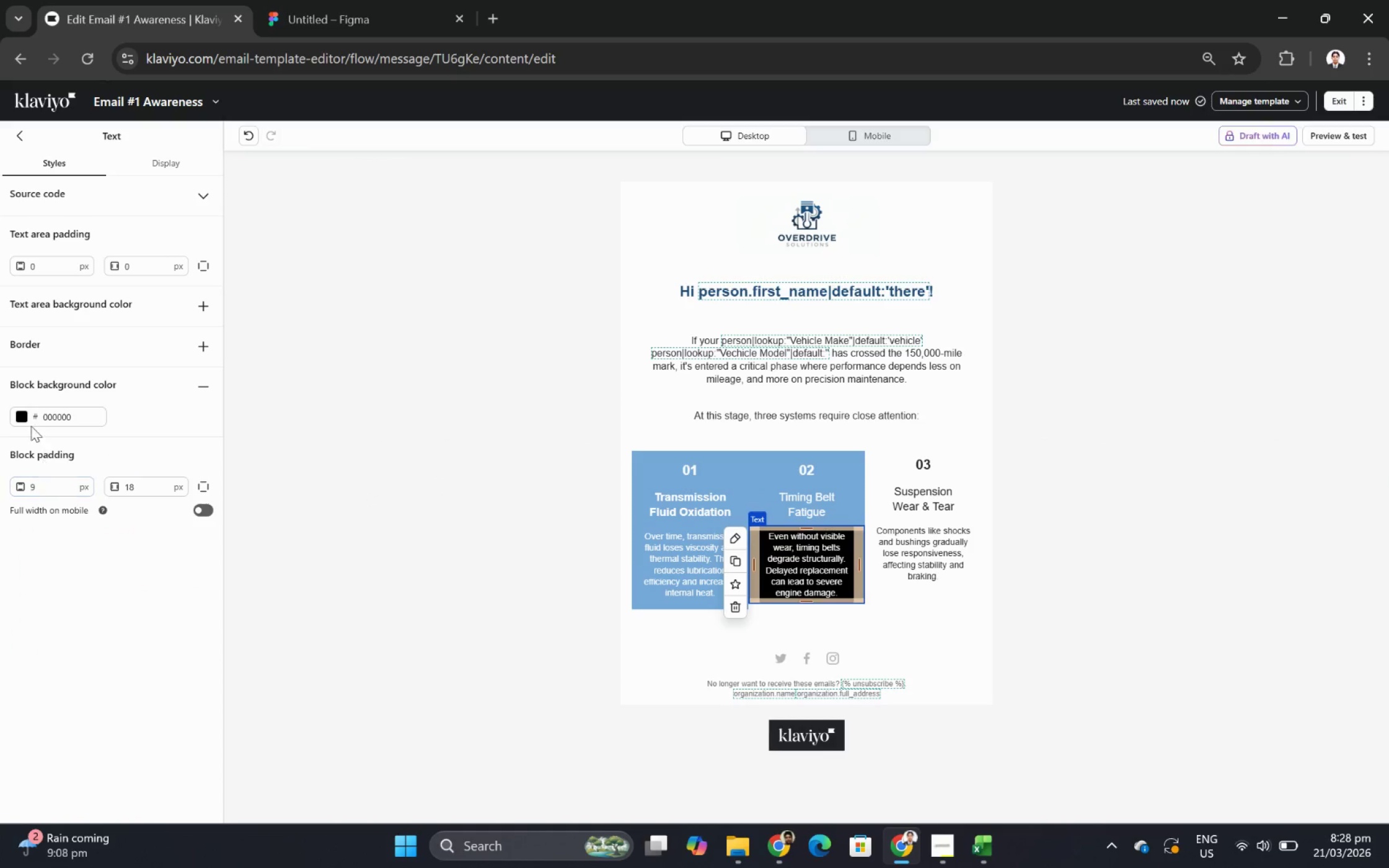 
left_click([20, 413])
 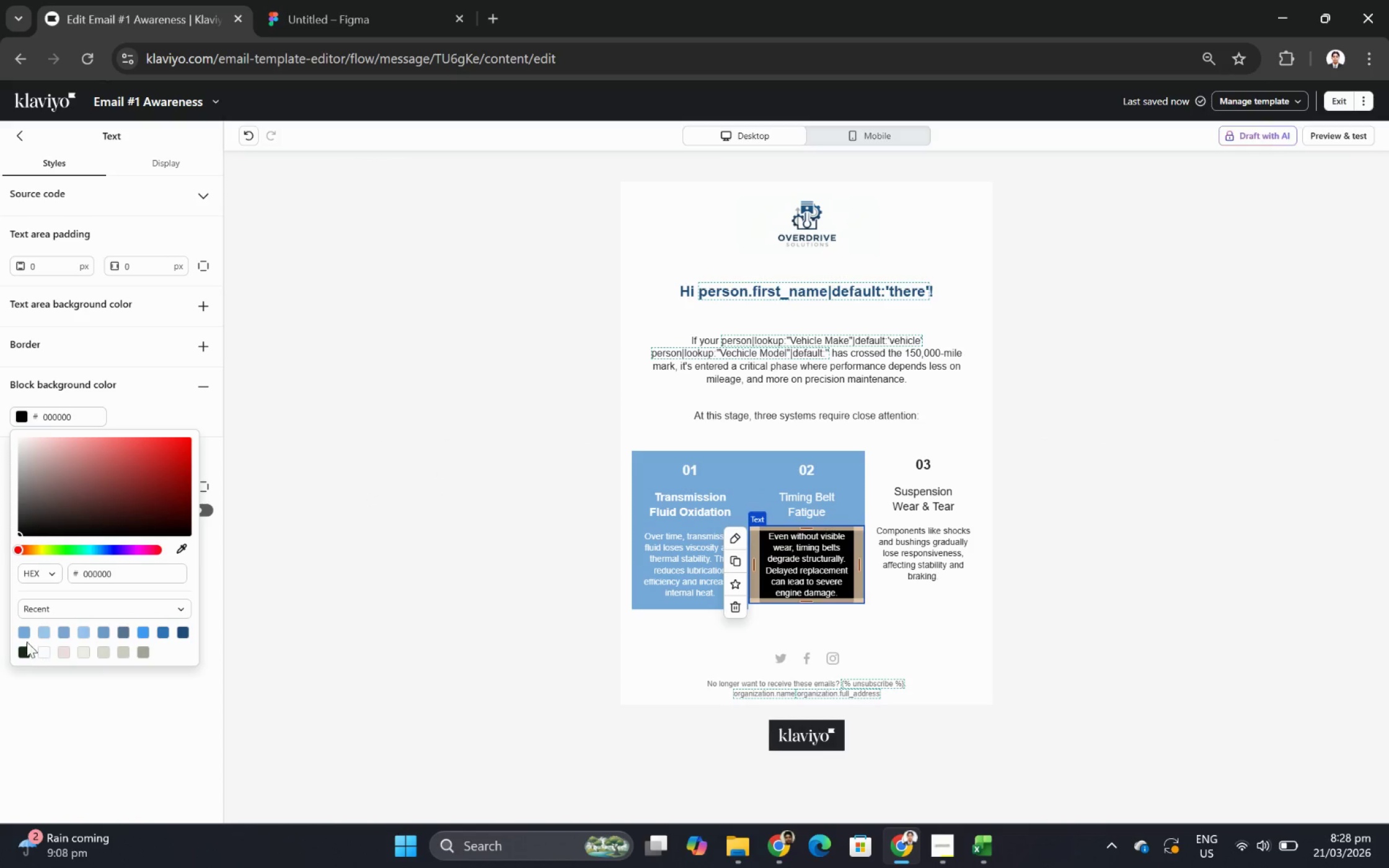 
left_click([25, 629])
 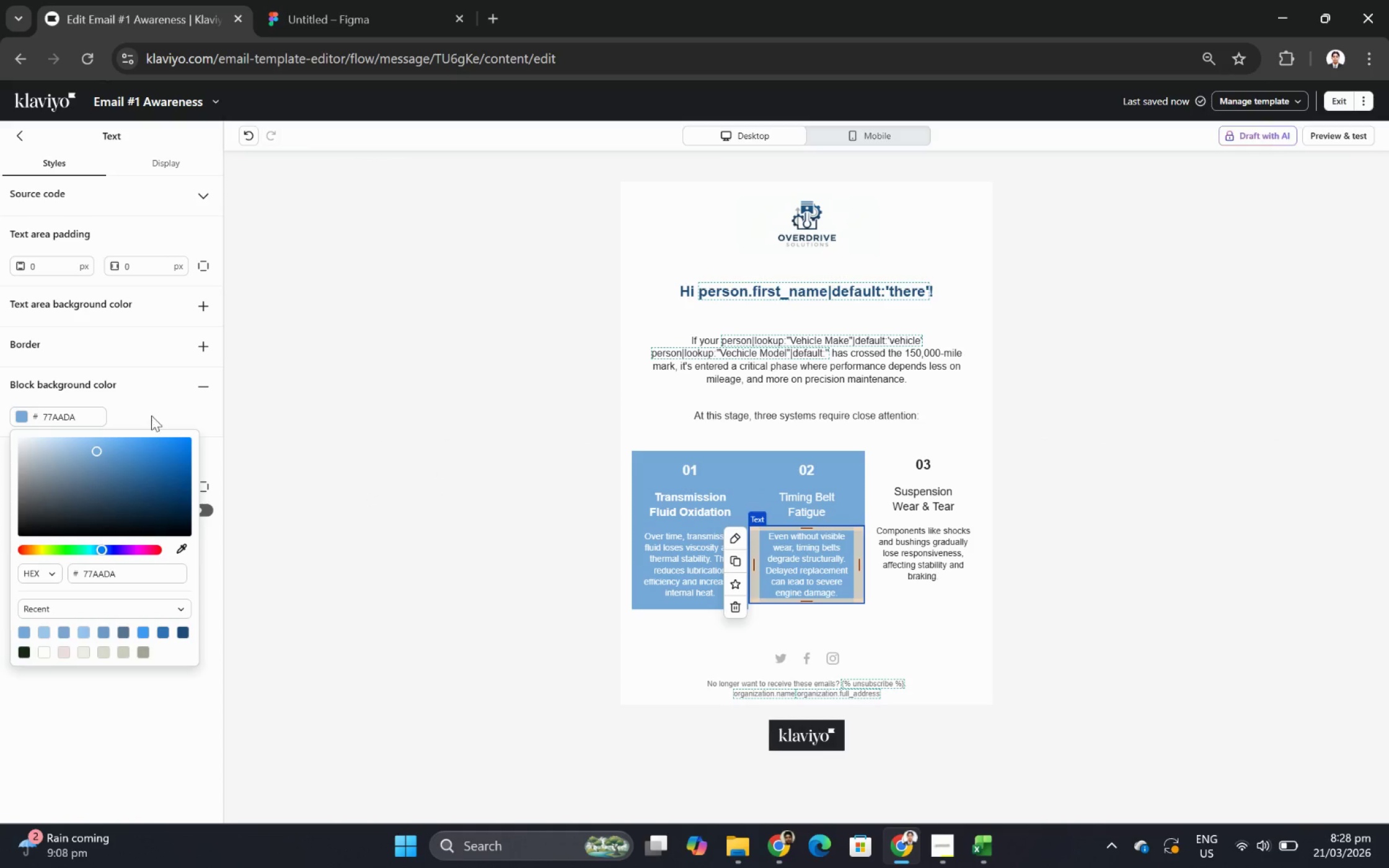 
left_click([155, 403])
 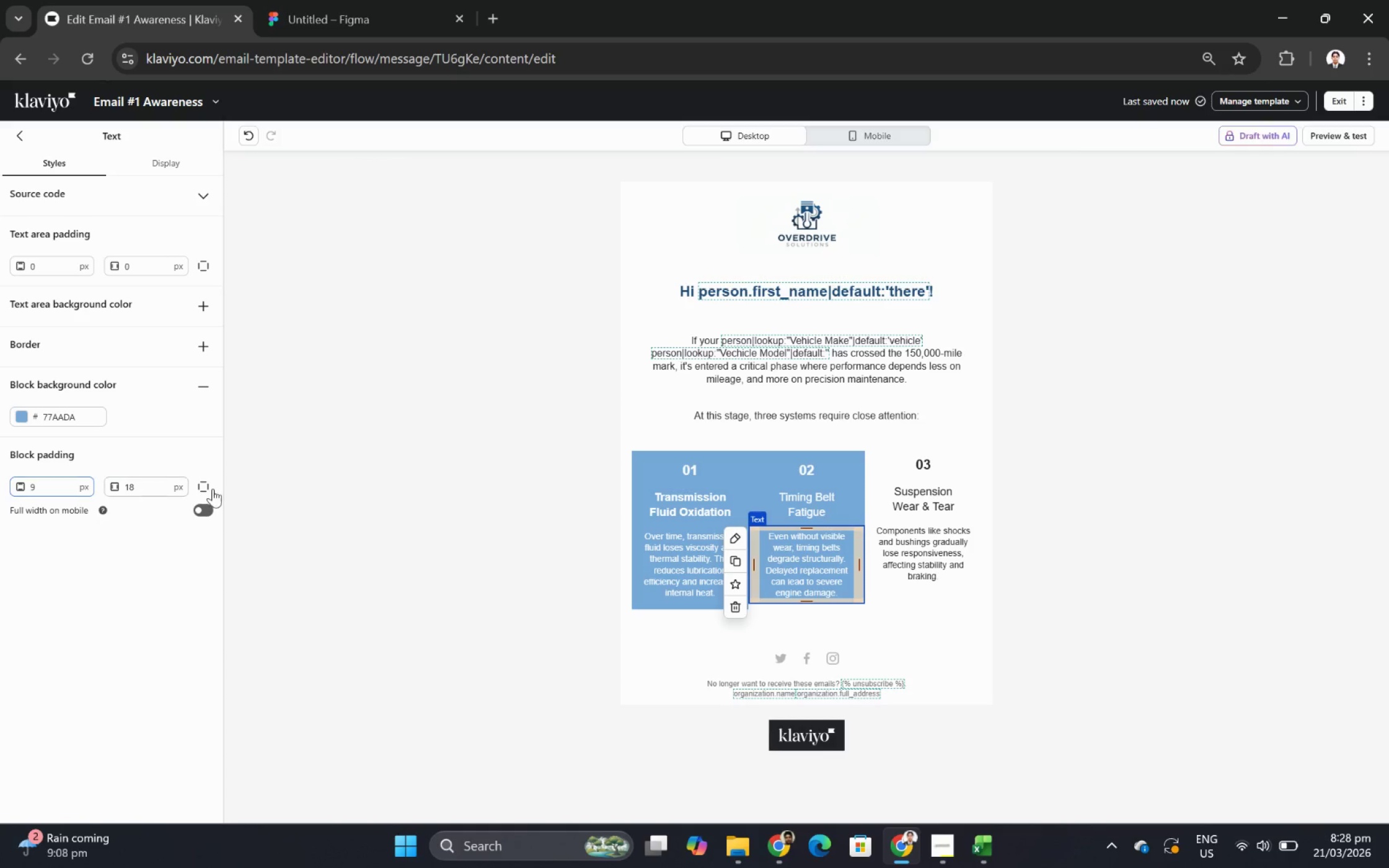 
left_click([204, 487])
 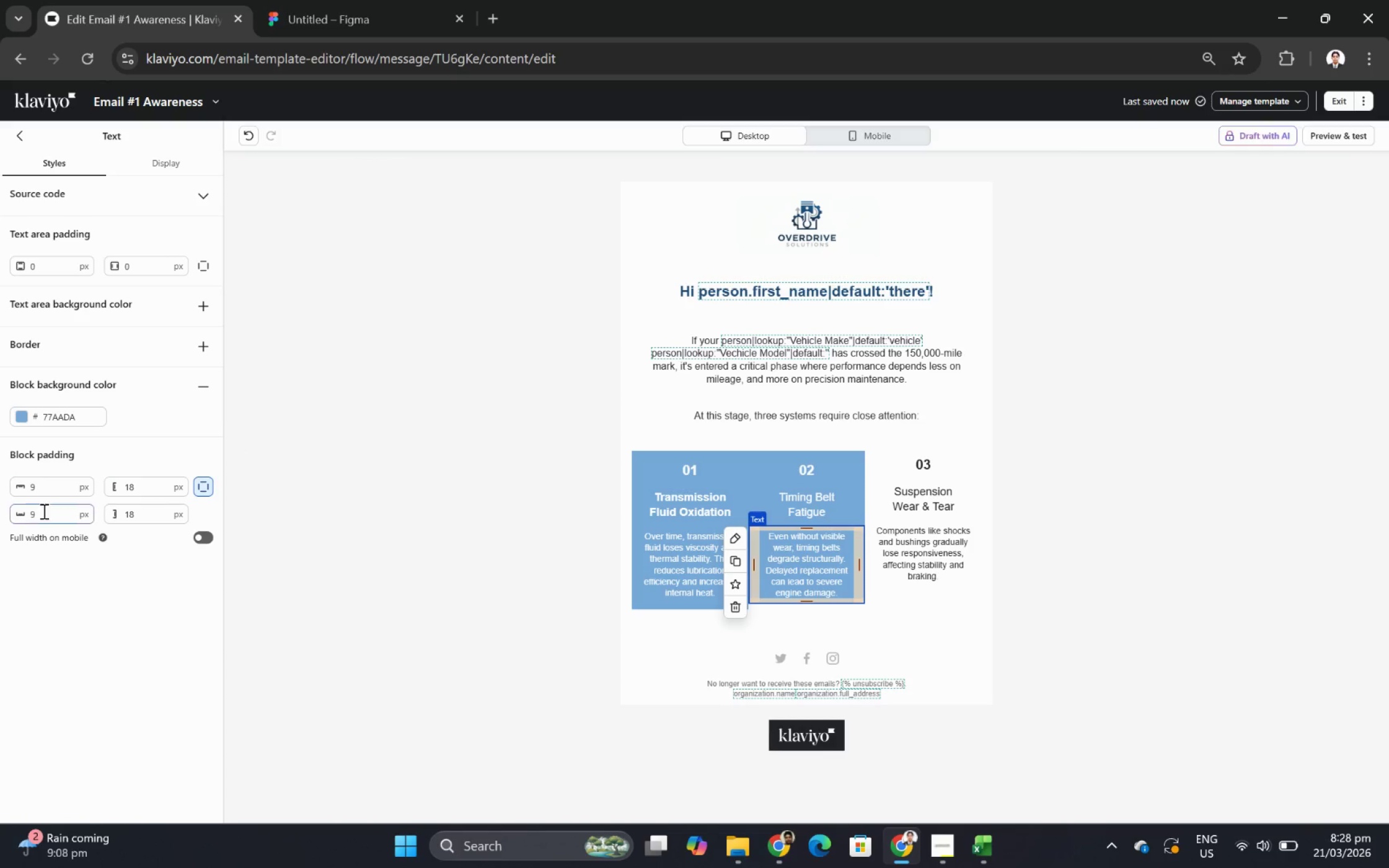 
double_click([45, 509])
 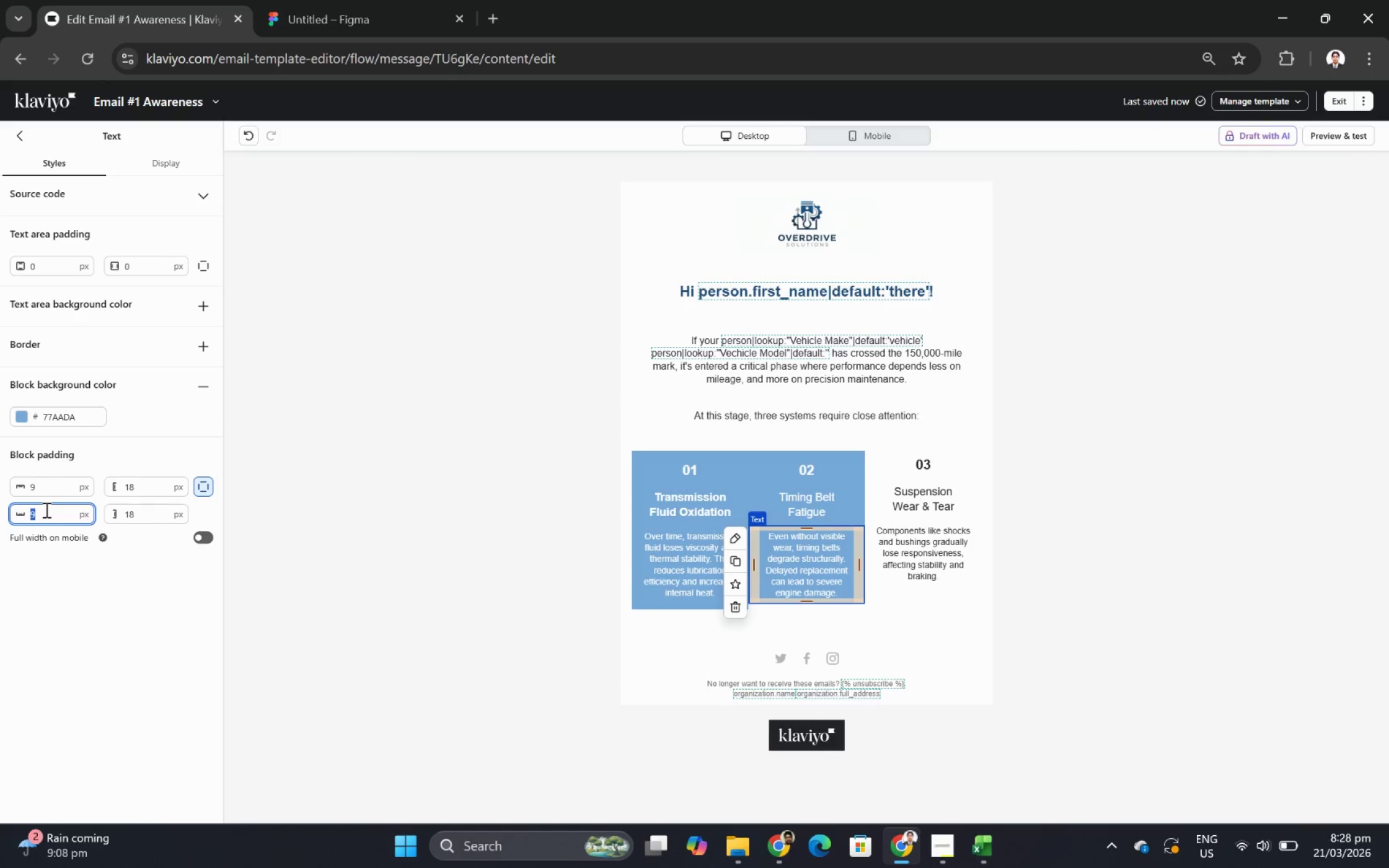 
key(Numpad1)
 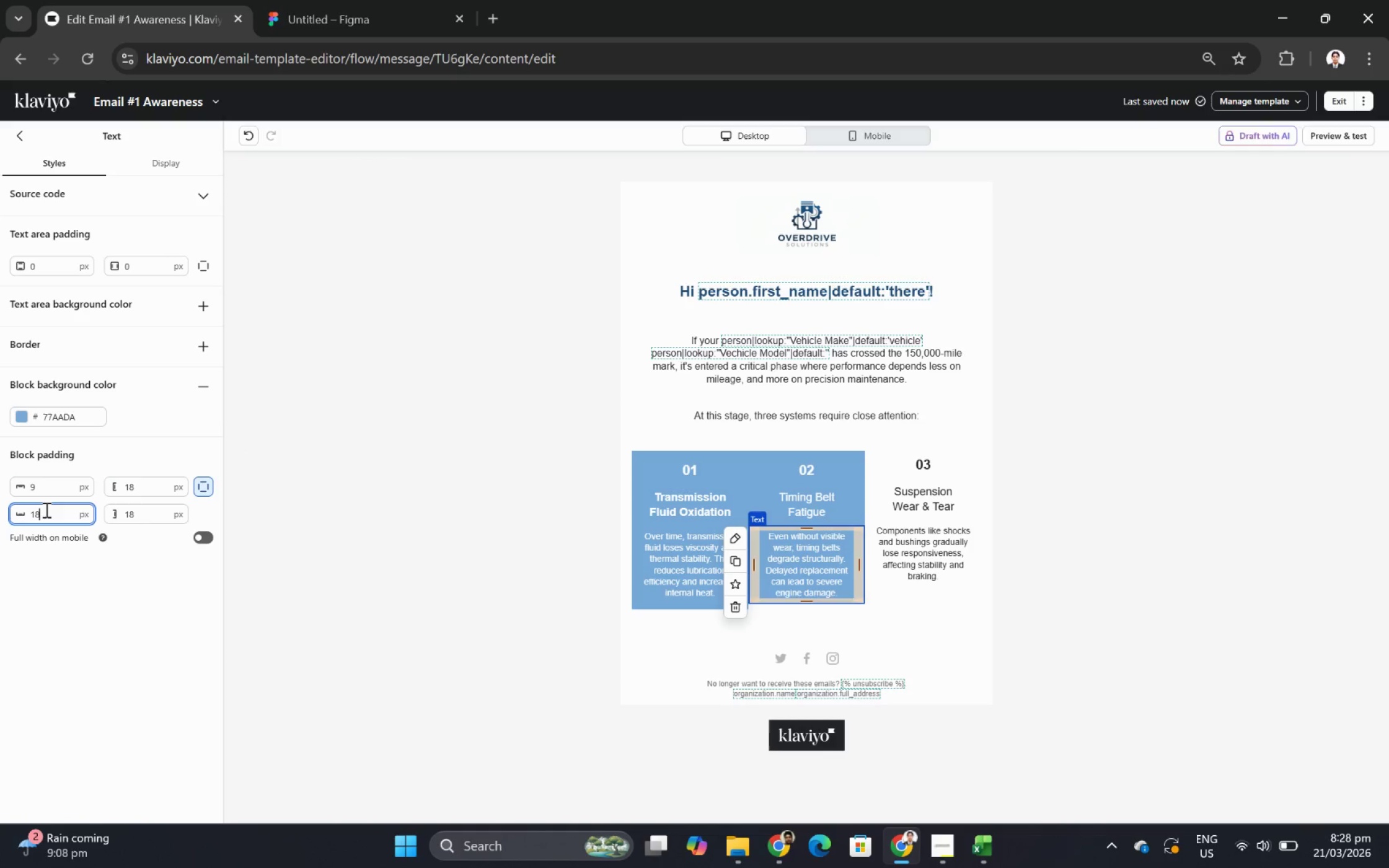 
key(Numpad8)
 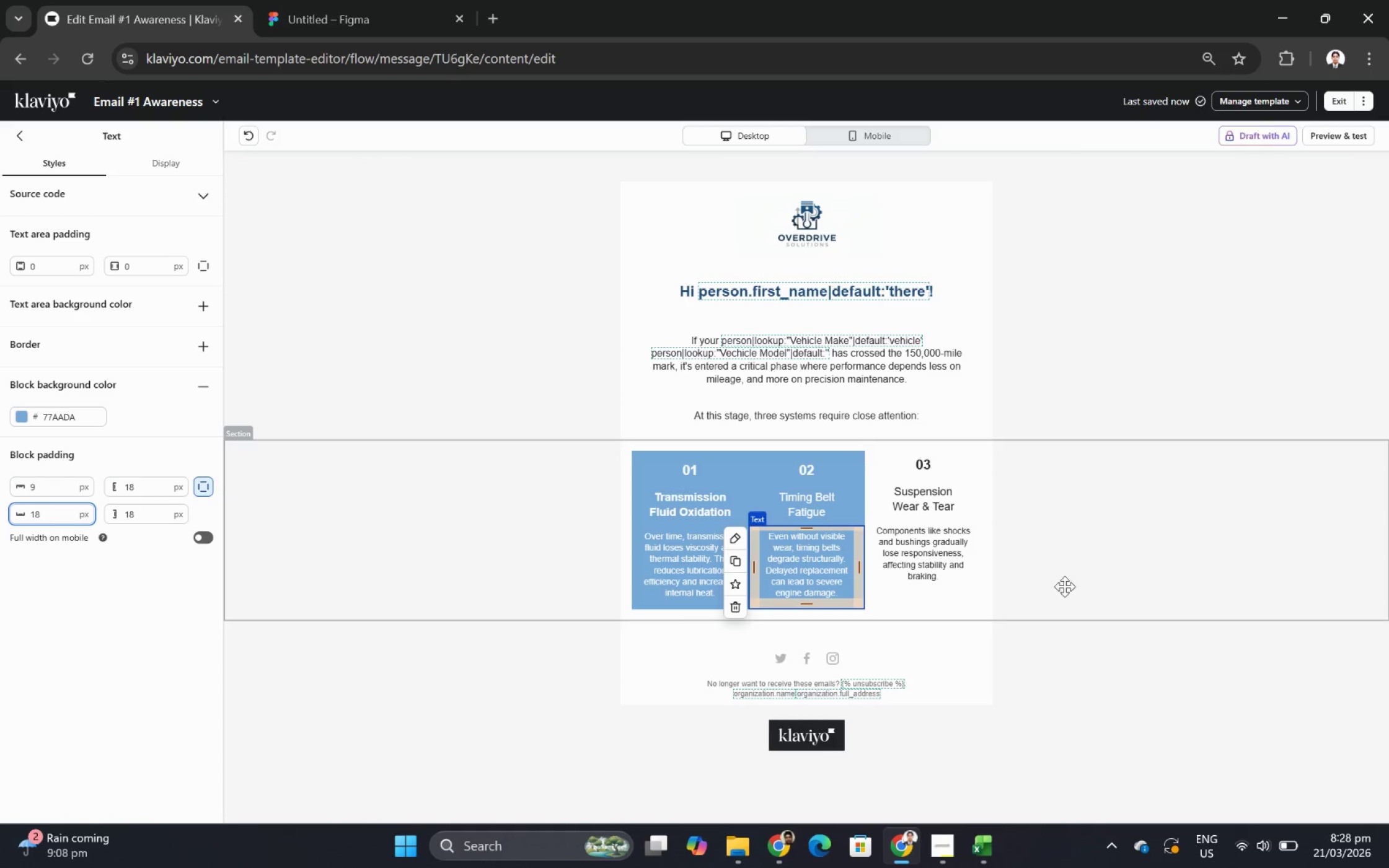 
left_click([1045, 588])
 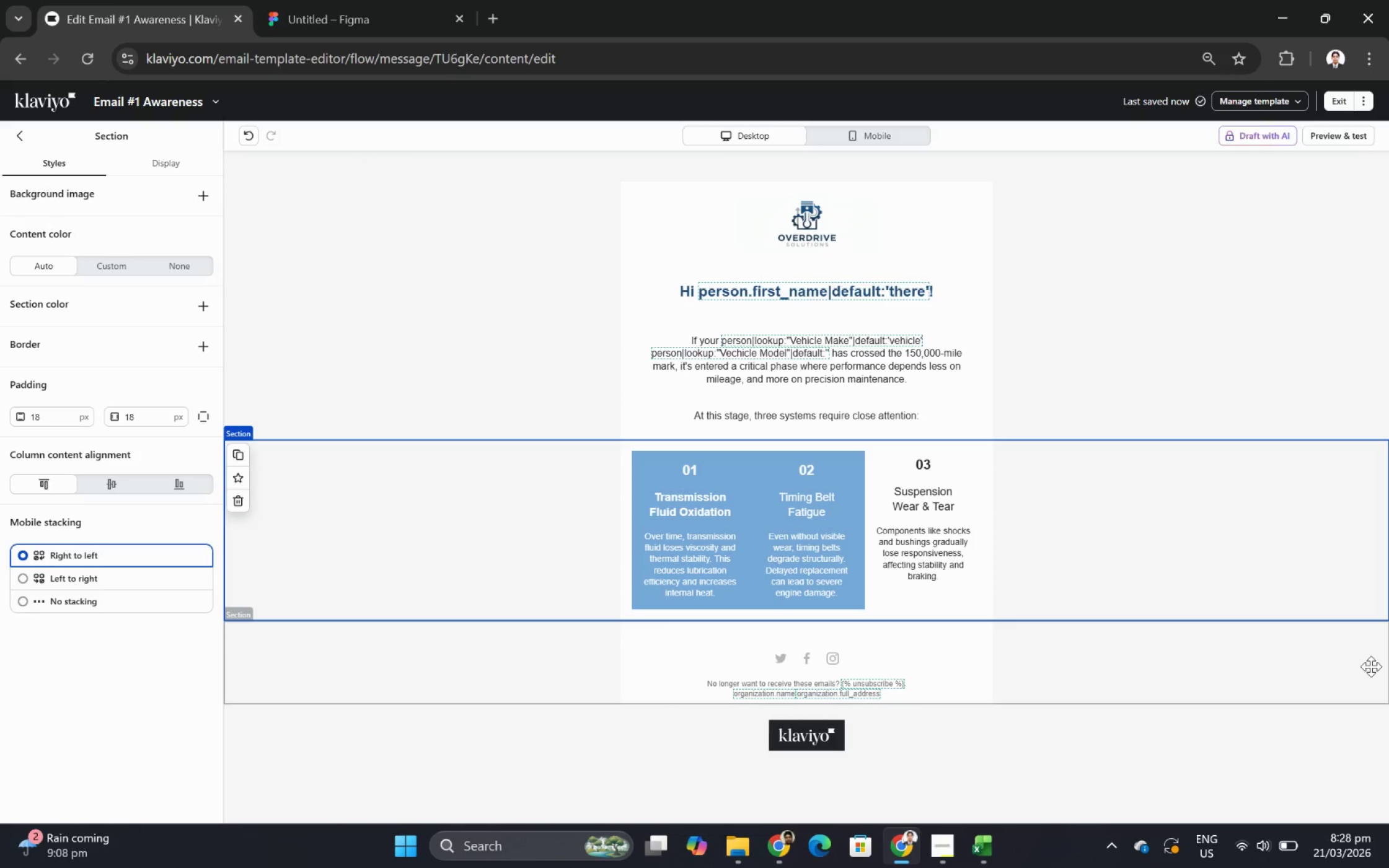 
wait(11.05)
 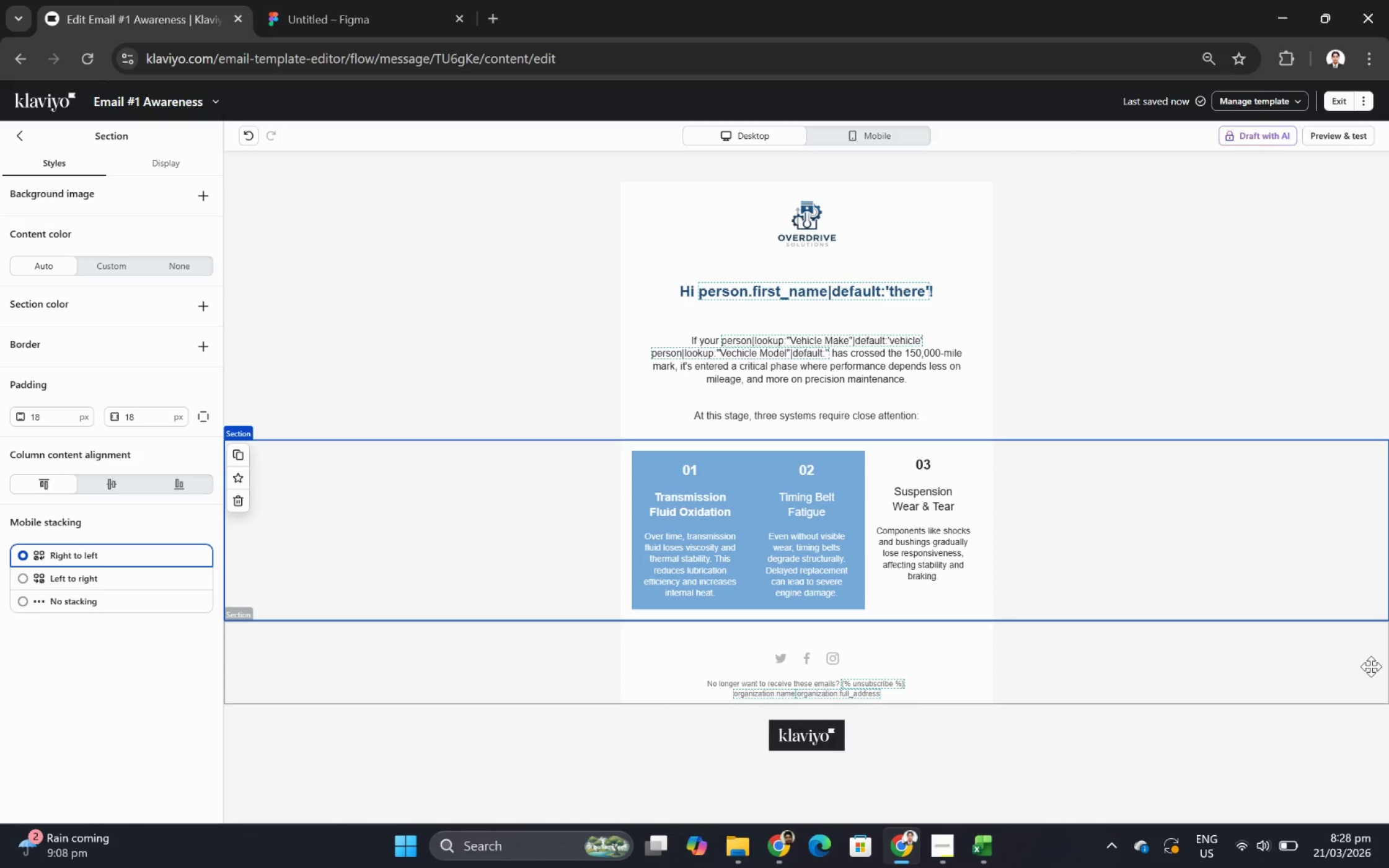 
left_click([861, 140])
 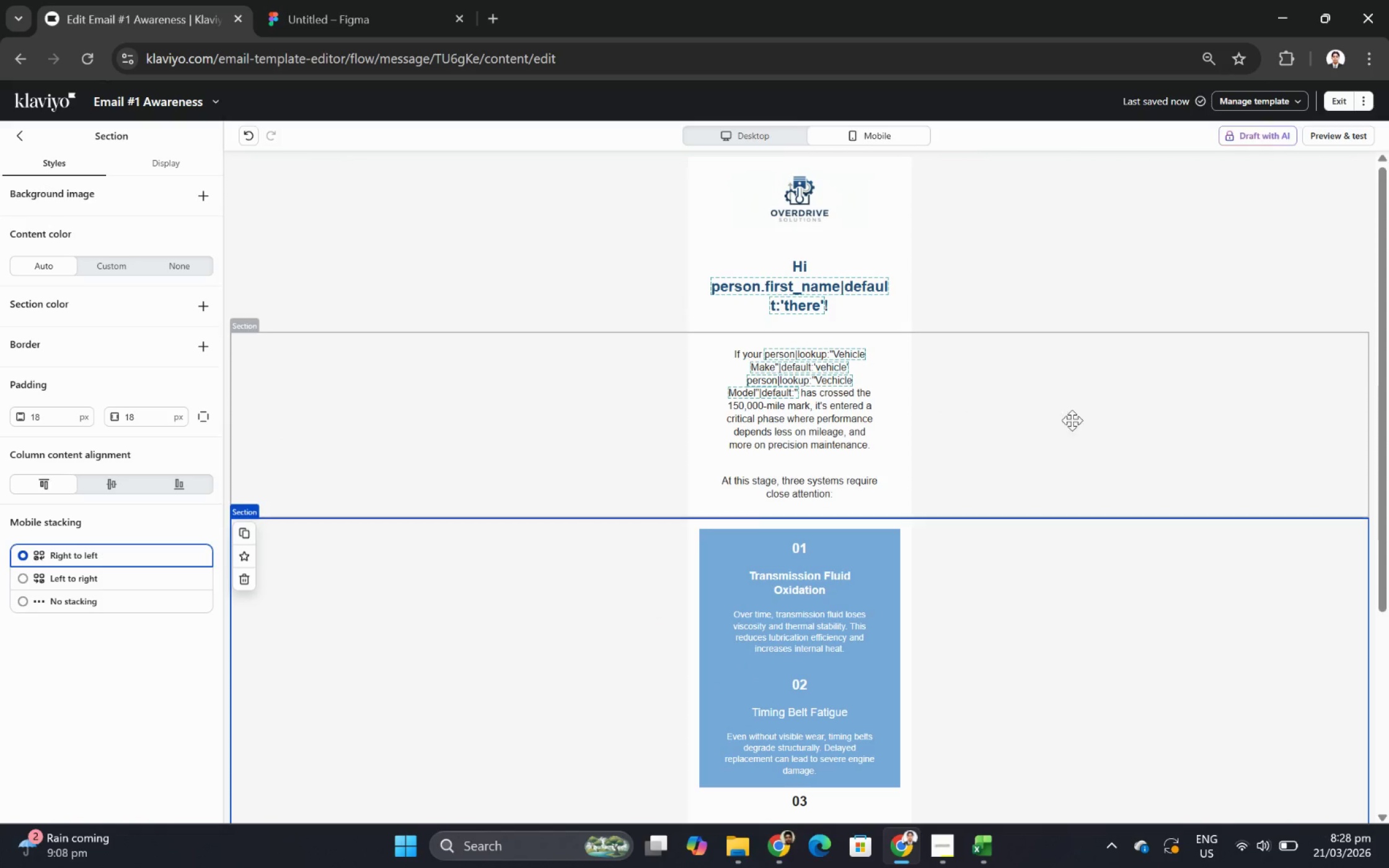 
scroll: coordinate [1094, 443], scroll_direction: down, amount: 3.0
 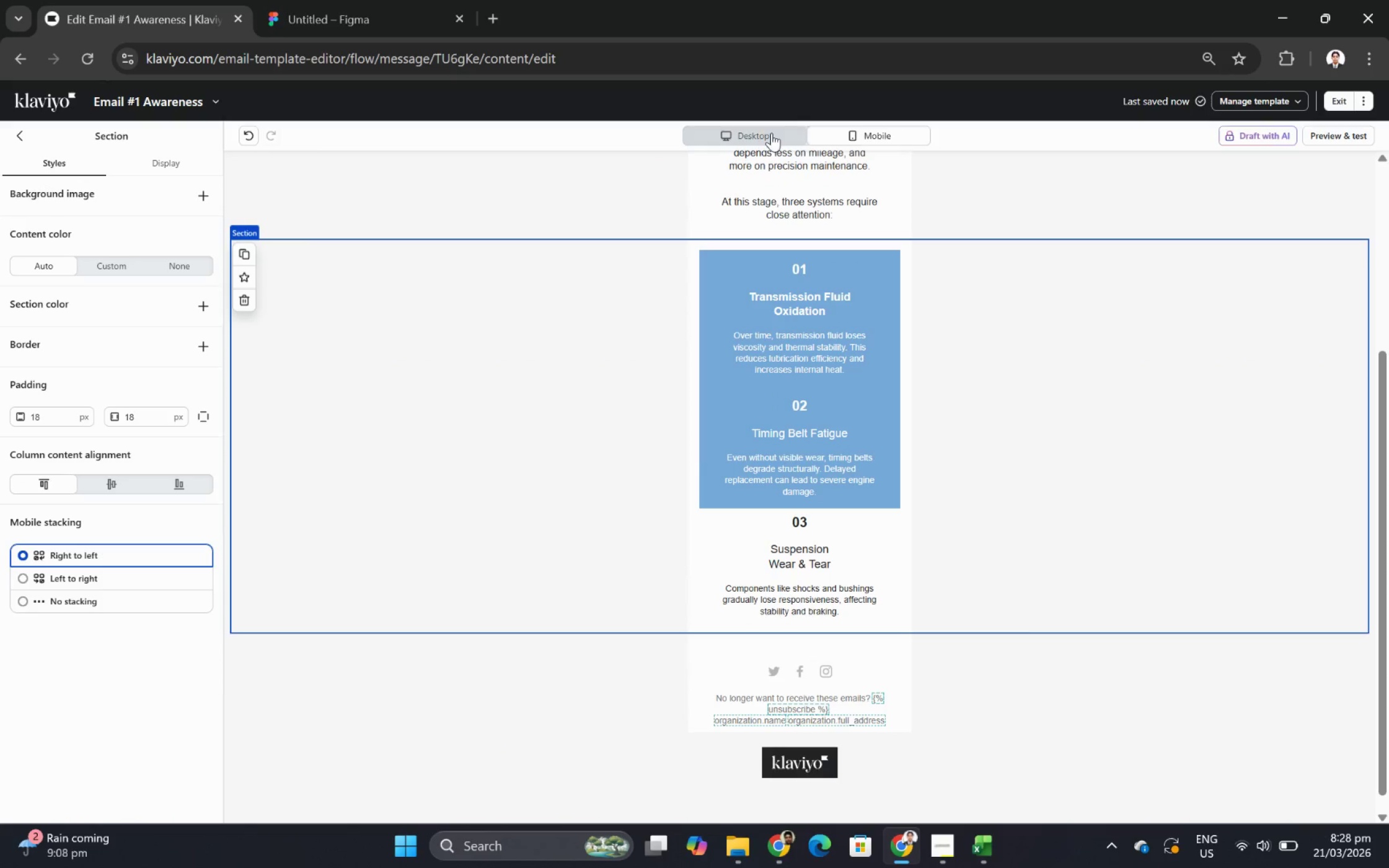 
left_click([755, 137])
 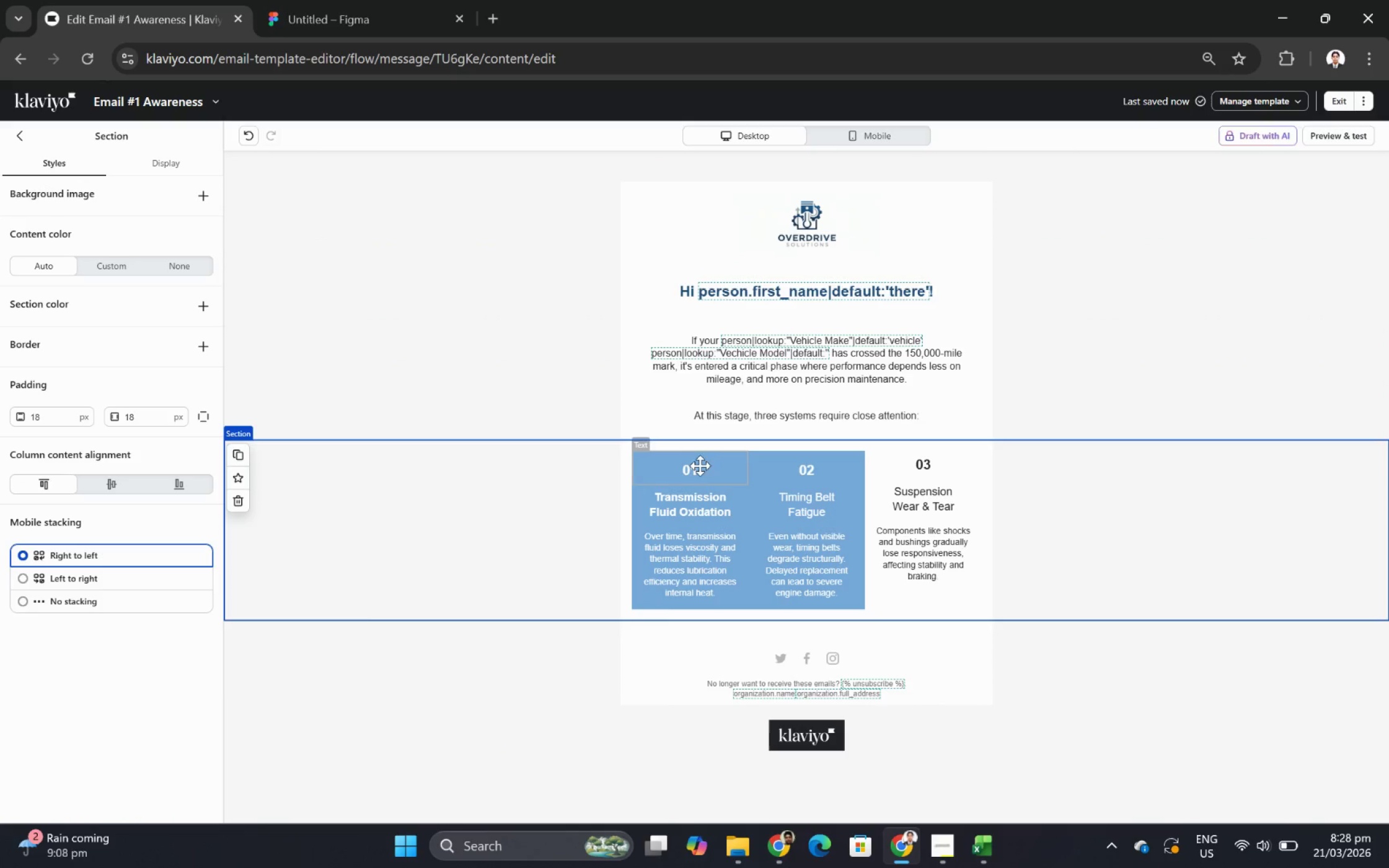 
left_click([707, 480])
 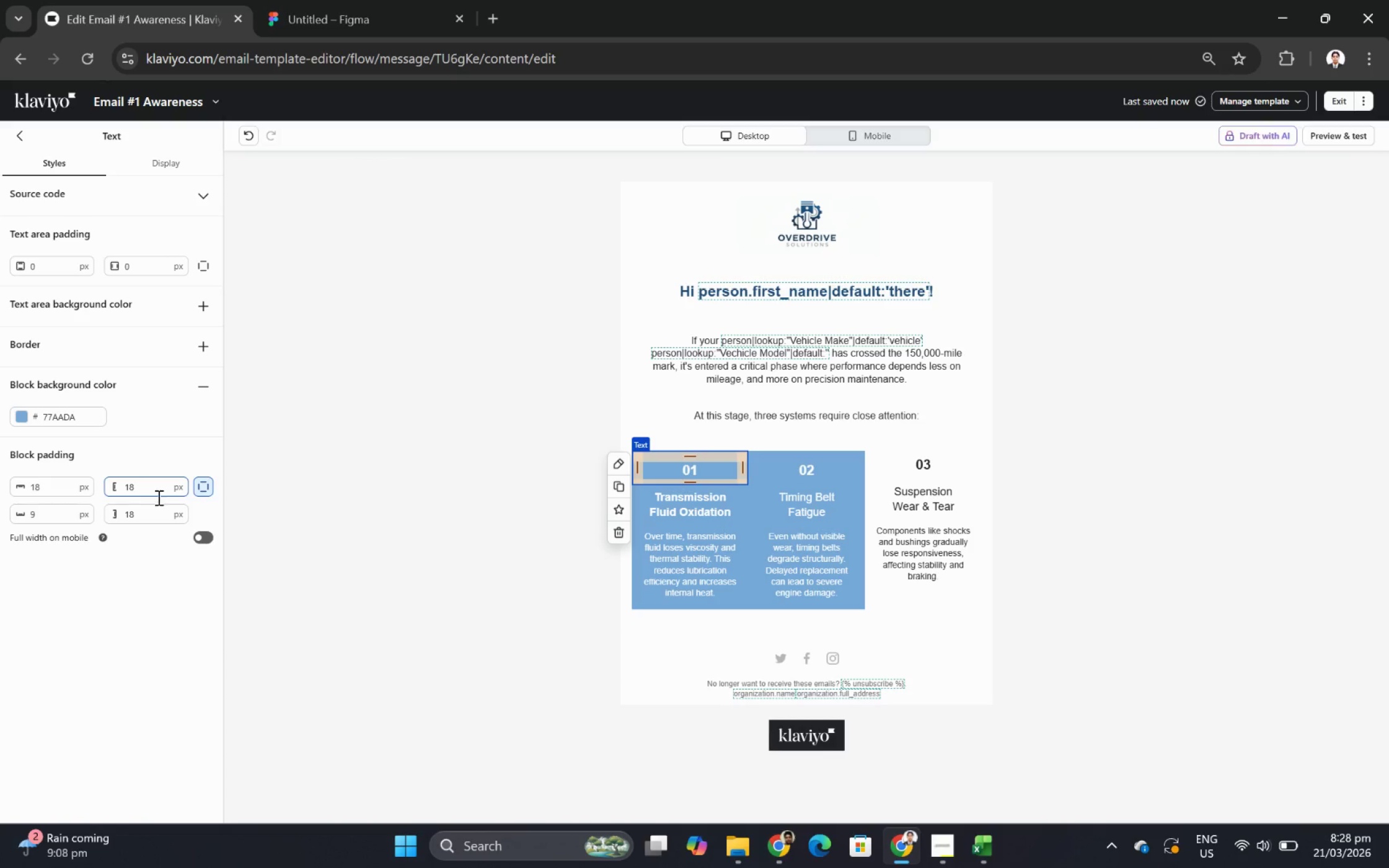 
double_click([151, 515])
 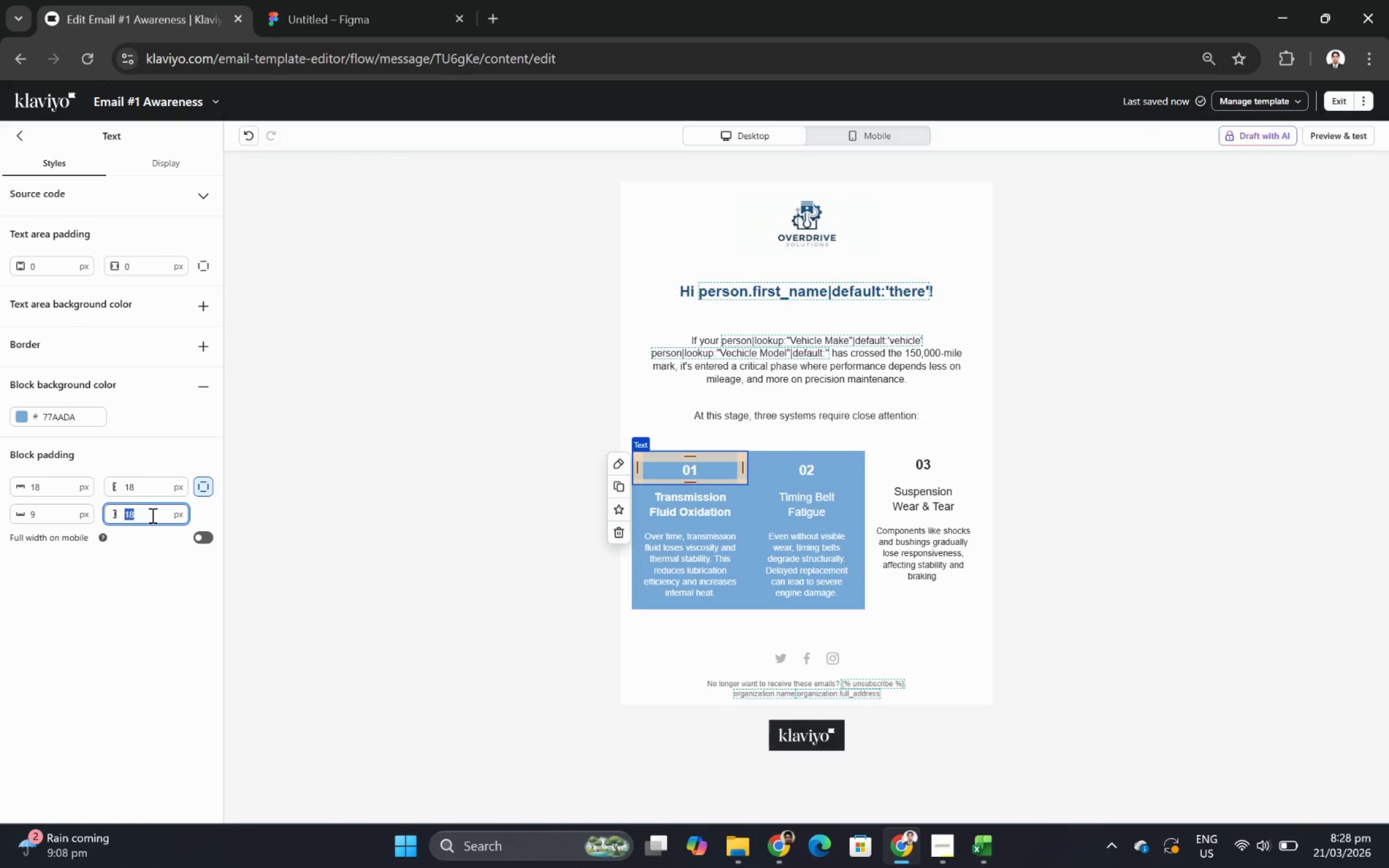 
key(Numpad9)
 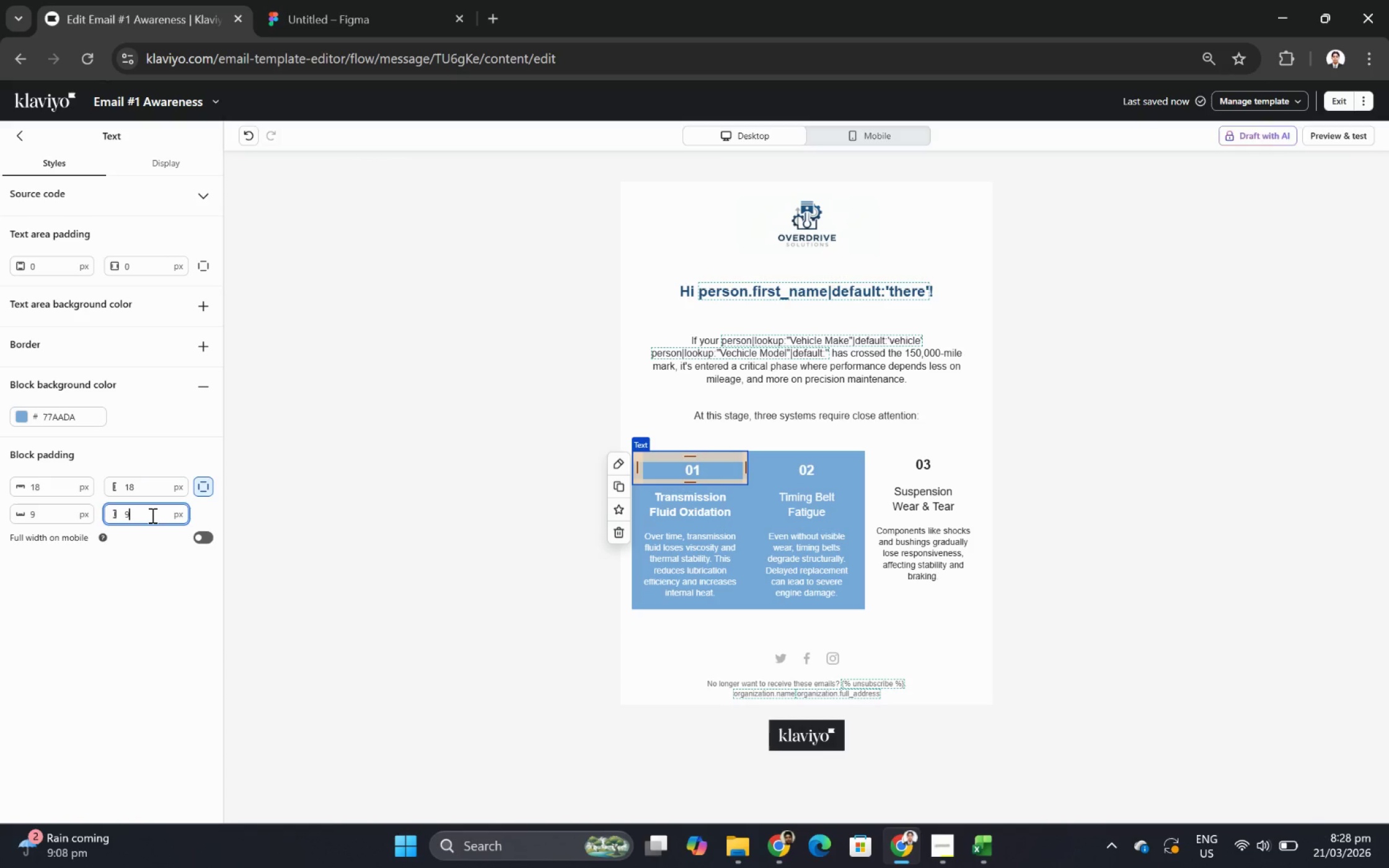 
double_click([151, 515])
 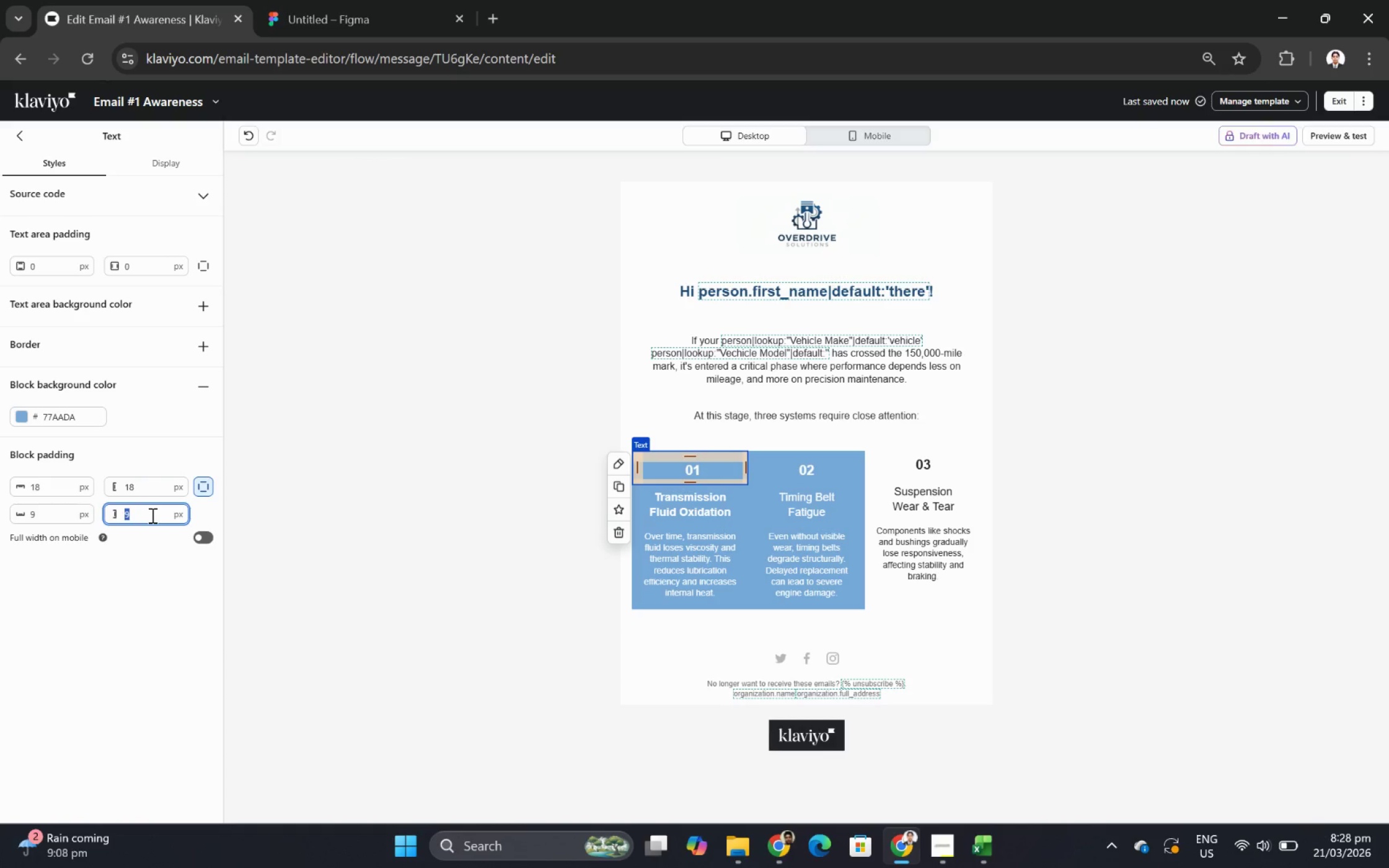 
key(Numpad2)
 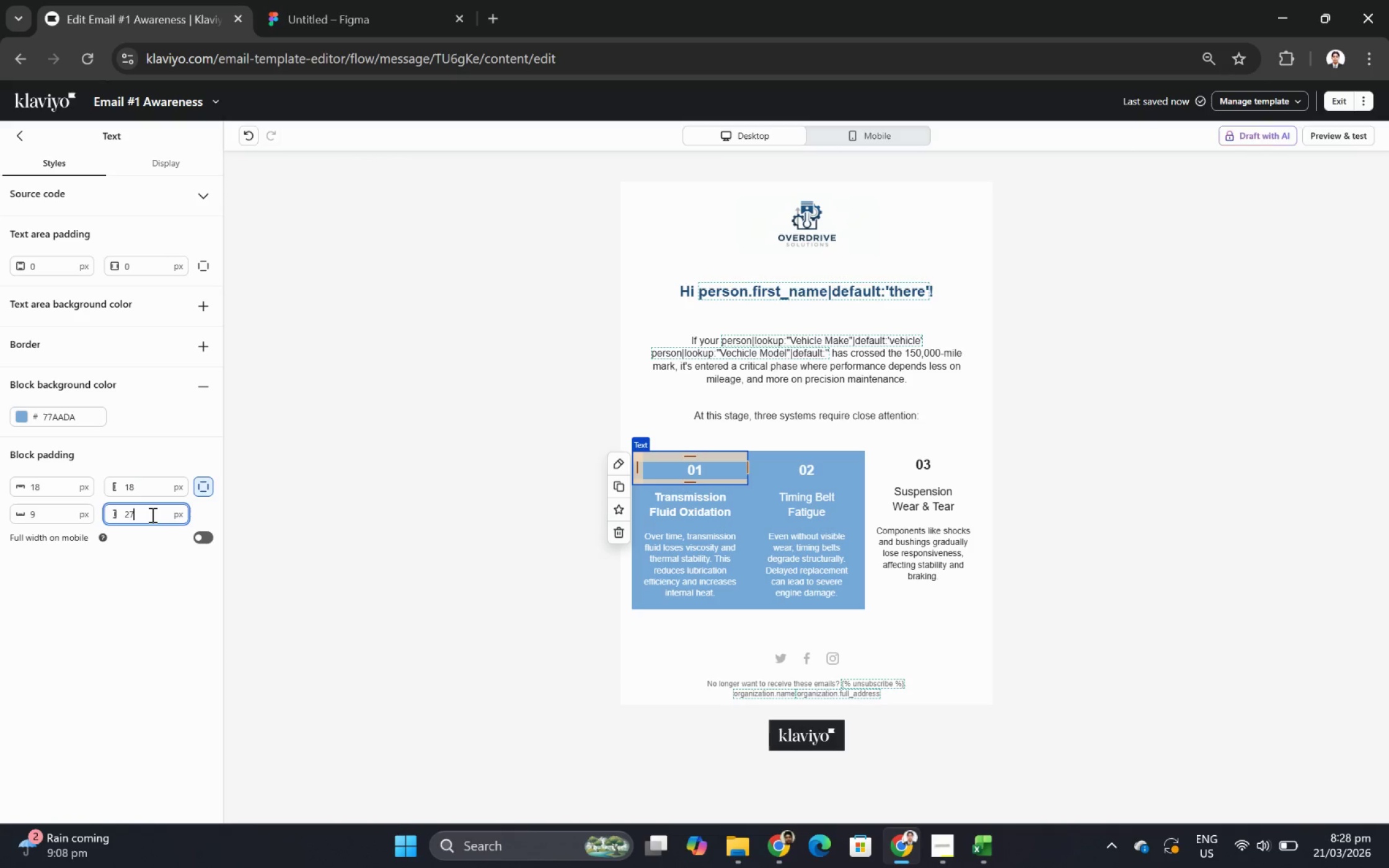 
key(Numpad7)
 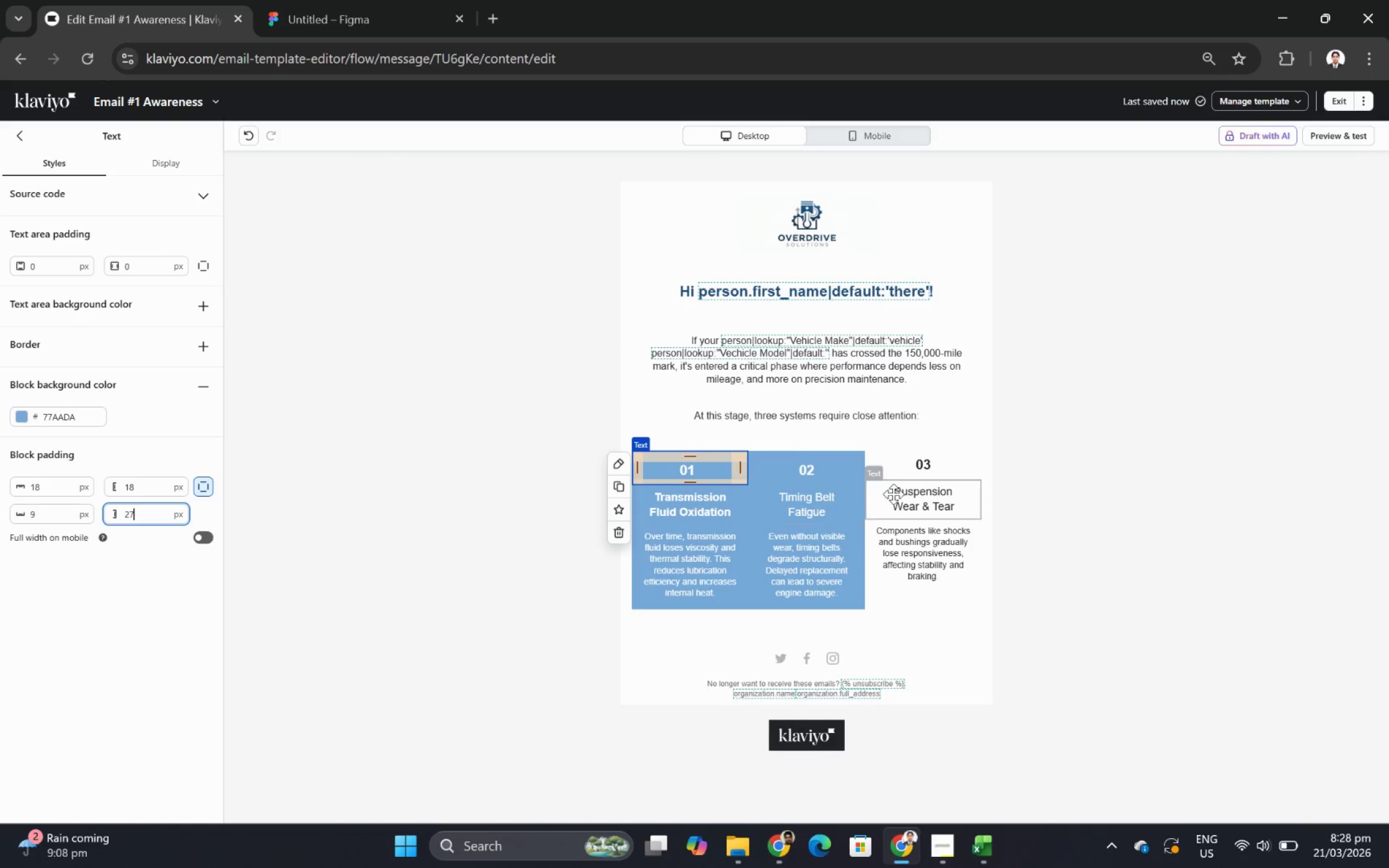 
left_click([812, 511])
 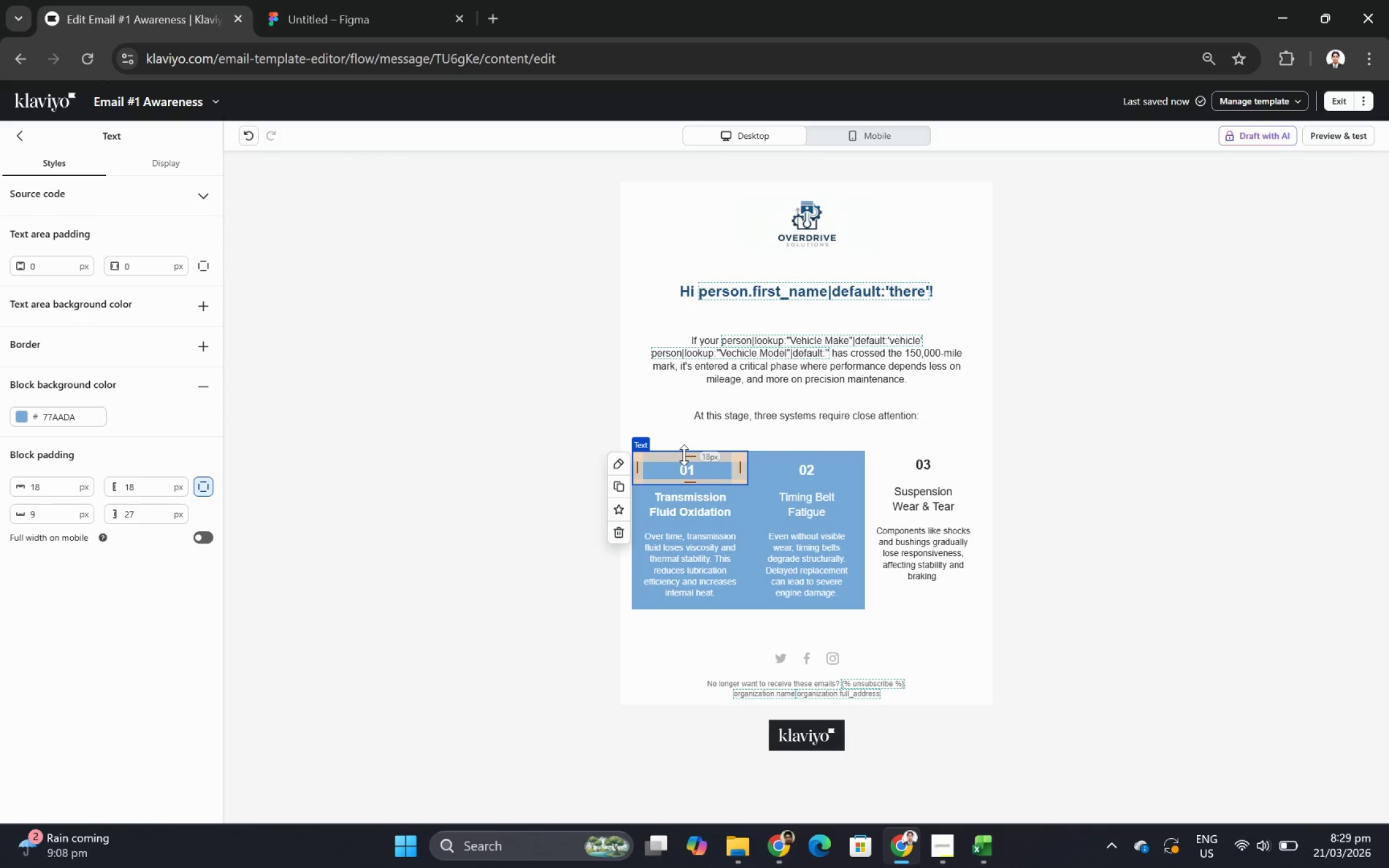 
wait(21.05)
 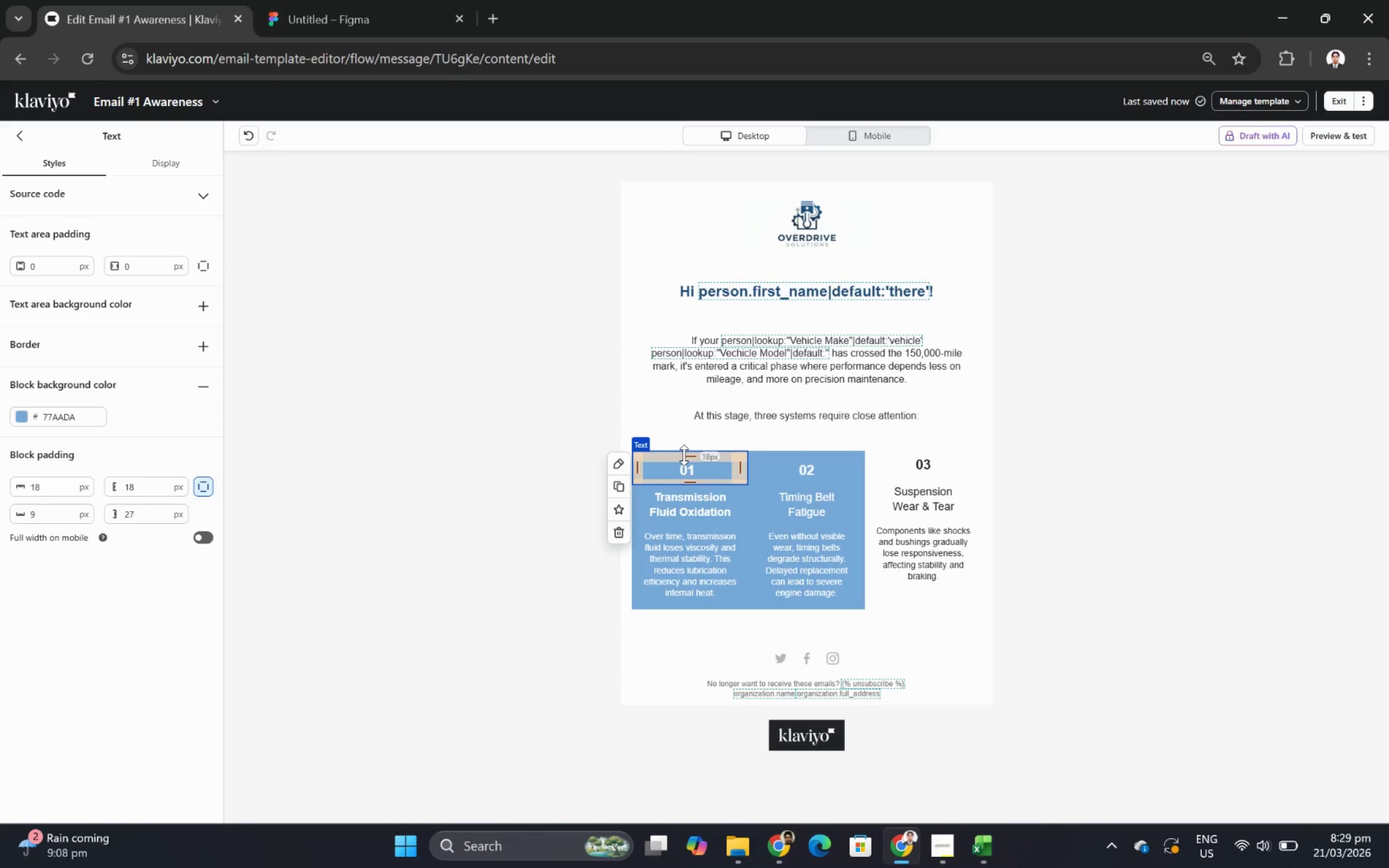 
left_click([792, 467])
 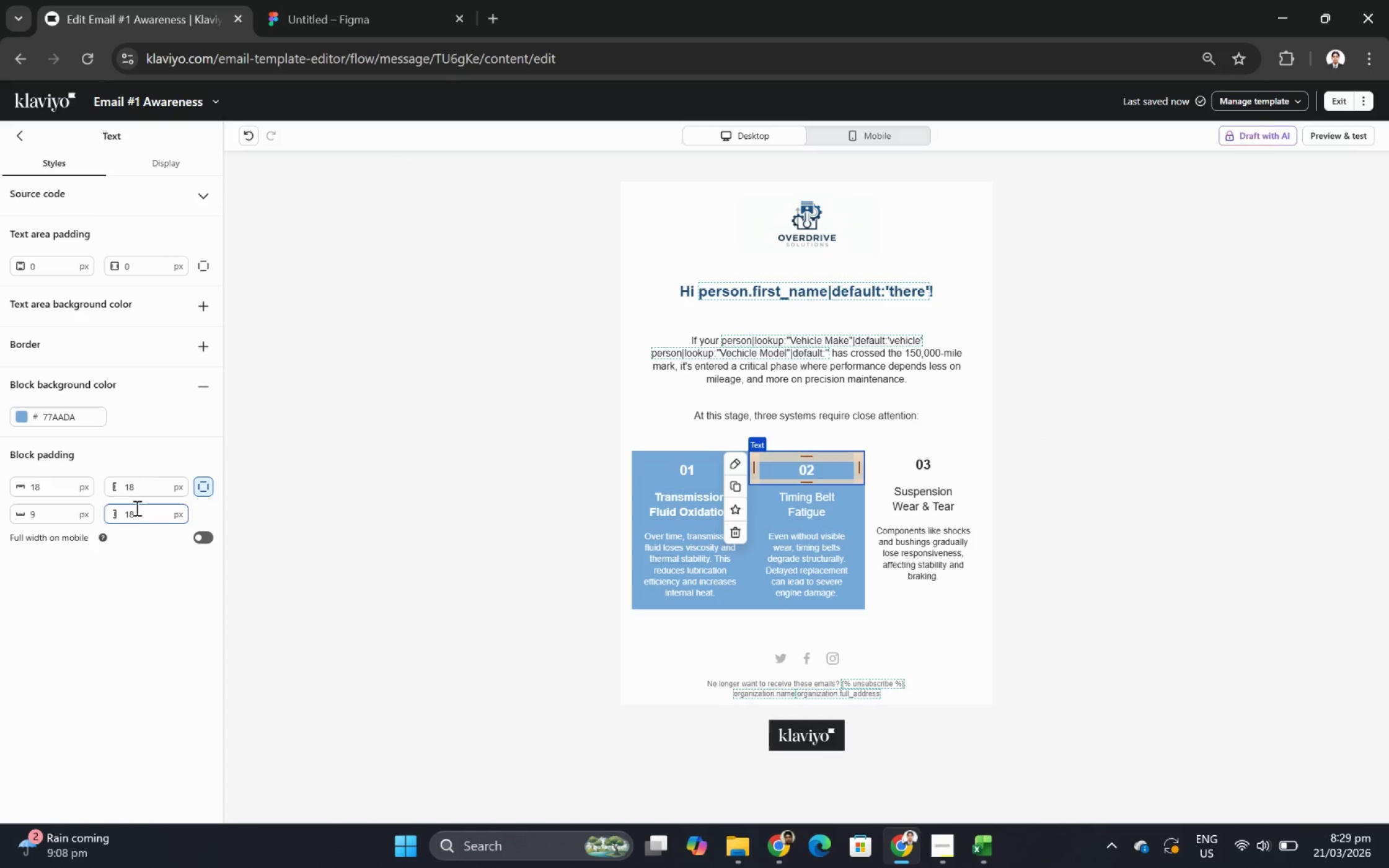 
double_click([141, 490])
 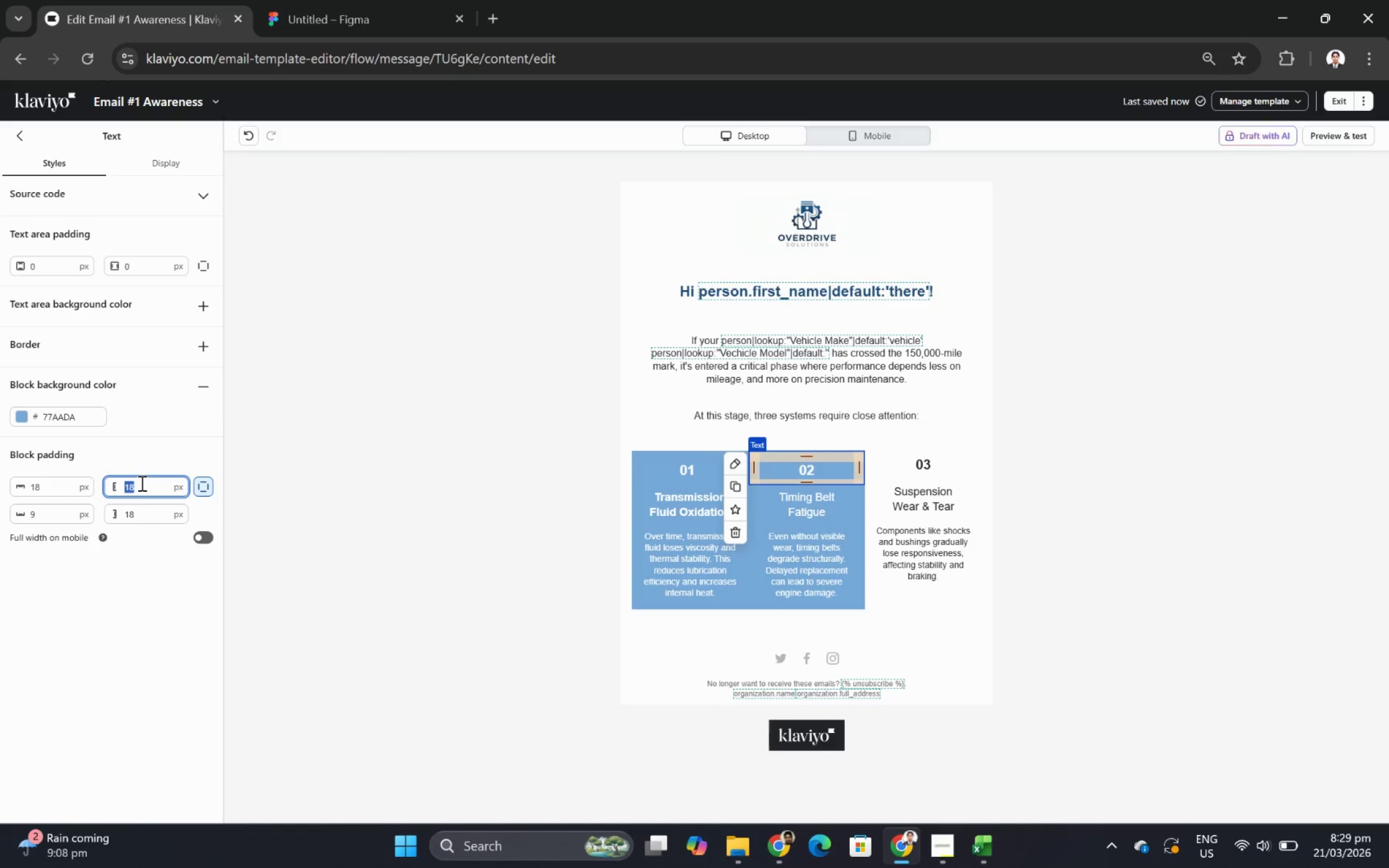 
hold_key(key=Numpad2, duration=0.34)
 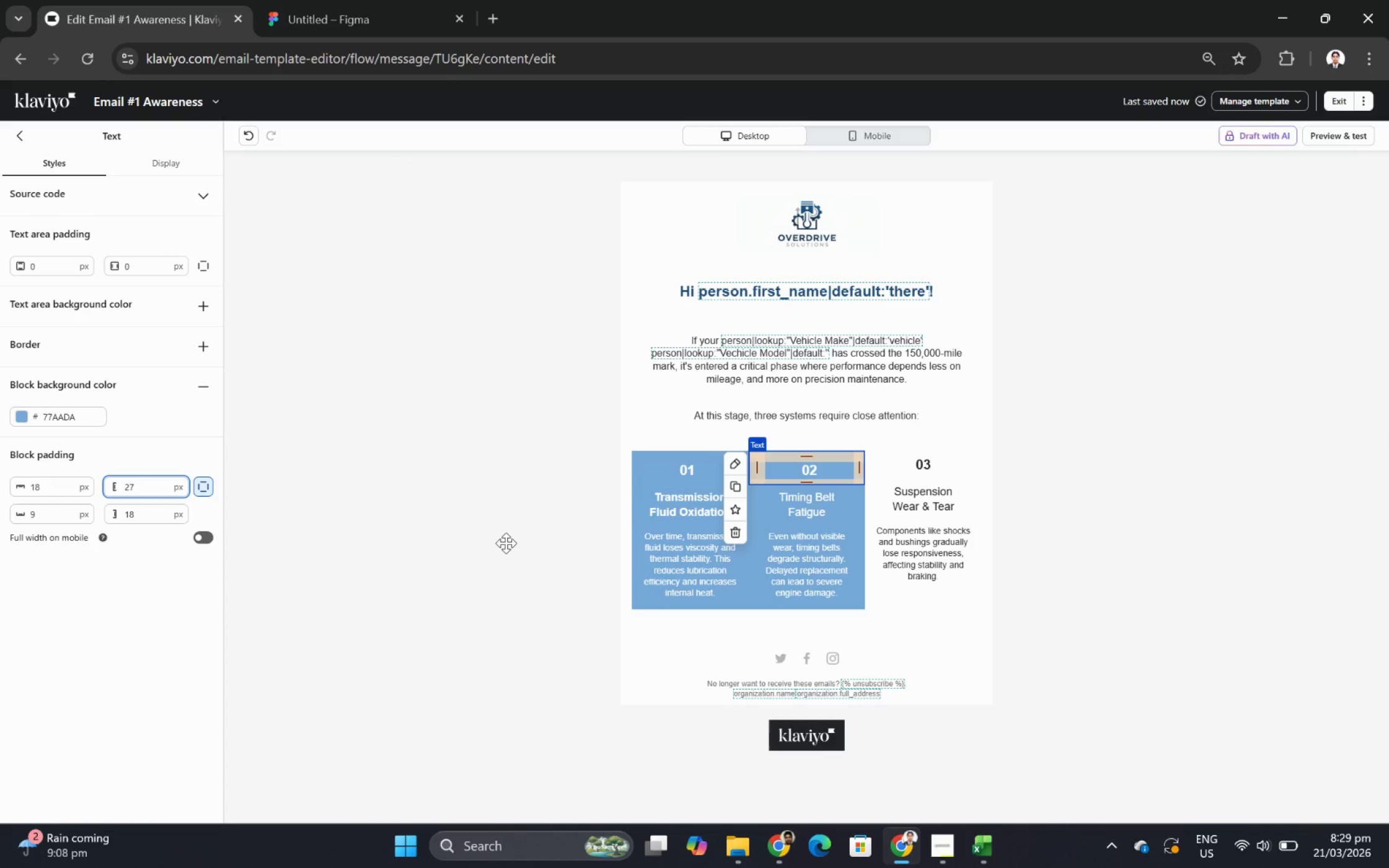 
key(Numpad7)
 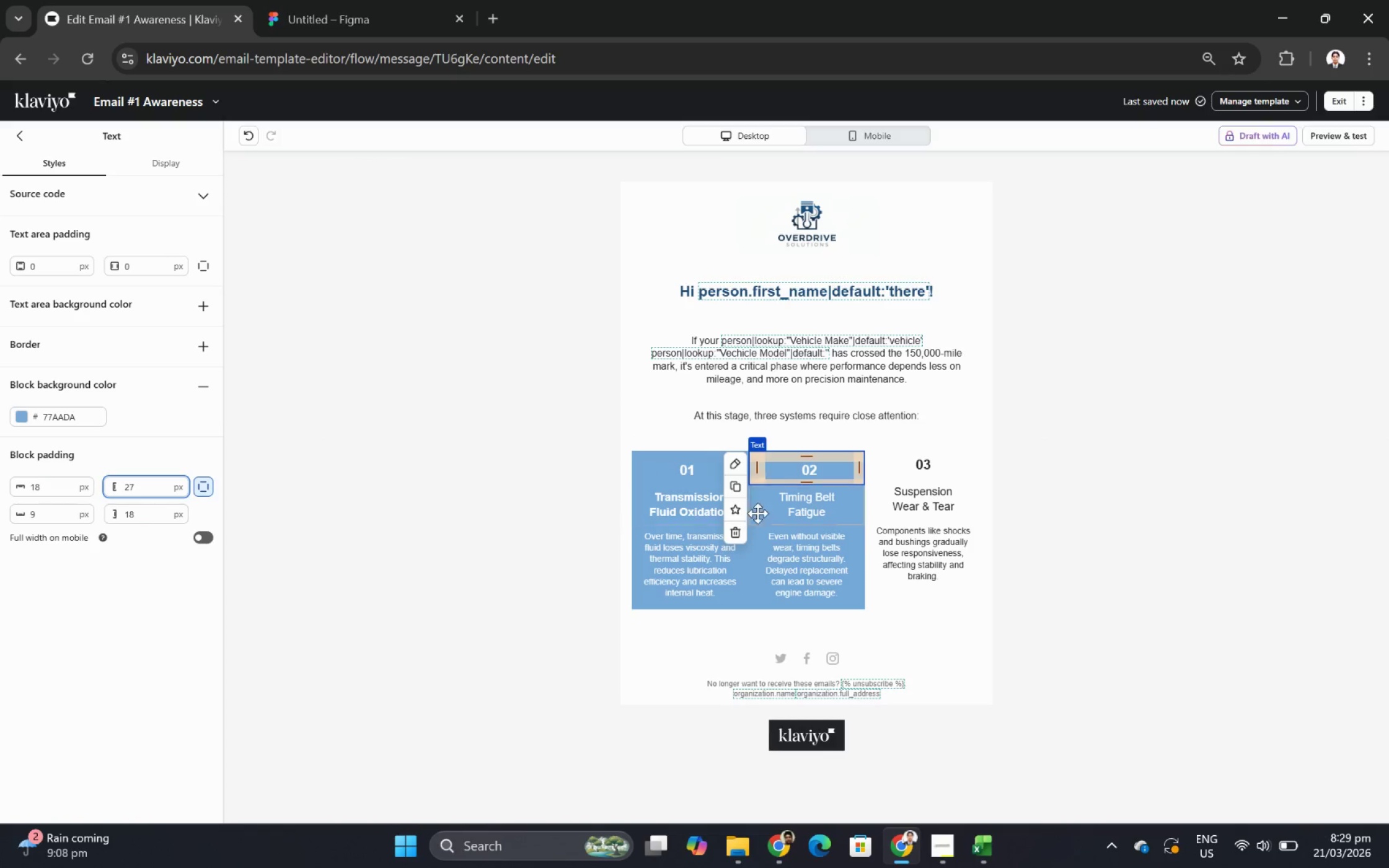 
left_click([809, 525])
 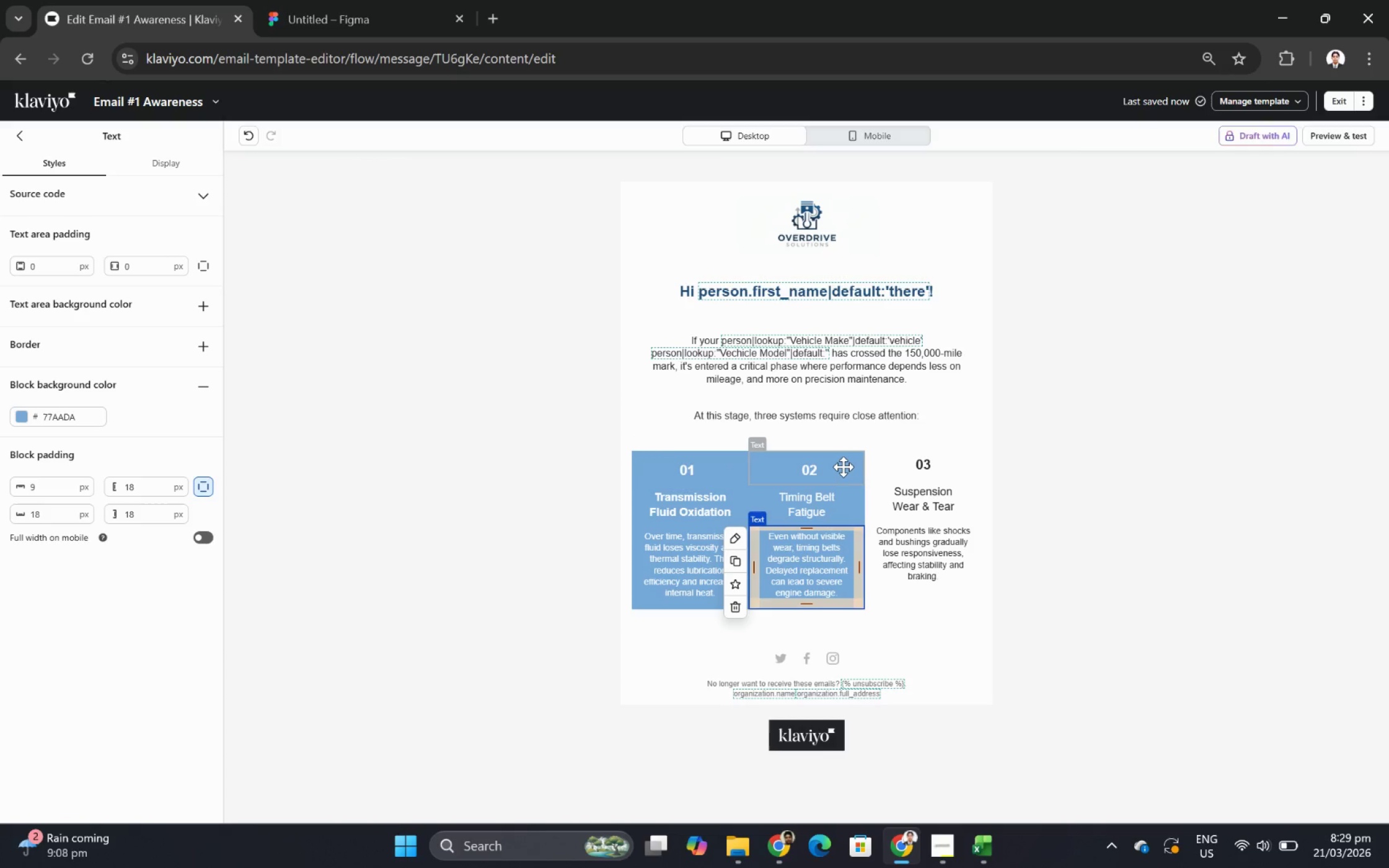 
wait(9.13)
 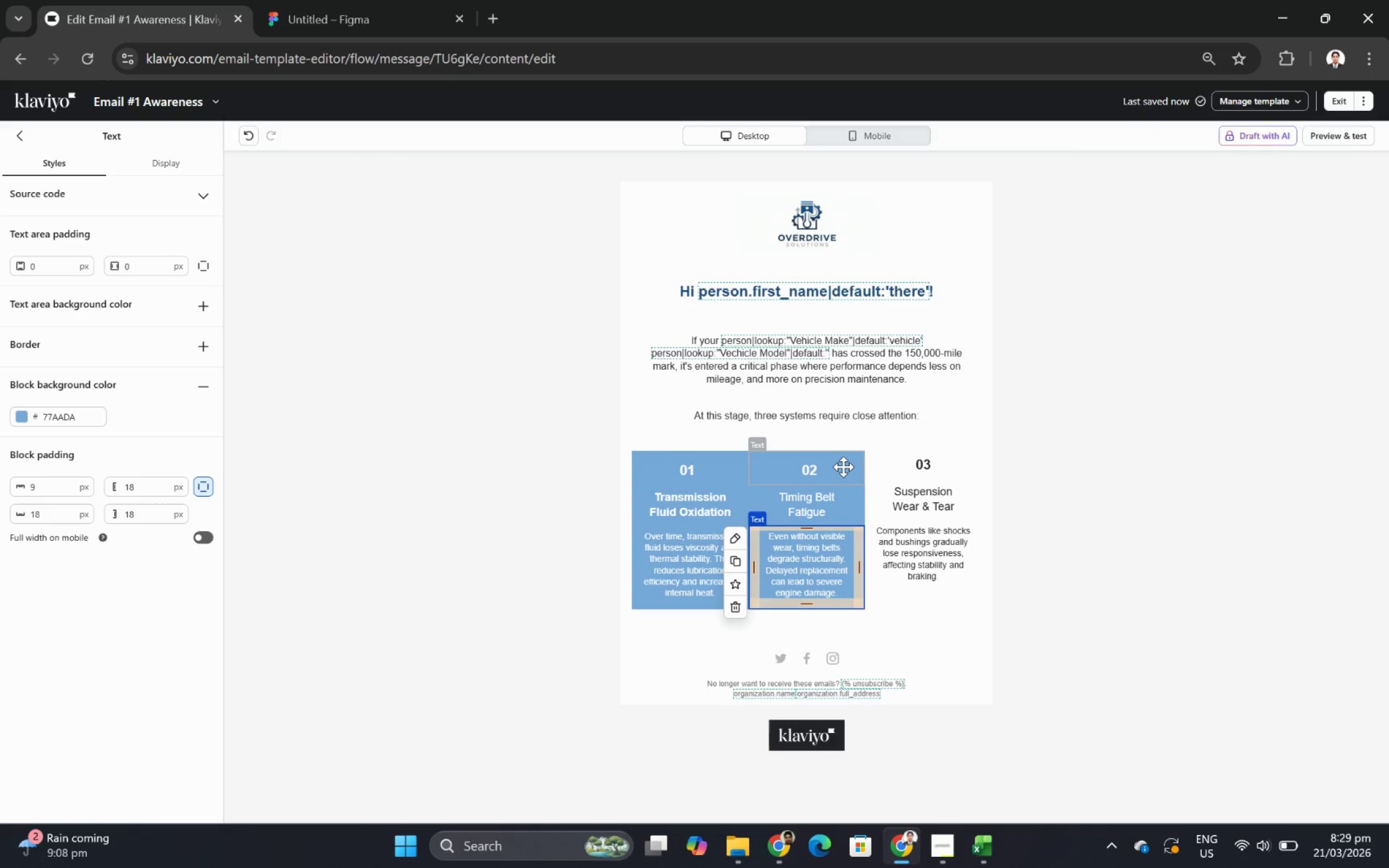 
mouse_move([666, 463])
 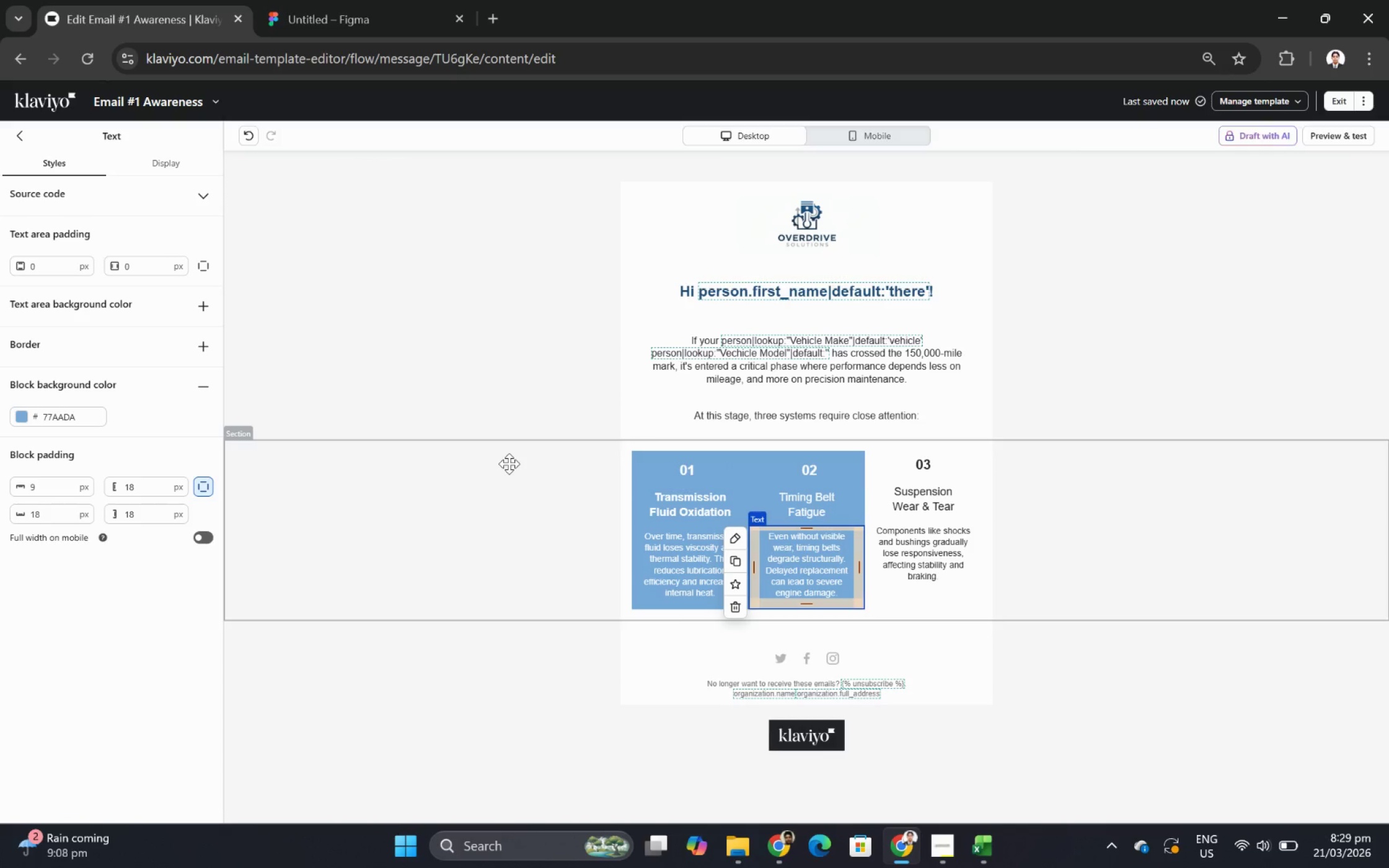 
wait(6.57)
 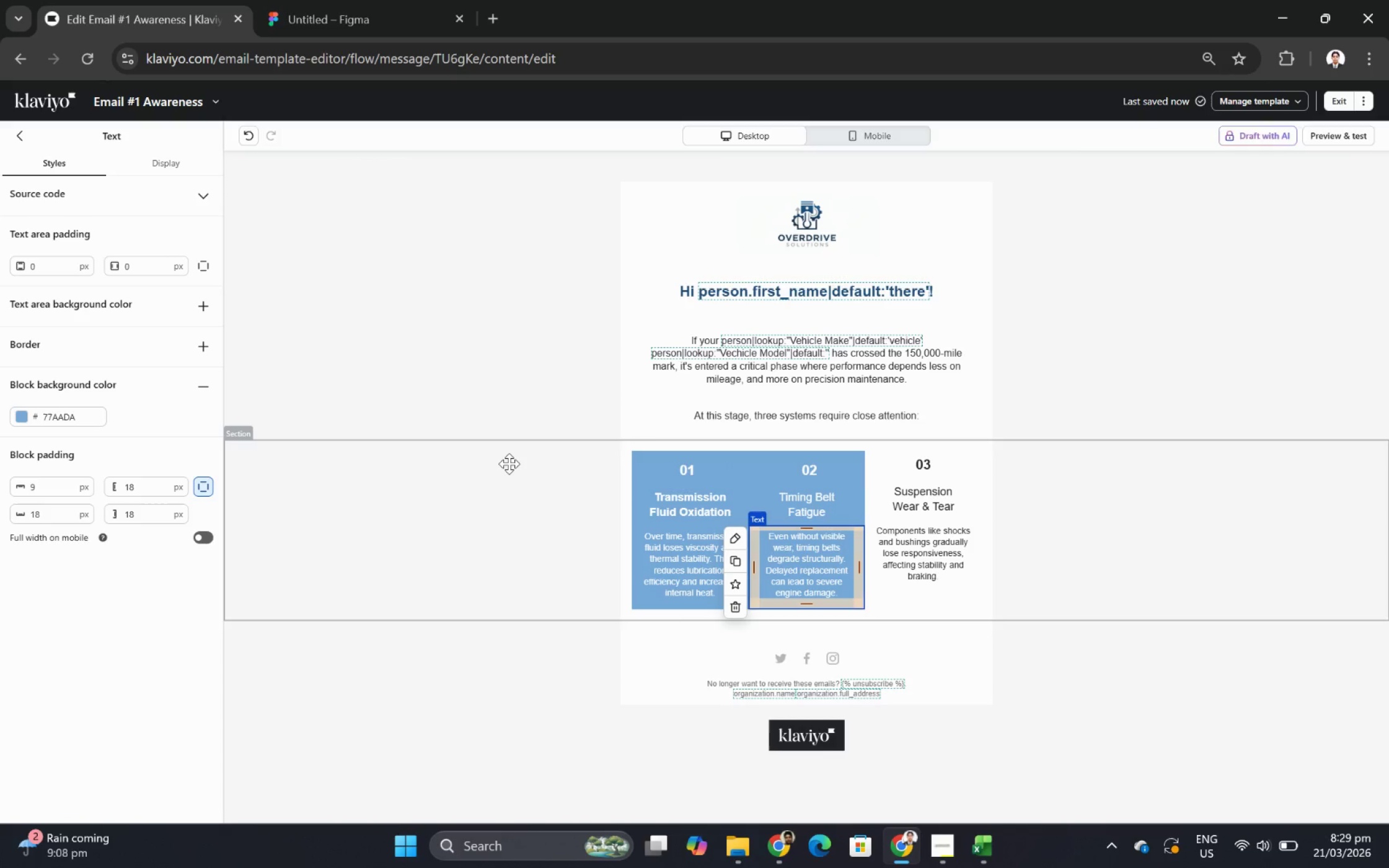 
left_click([509, 463])
 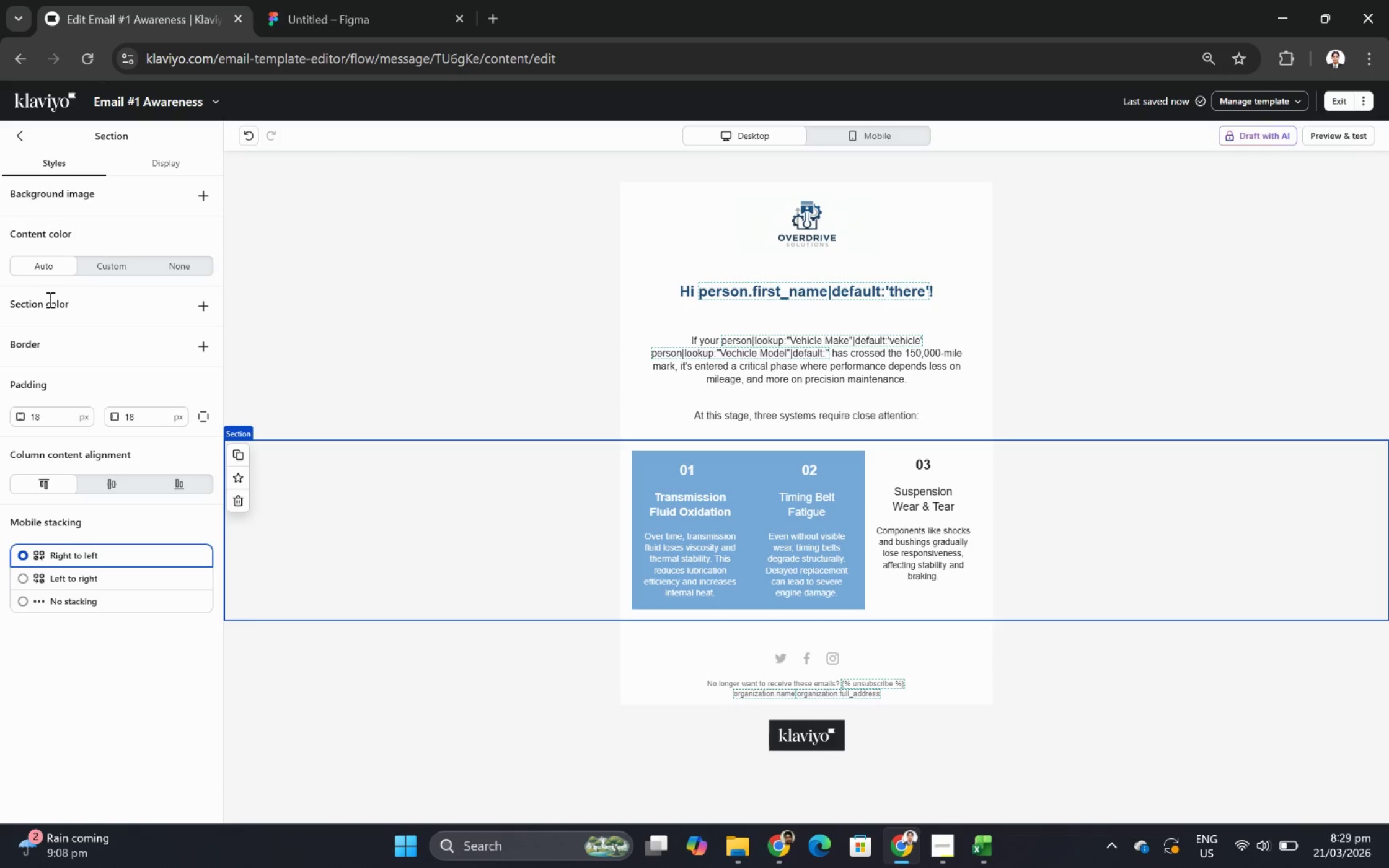 
left_click([115, 265])
 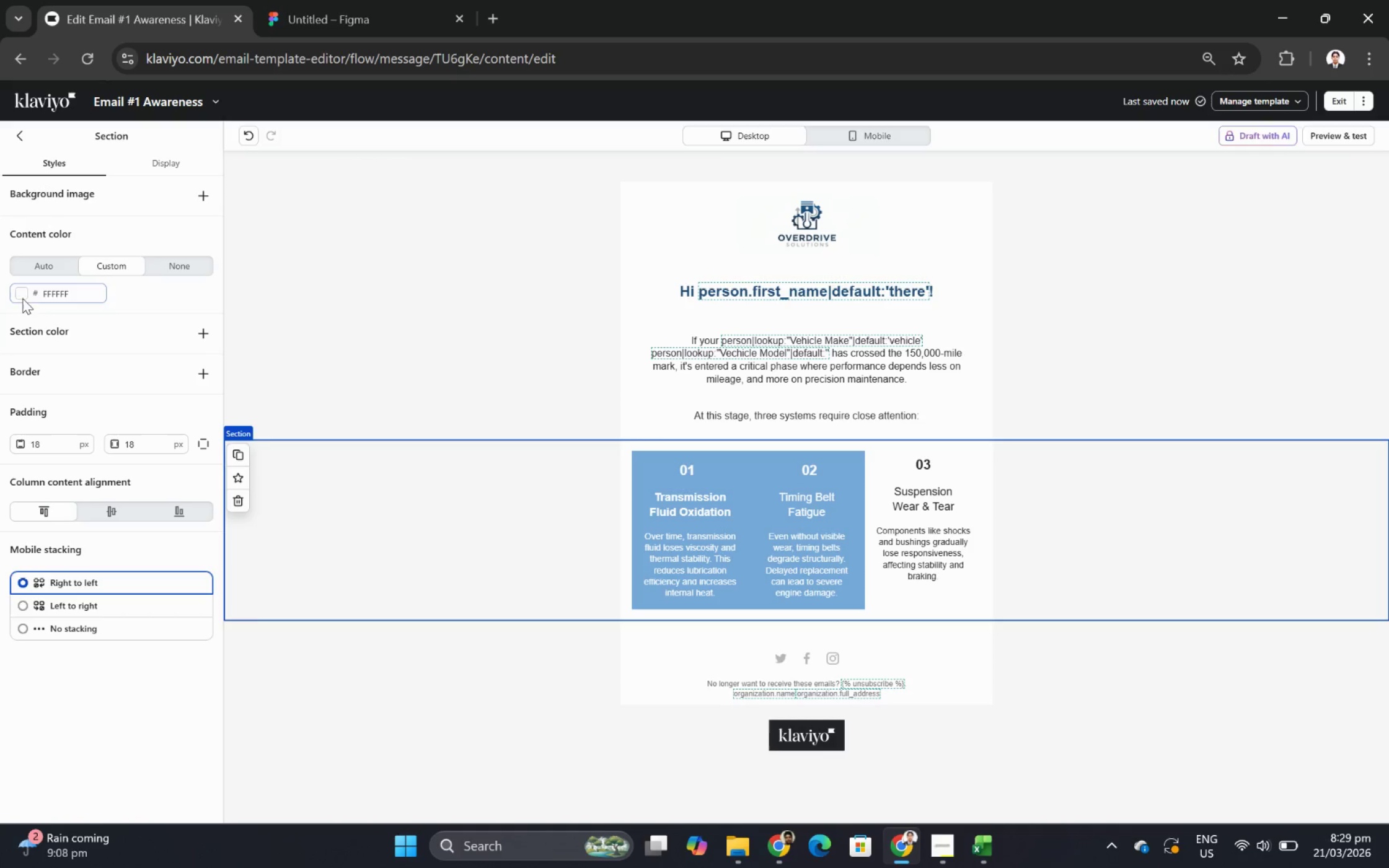 
left_click([30, 287])
 